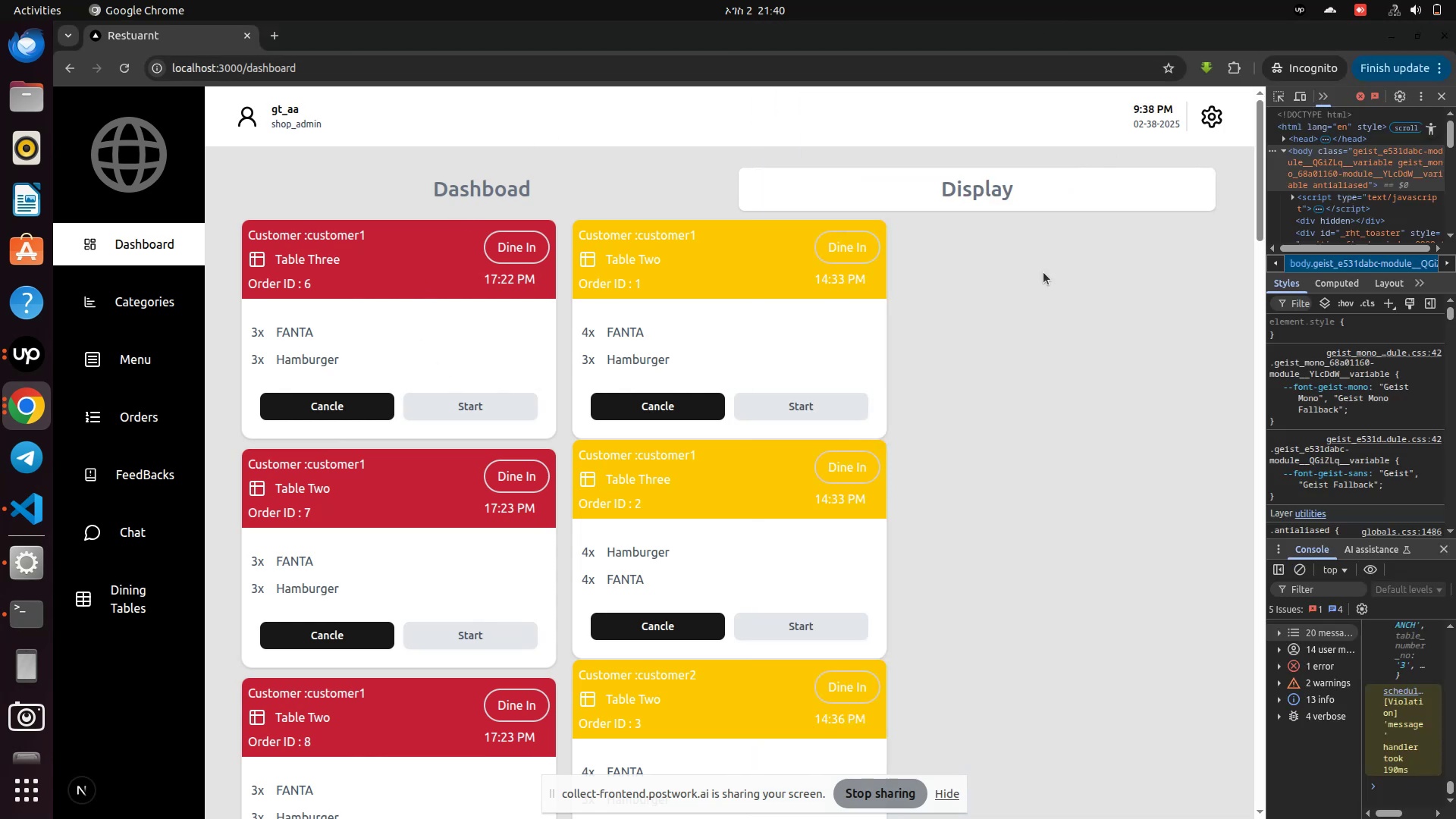 
scroll: coordinate [772, 405], scroll_direction: down, amount: 15.0
 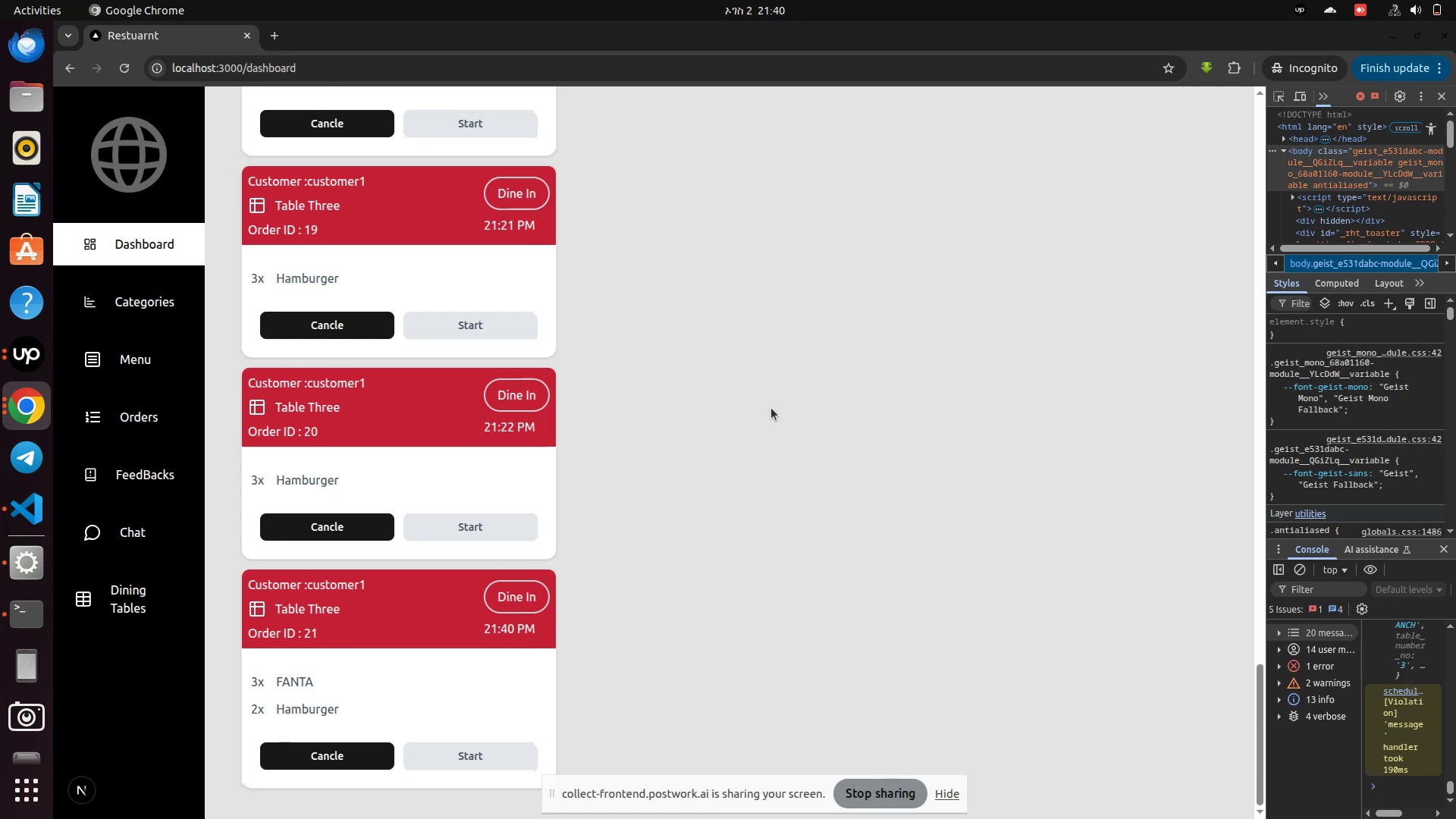 
scroll: coordinate [770, 408], scroll_direction: up, amount: 40.0
 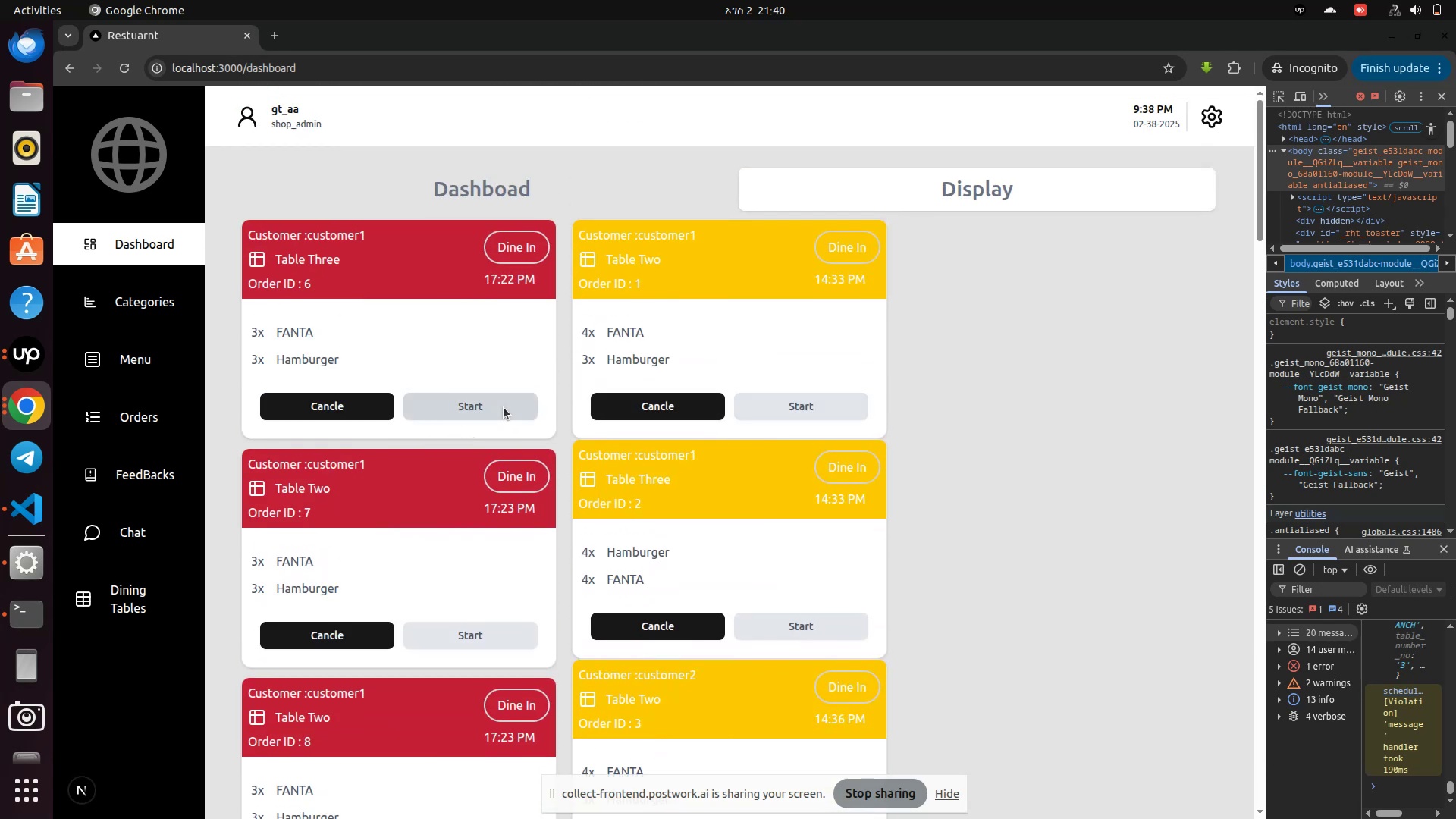 
left_click([504, 407])
 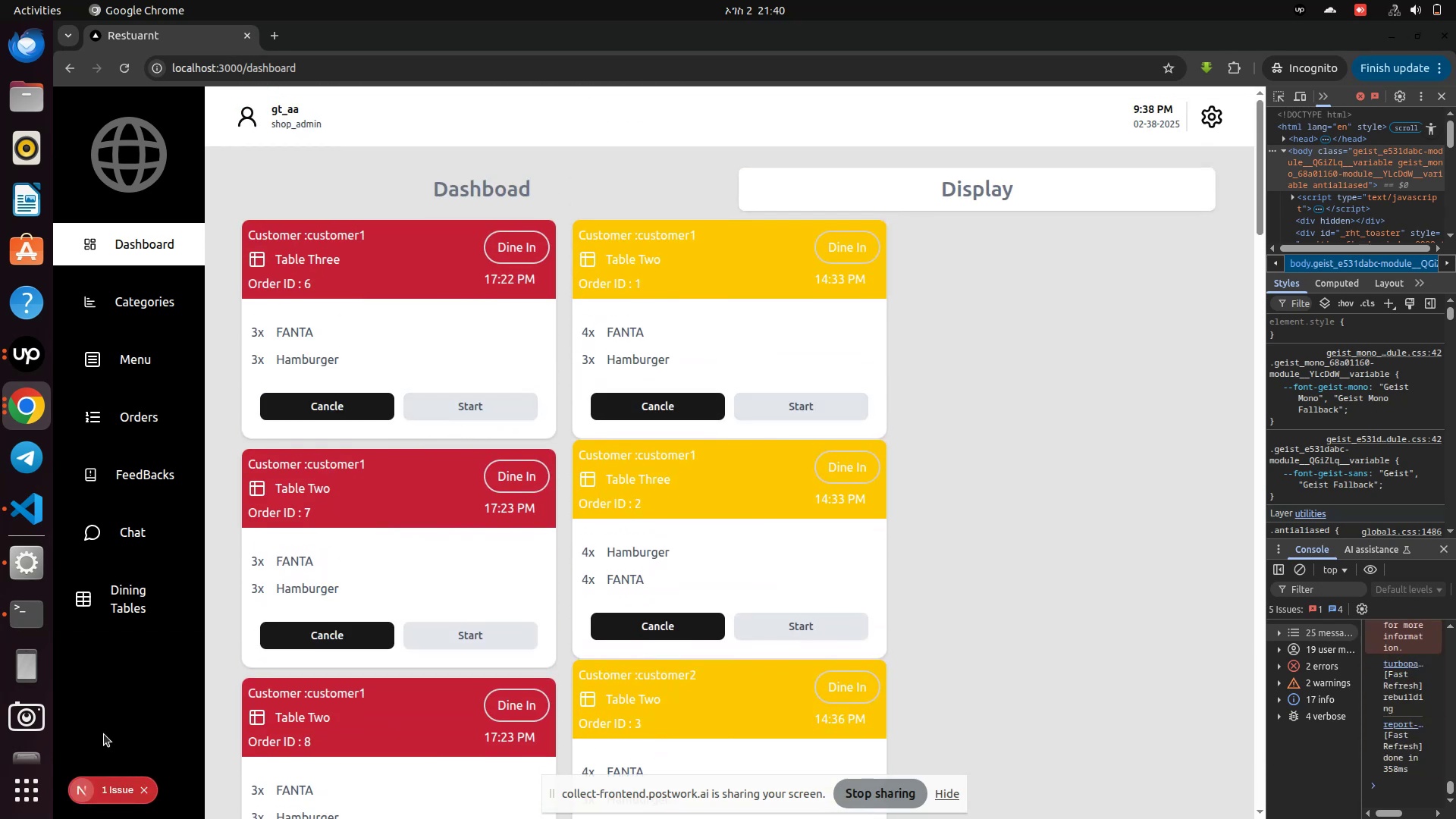 
left_click([94, 797])
 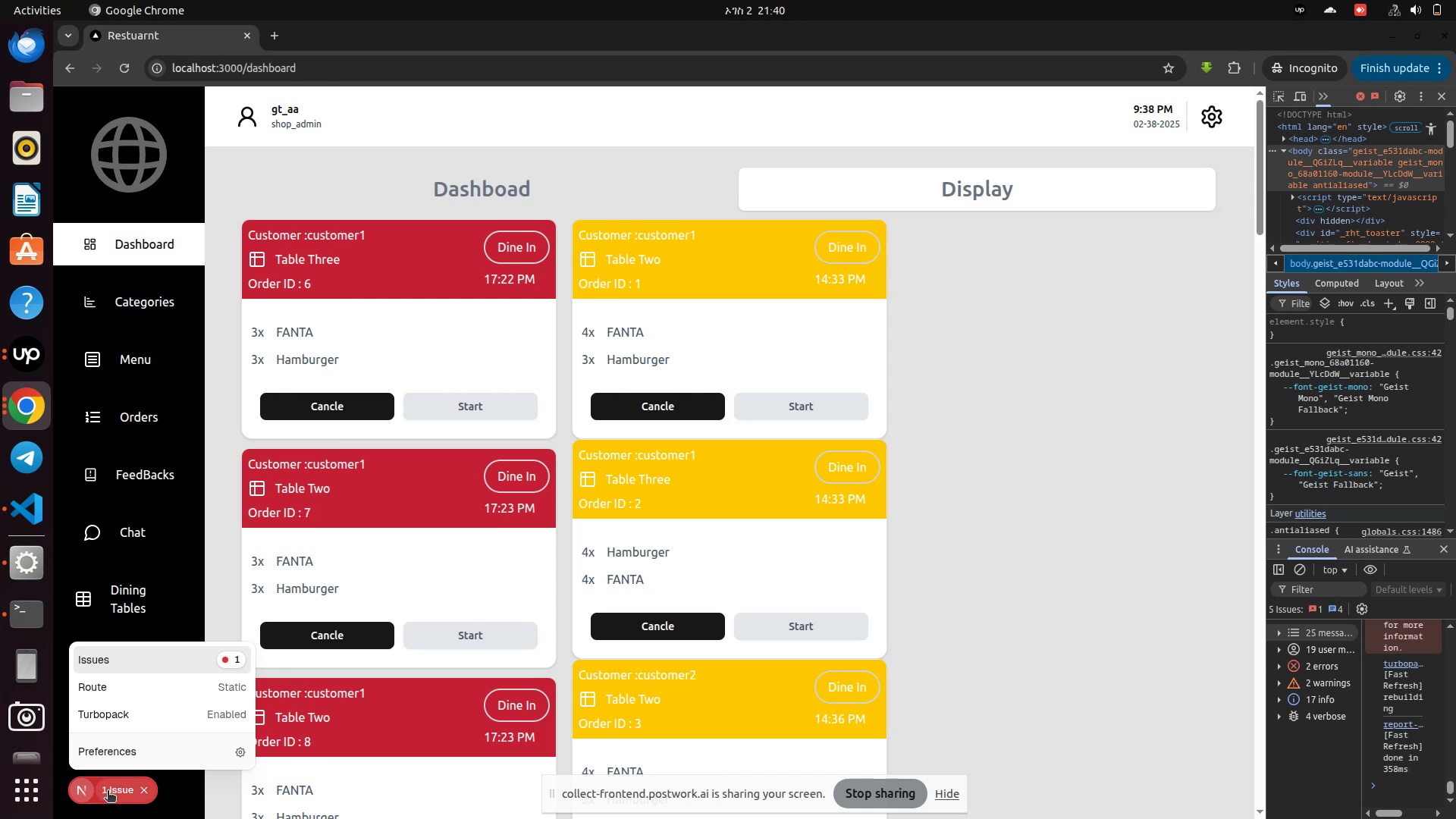 
left_click([110, 789])
 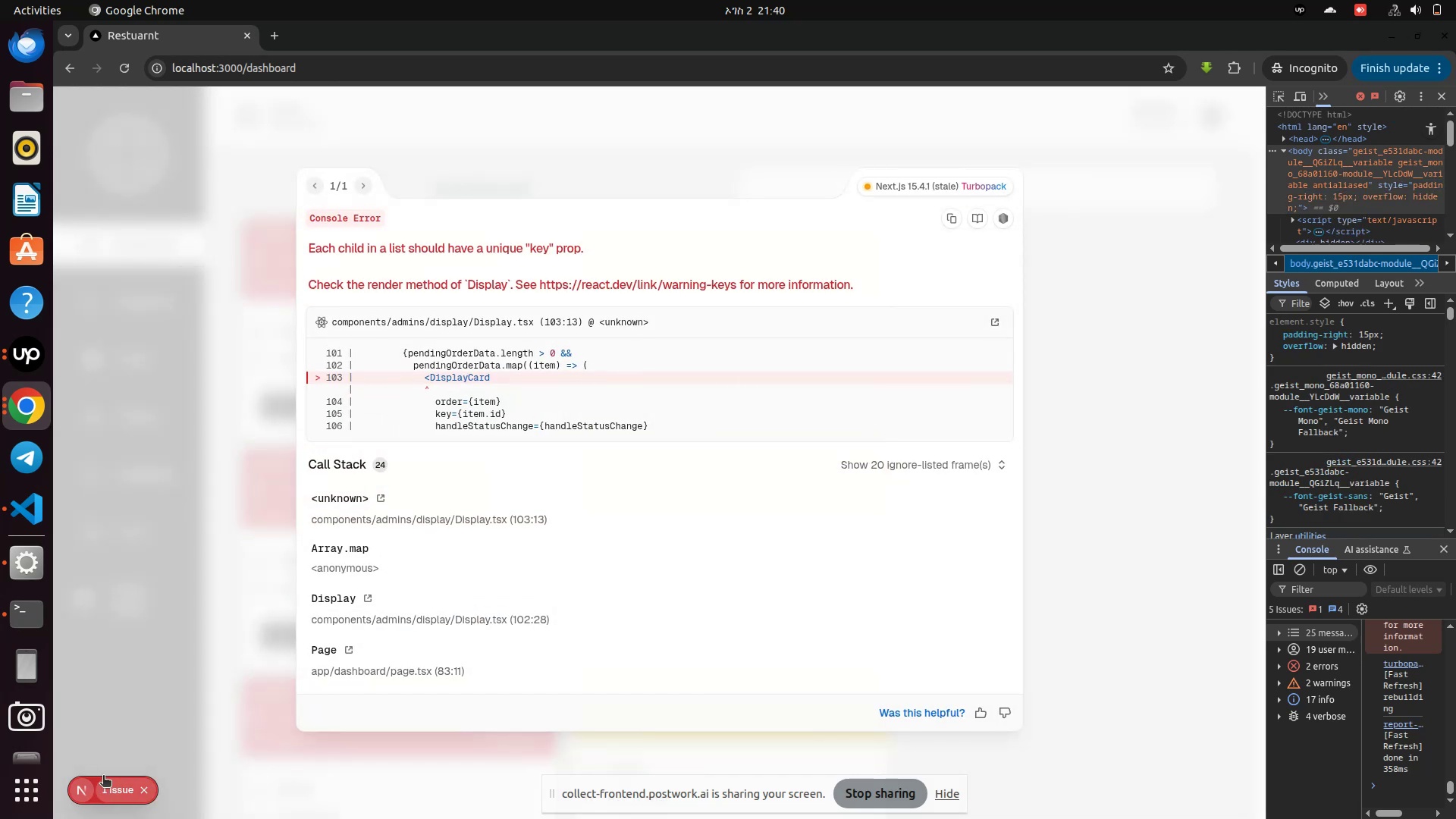 
wait(8.41)
 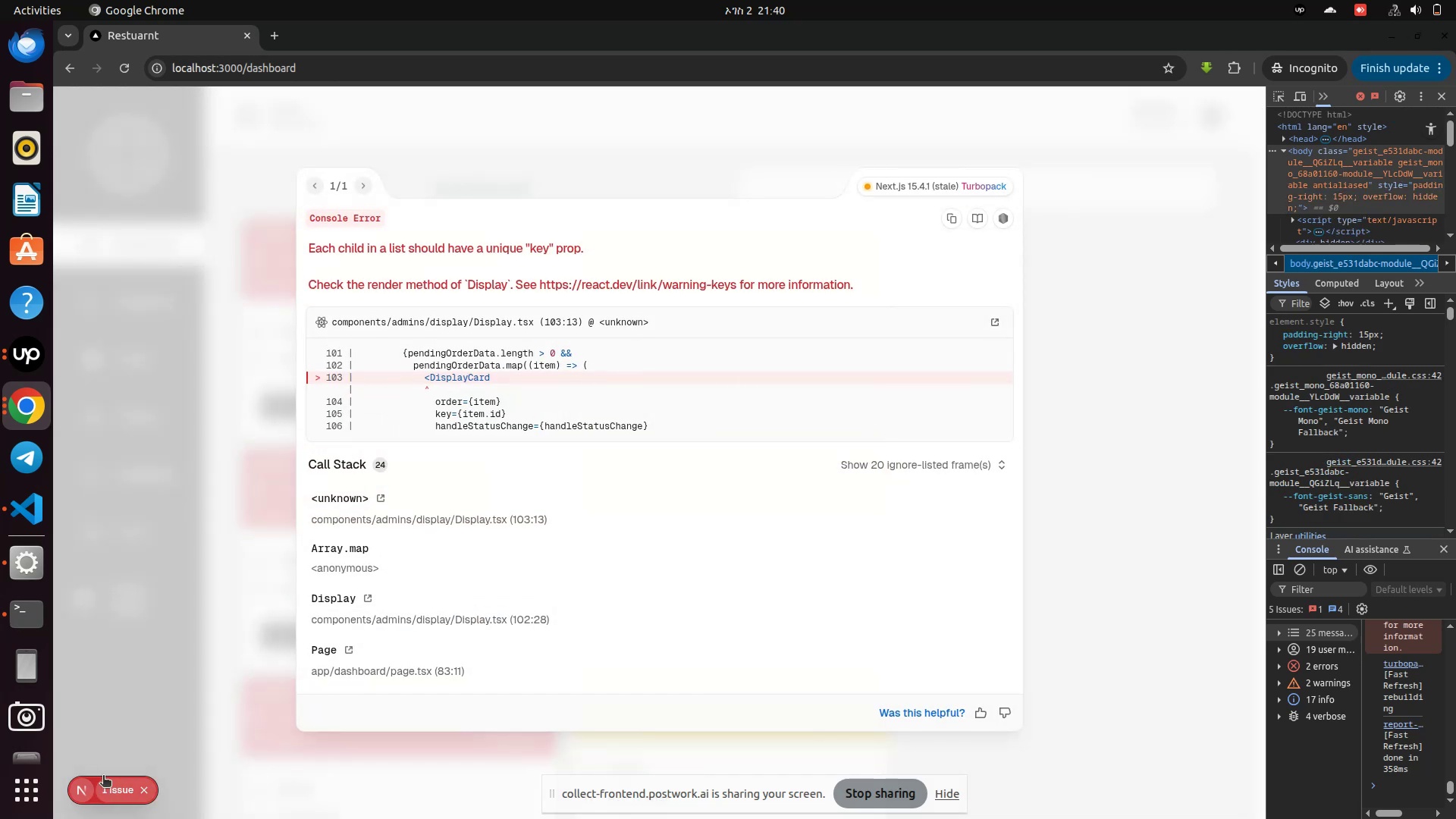 
left_click([10, 510])
 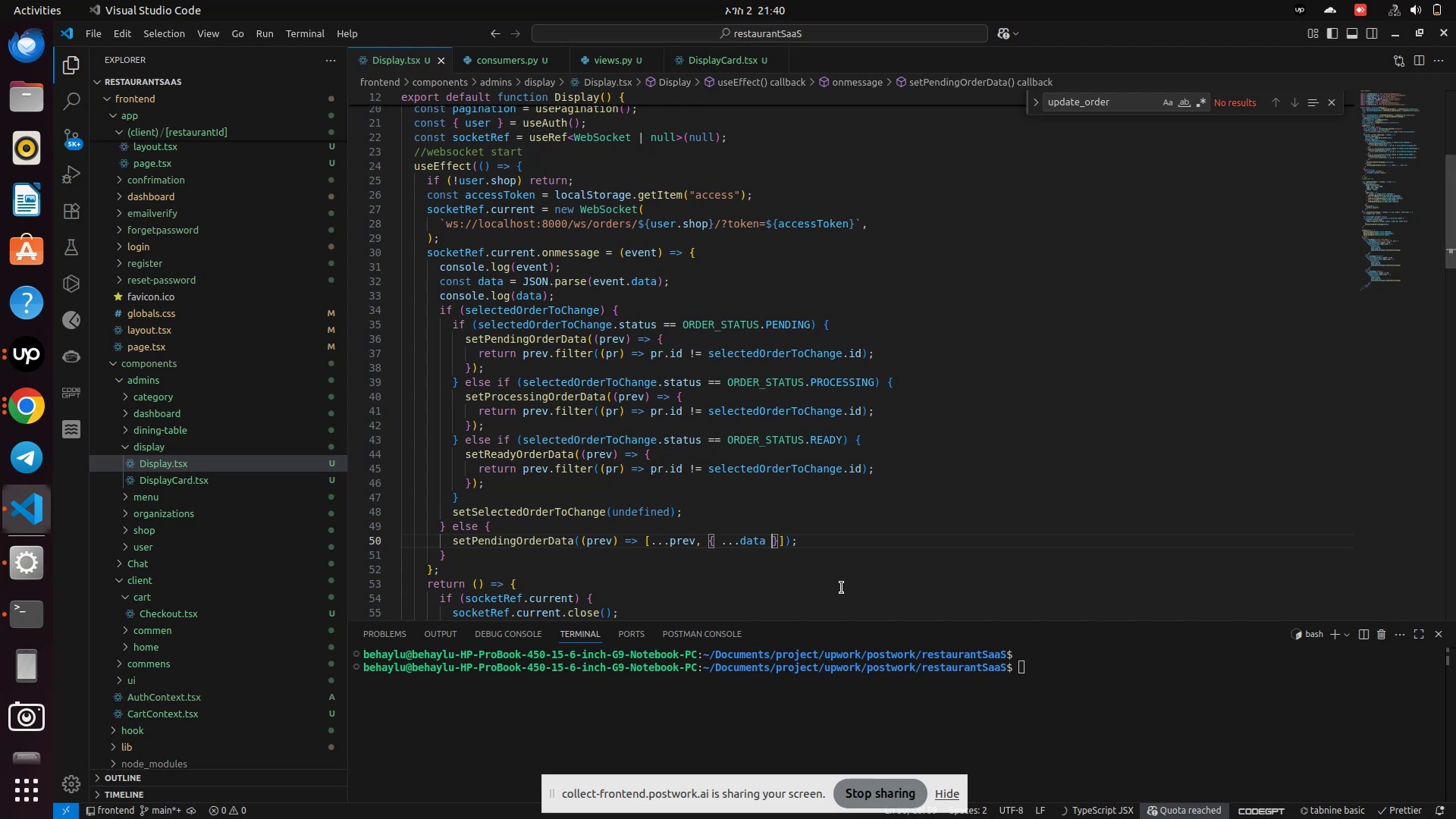 
wait(9.25)
 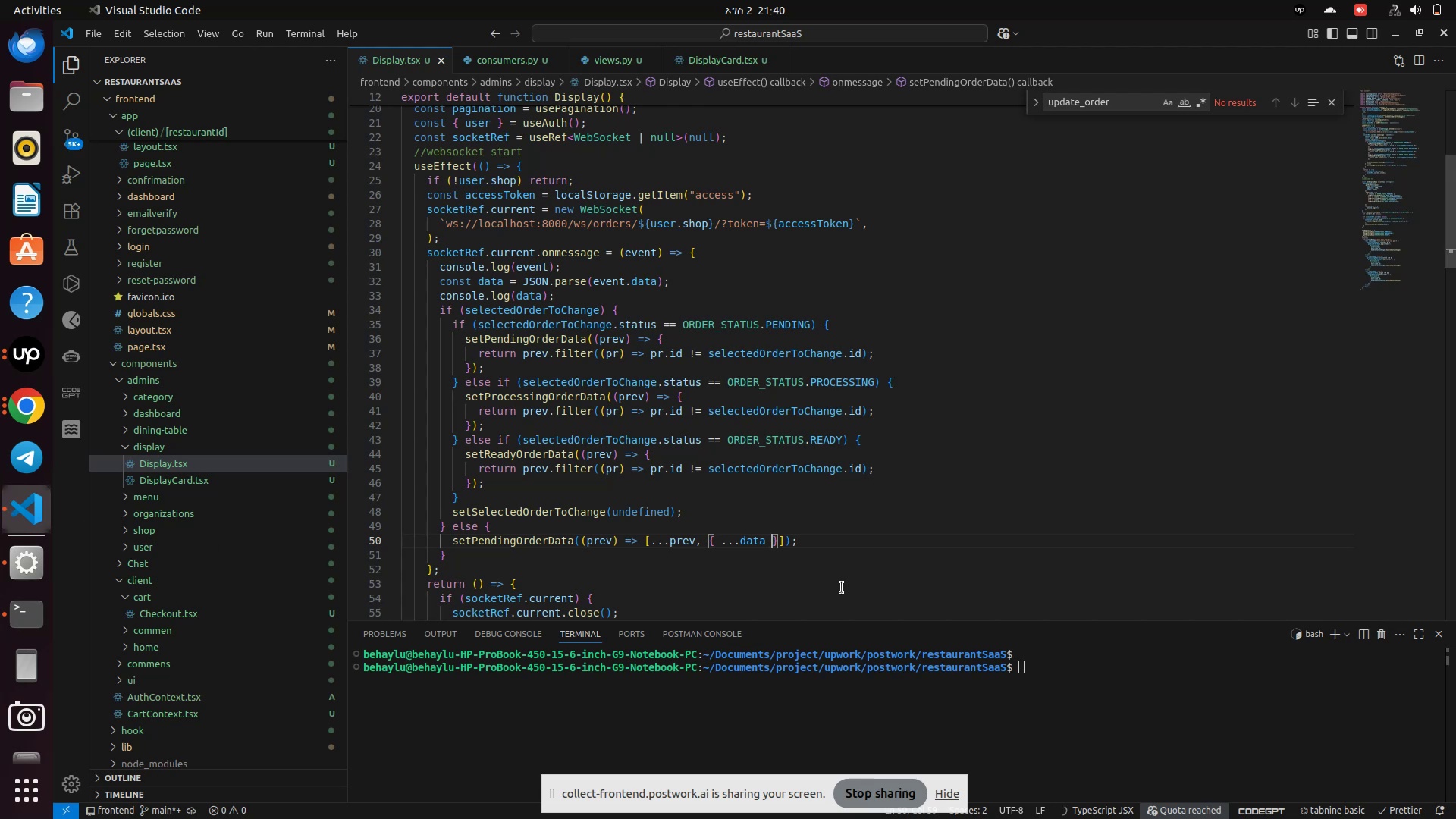 
double_click([529, 540])
 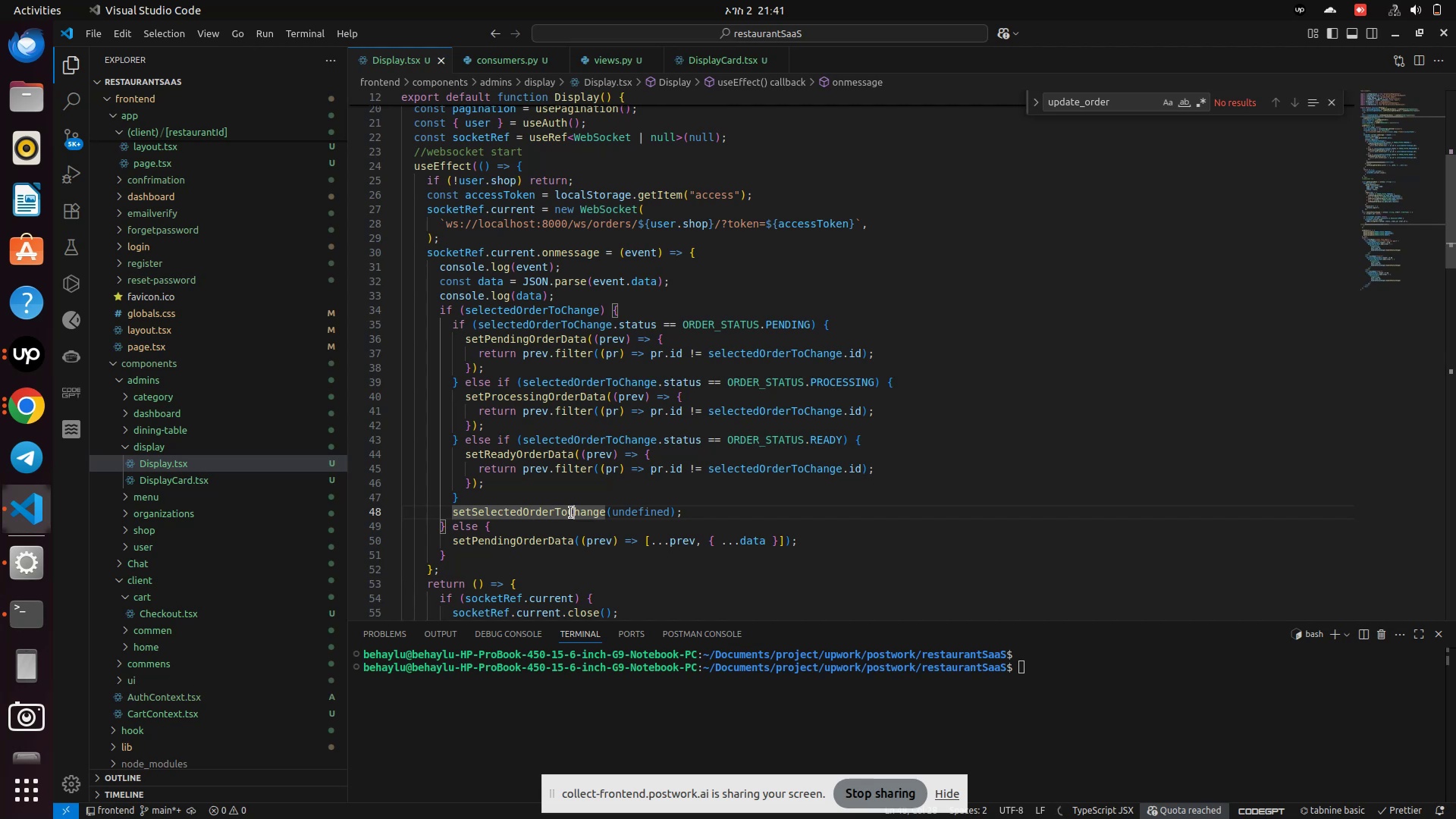 
wait(25.23)
 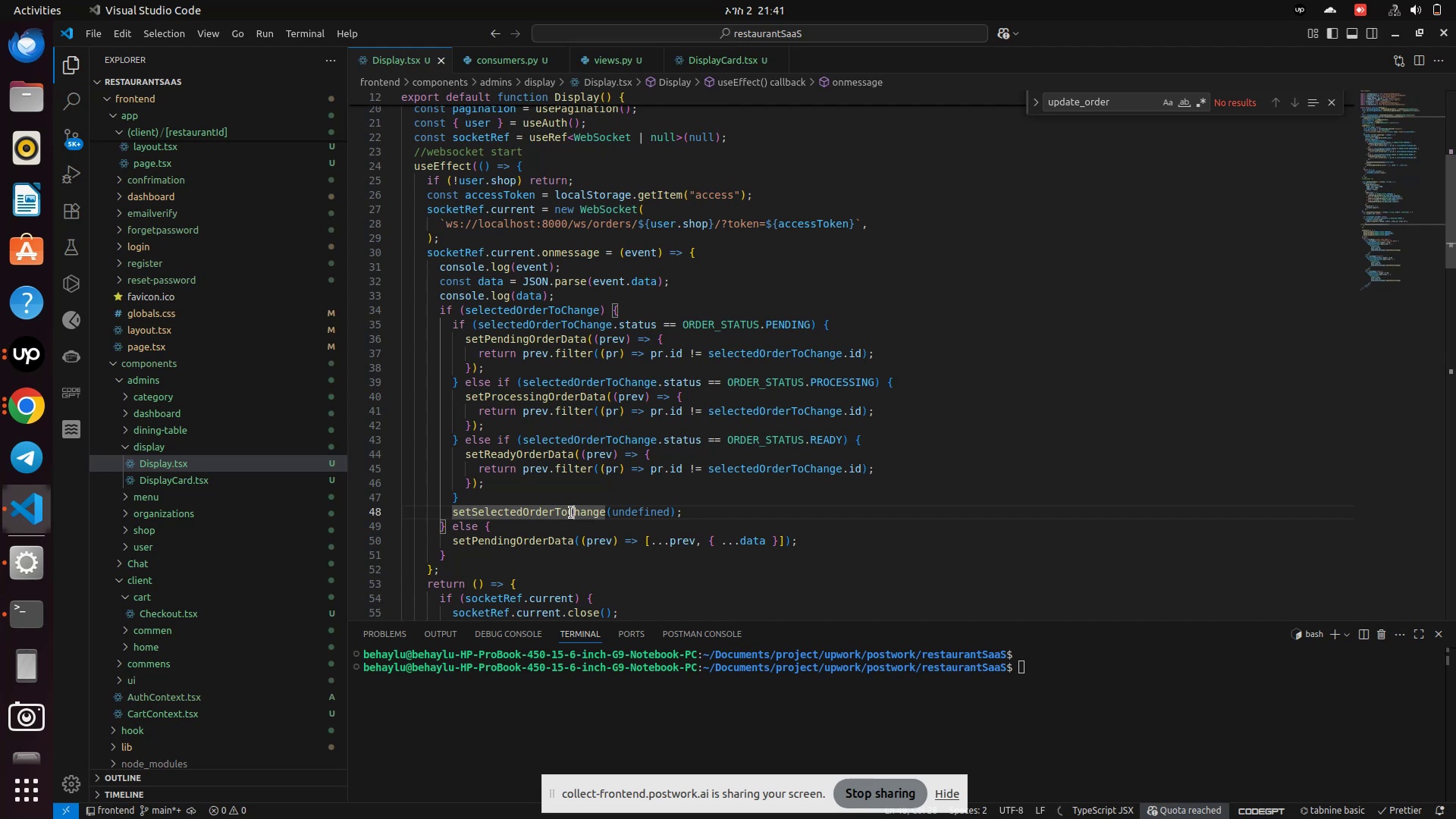 
left_click_drag(start_coordinate=[461, 340], to_coordinate=[486, 369])
 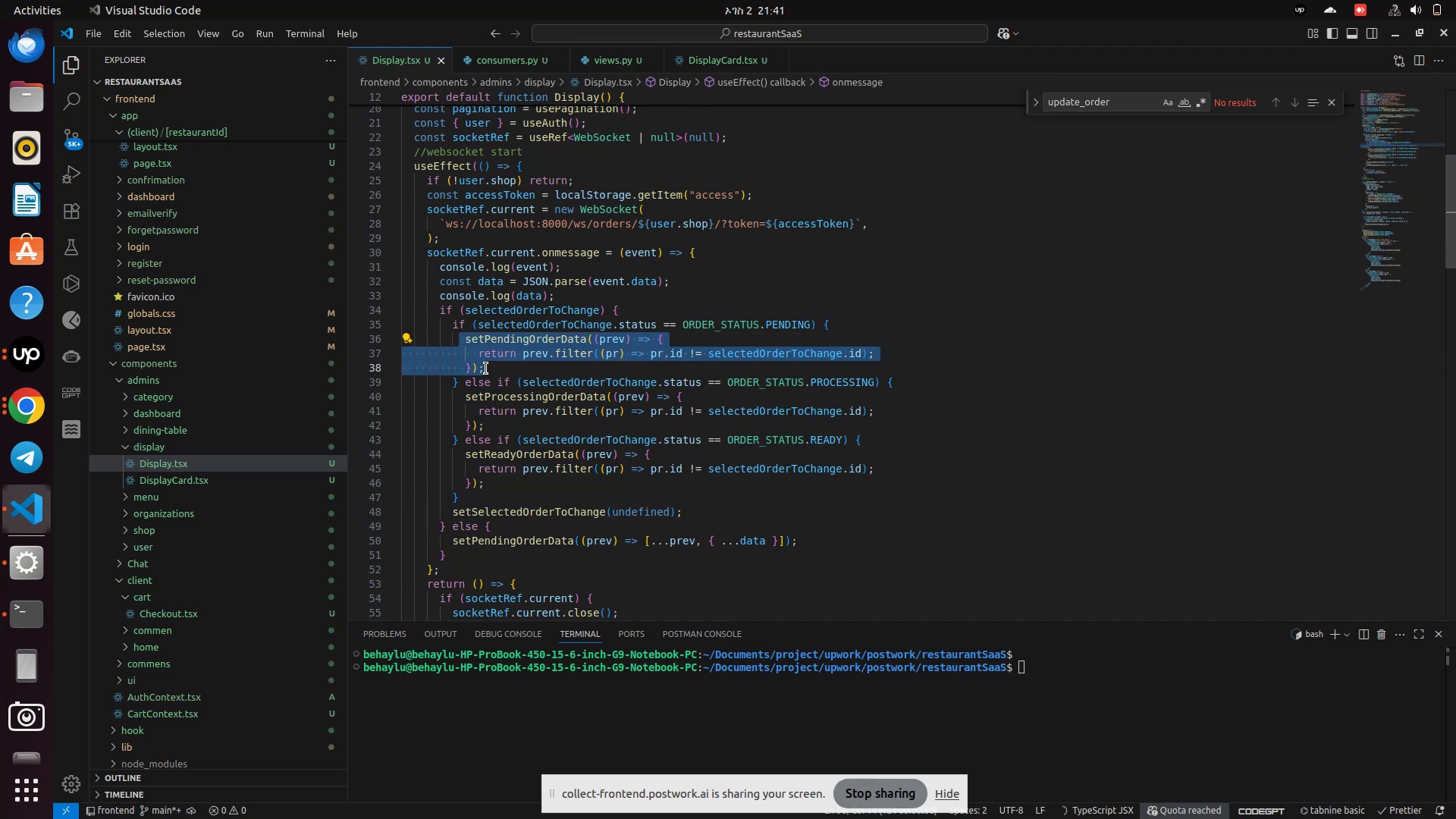 
key(Control+C)
 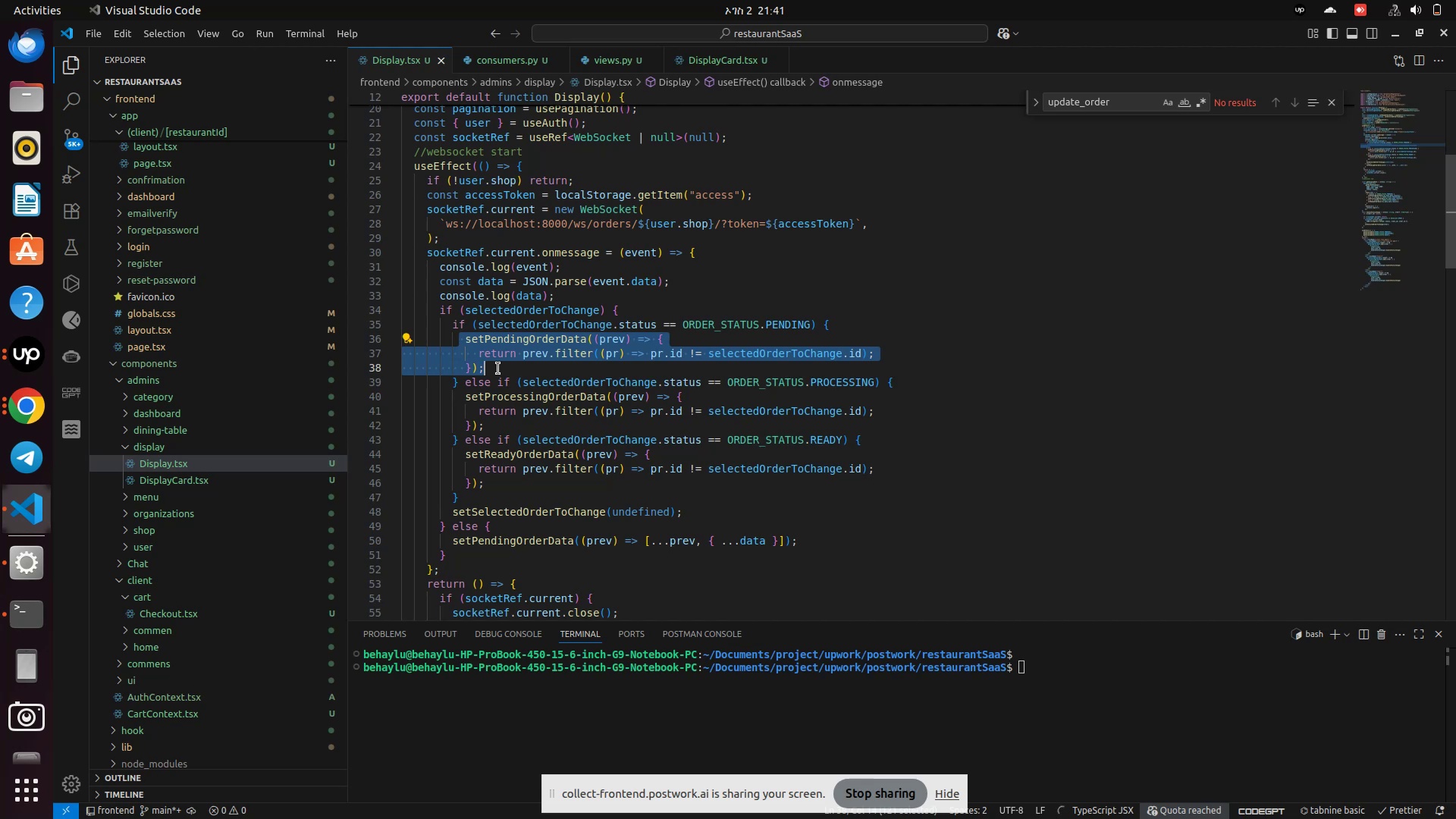 
wait(7.9)
 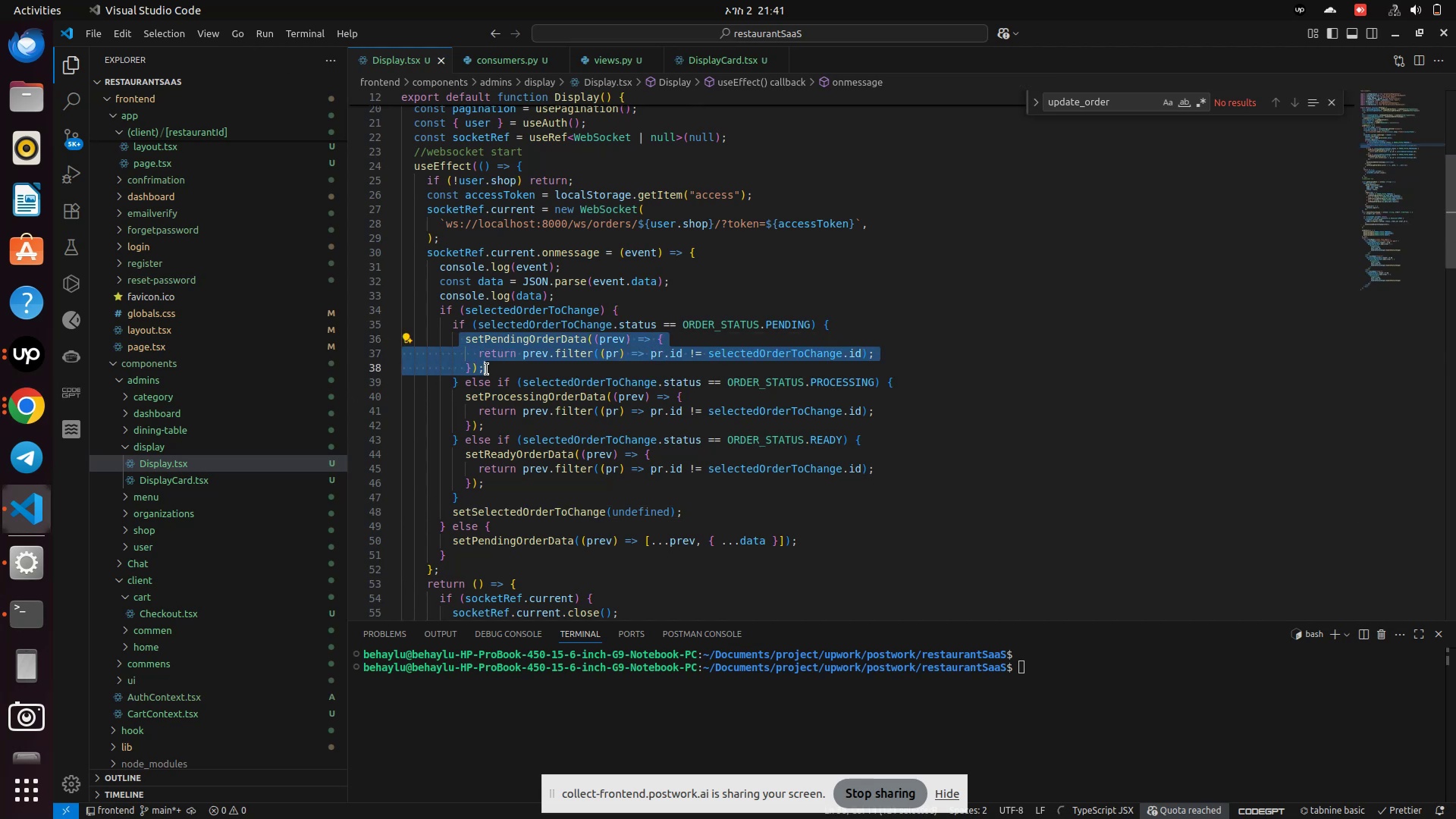 
left_click([43, 419])
 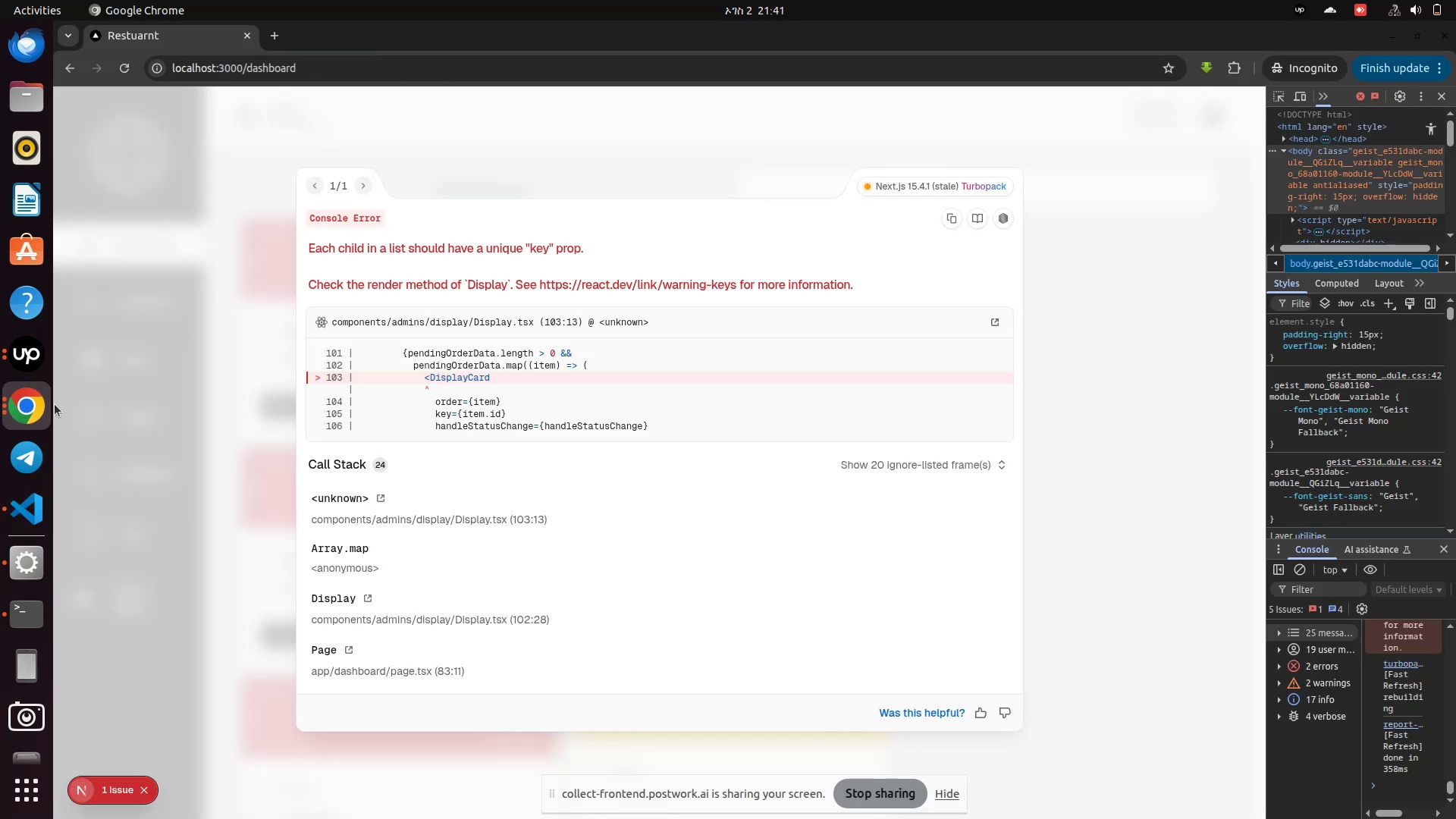 
left_click([11, 400])
 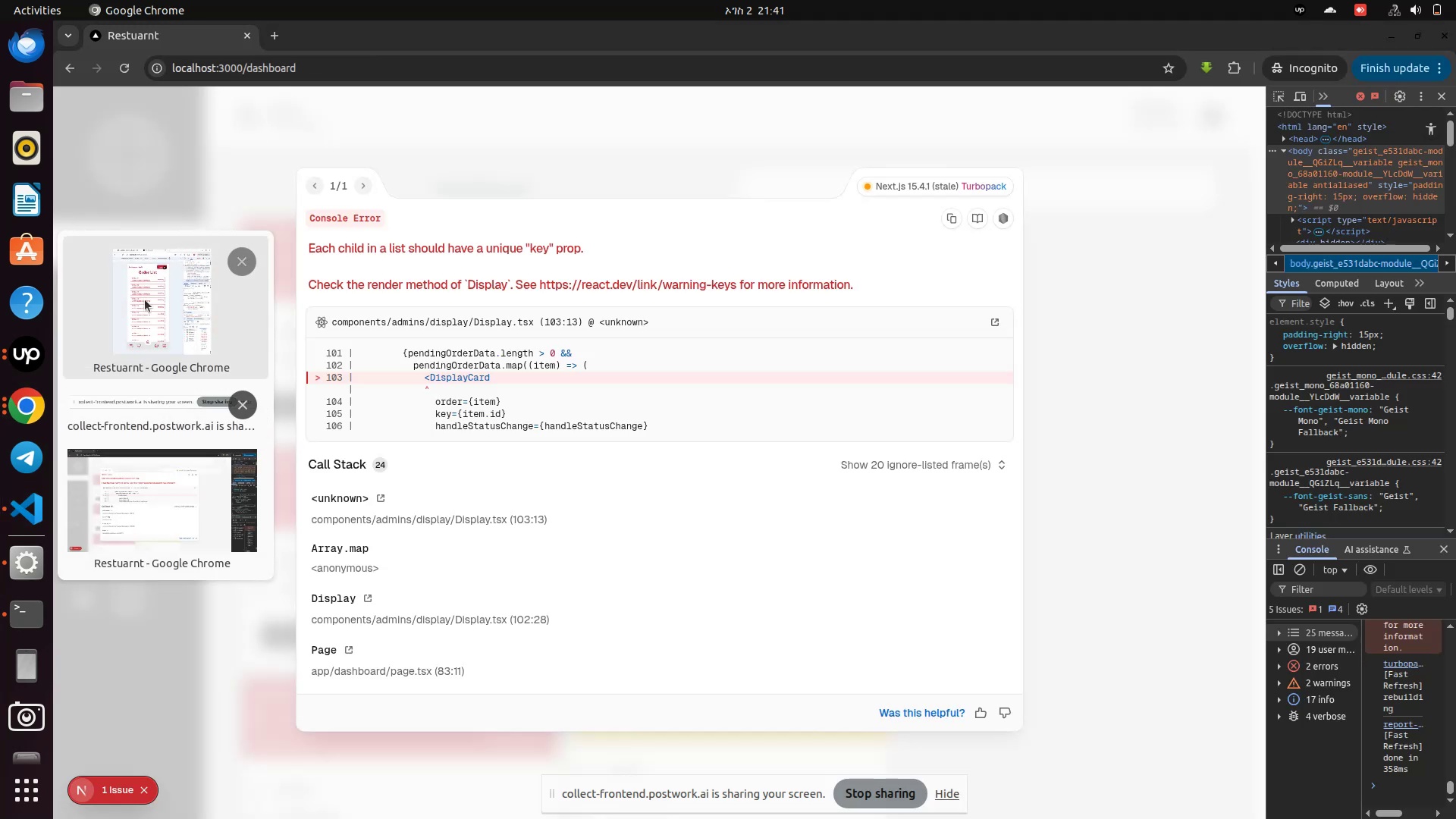 
left_click([141, 273])
 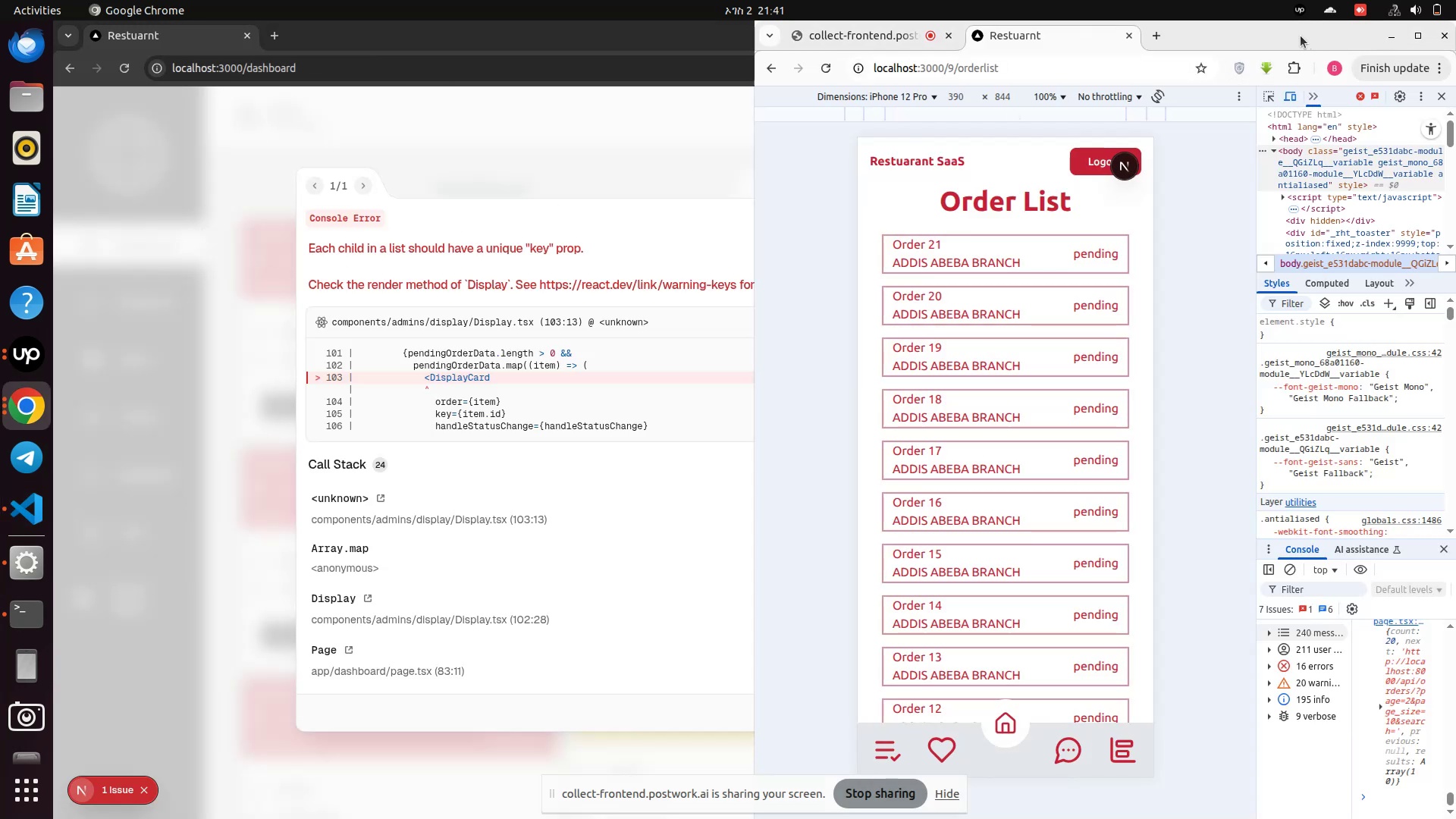 
double_click([1283, 36])
 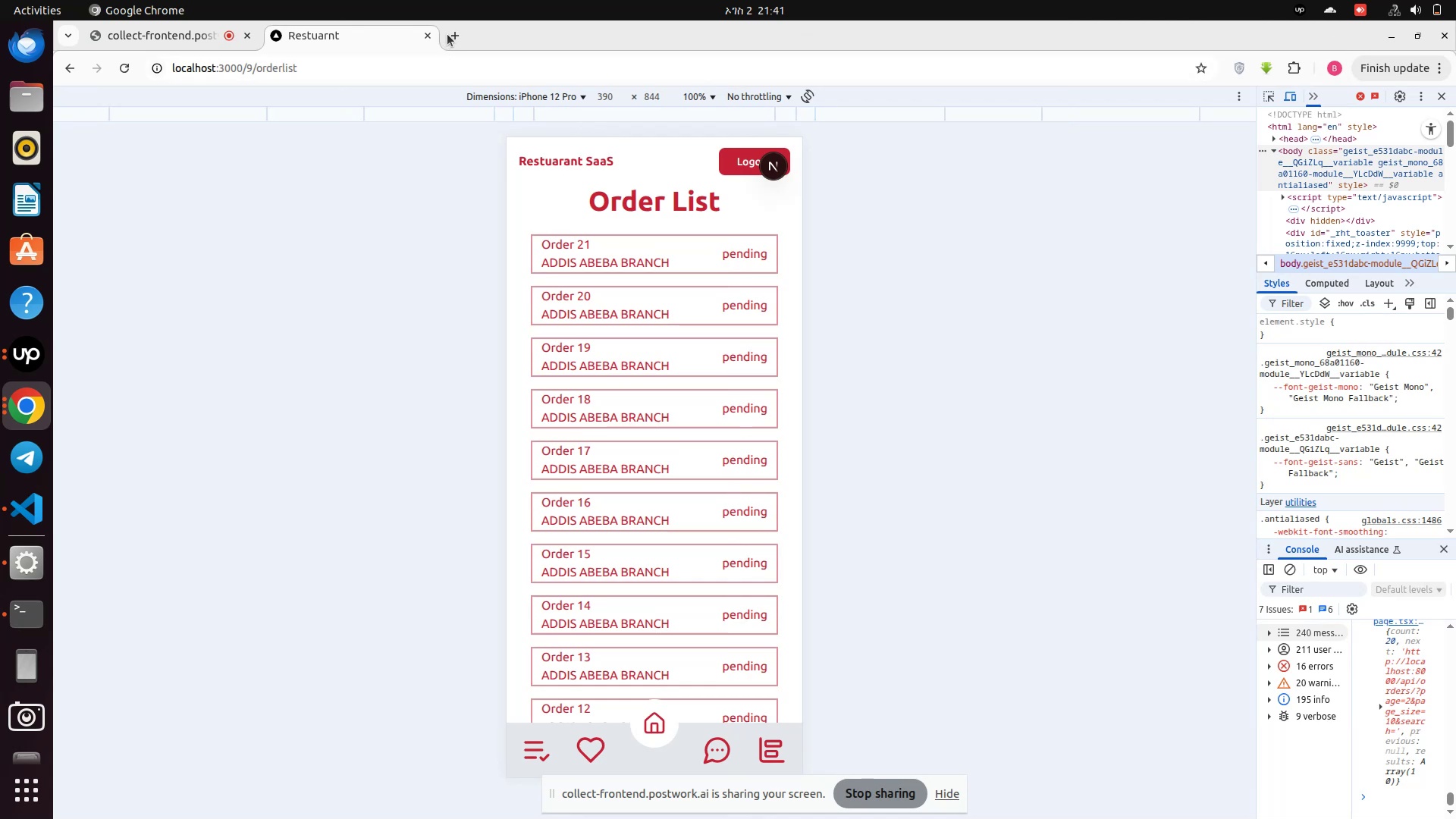 
left_click([453, 31])
 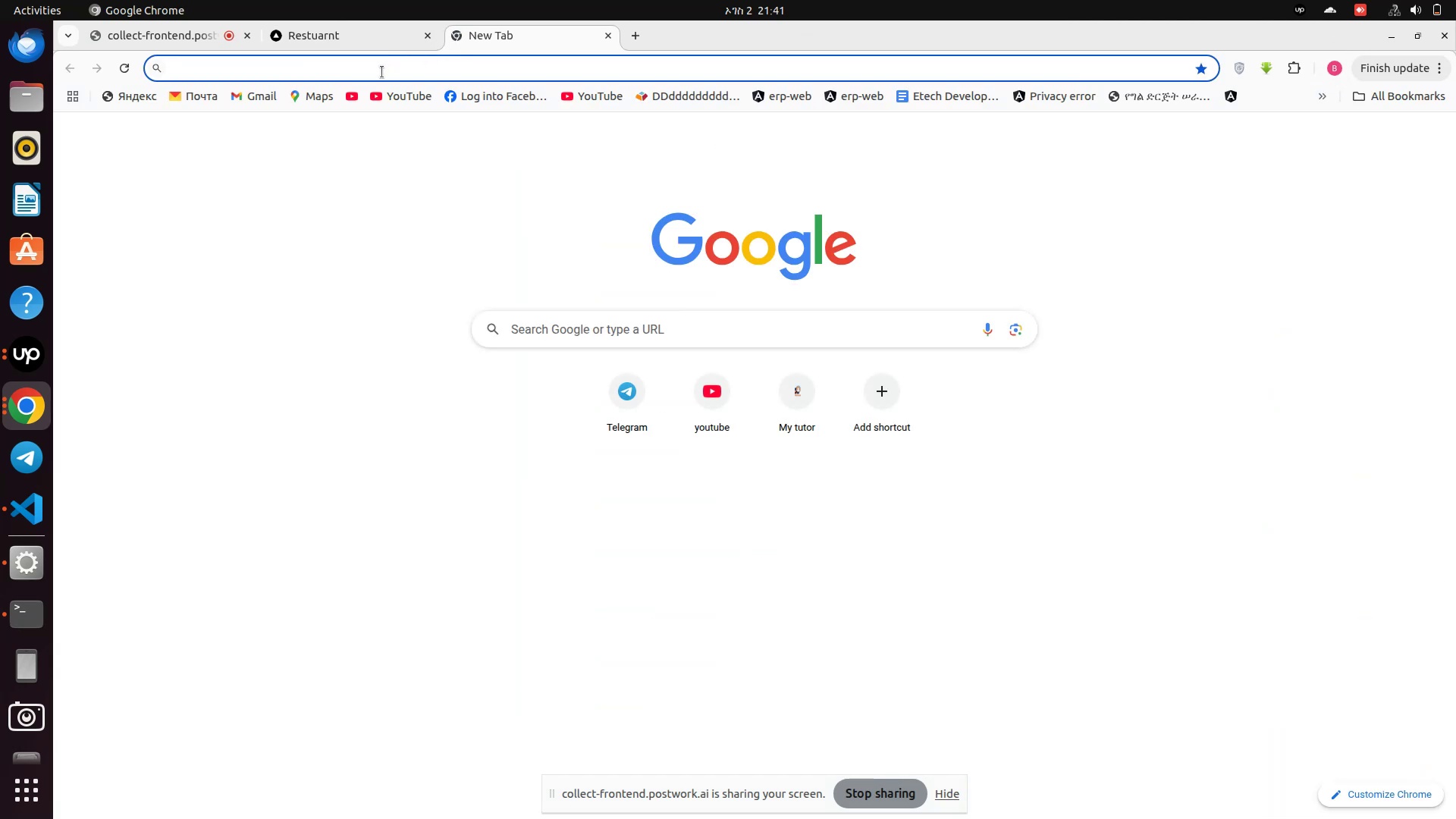 
left_click([382, 72])
 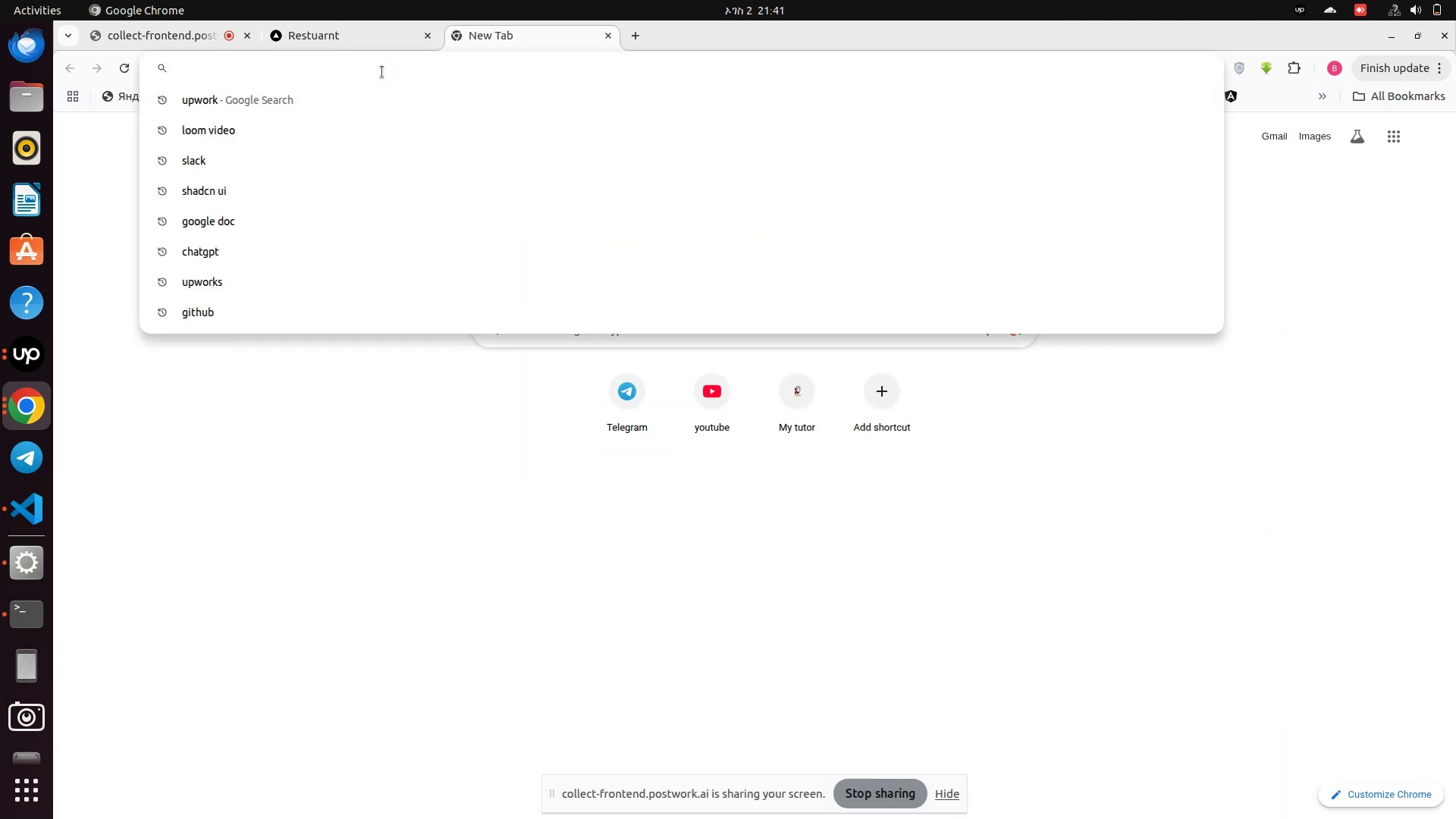 
type(ch)
 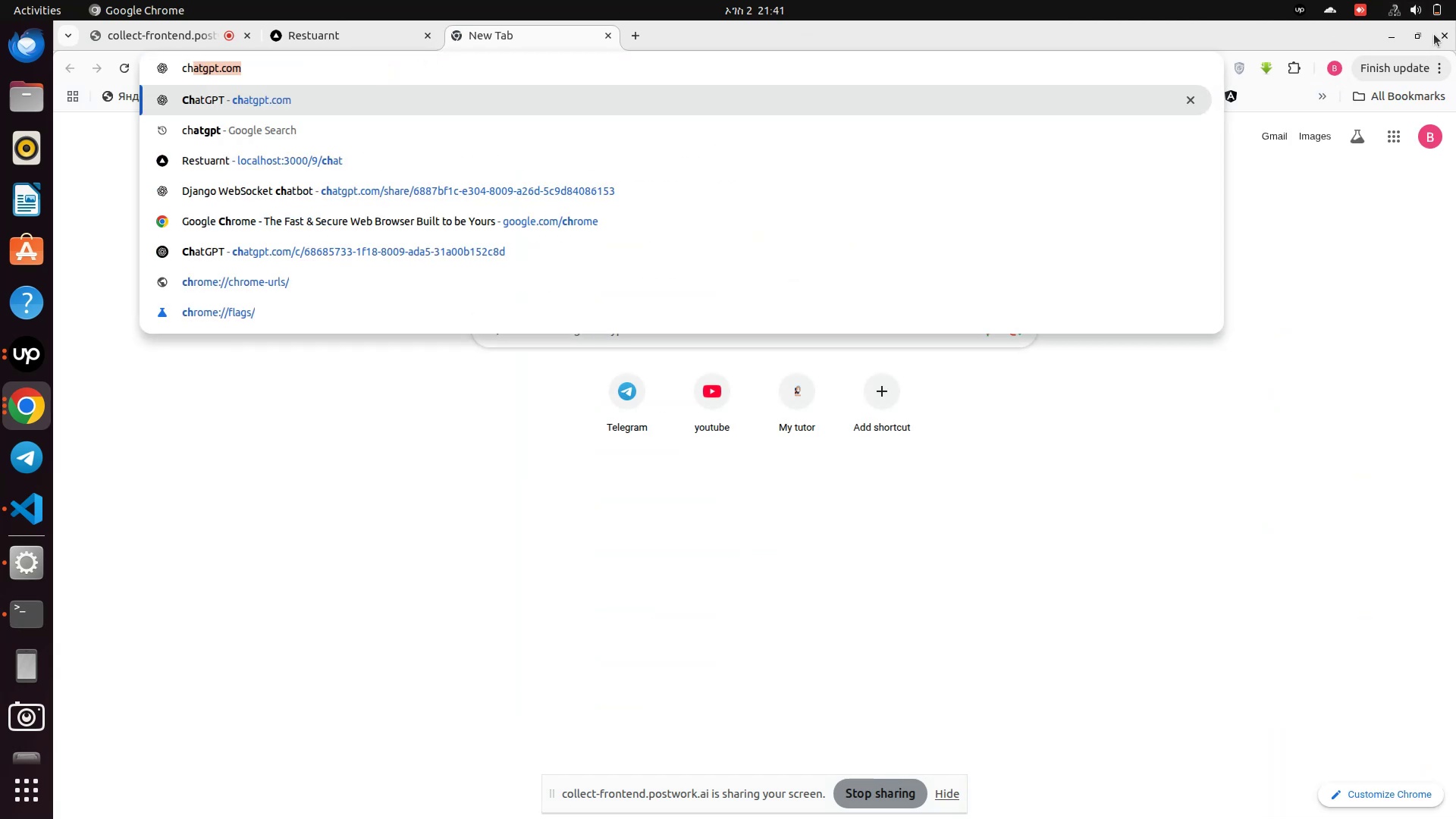 
left_click([1445, 14])
 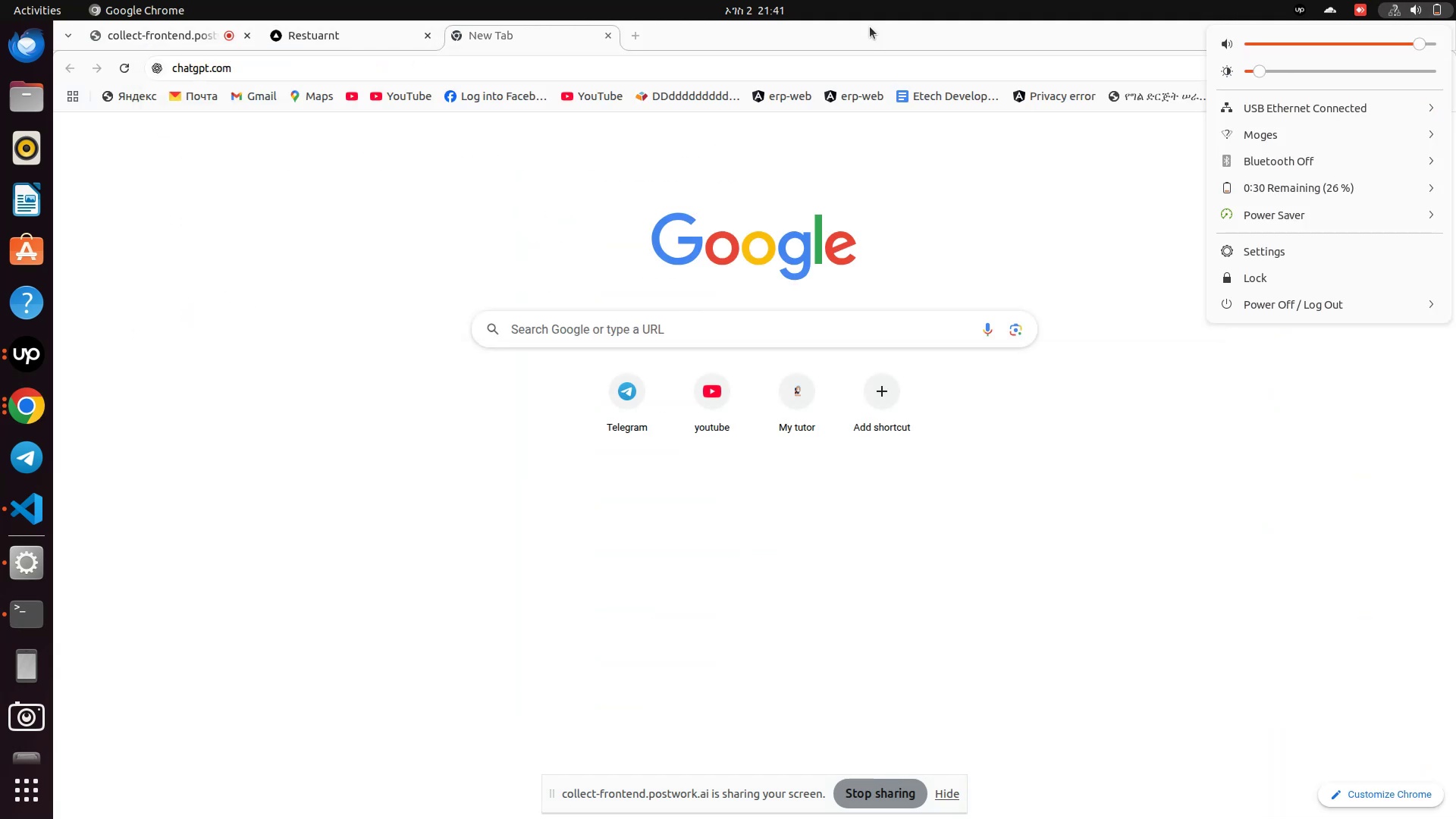 
left_click([316, 63])
 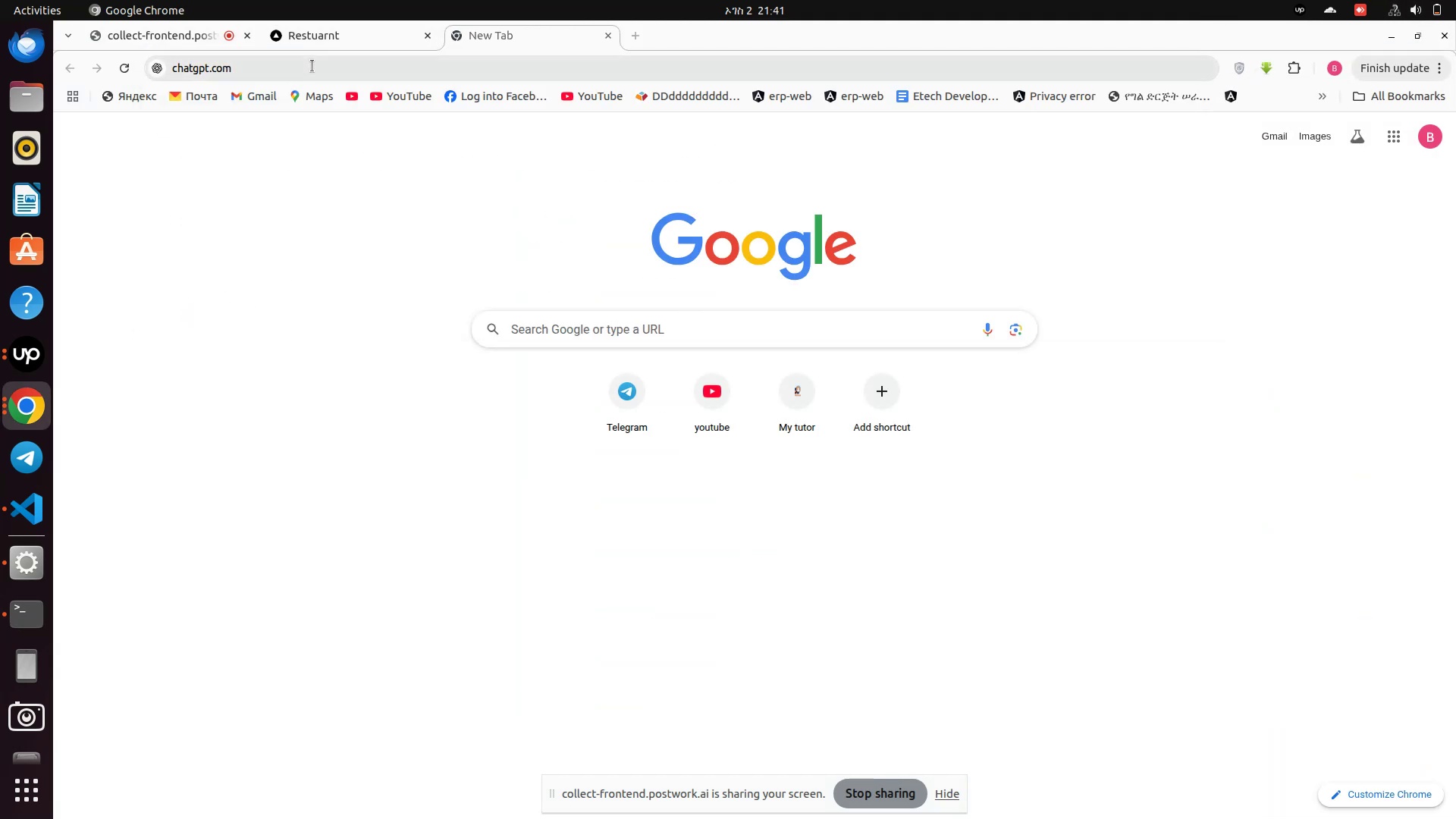 
key(Enter)
 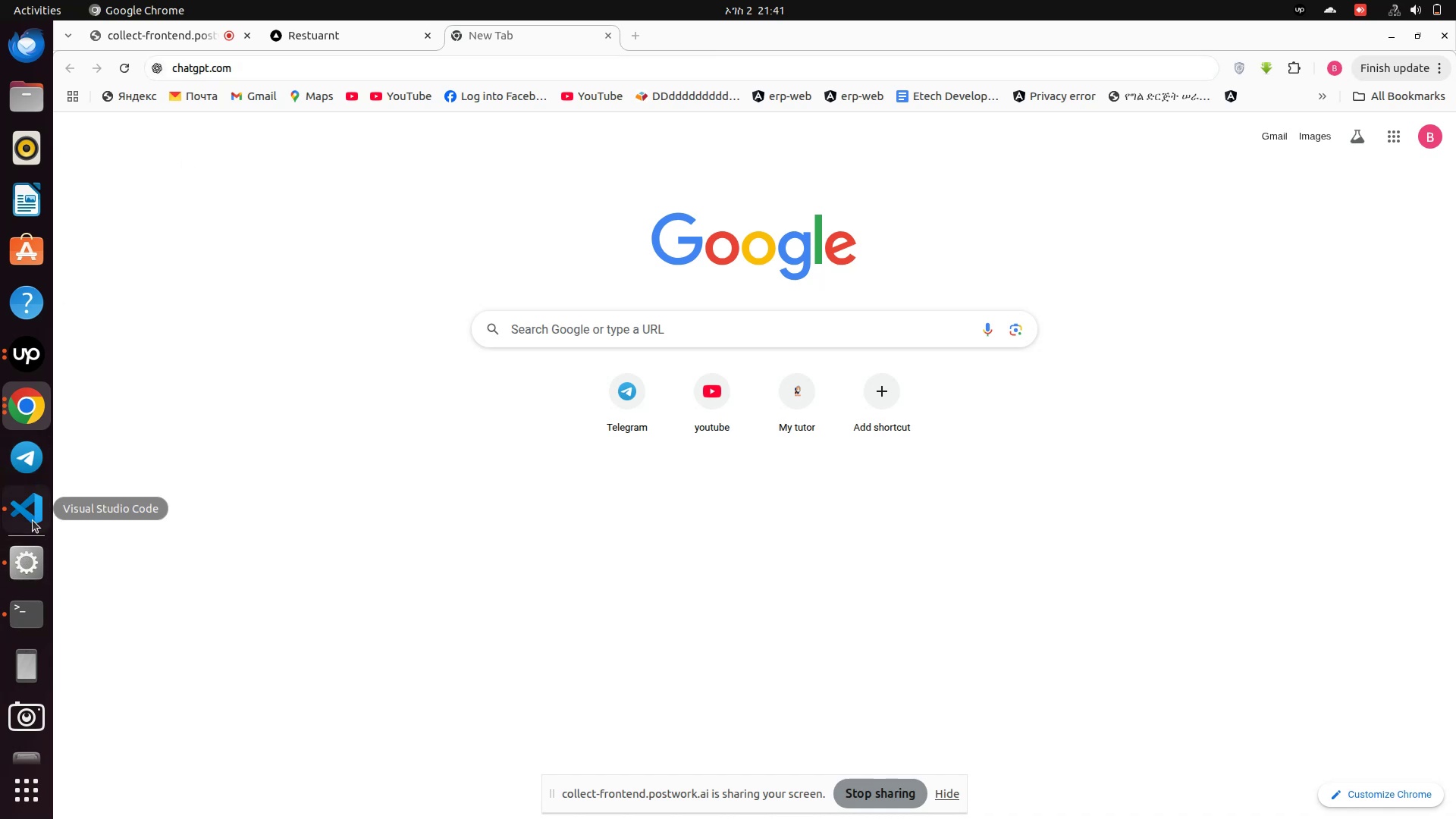 
left_click([33, 518])
 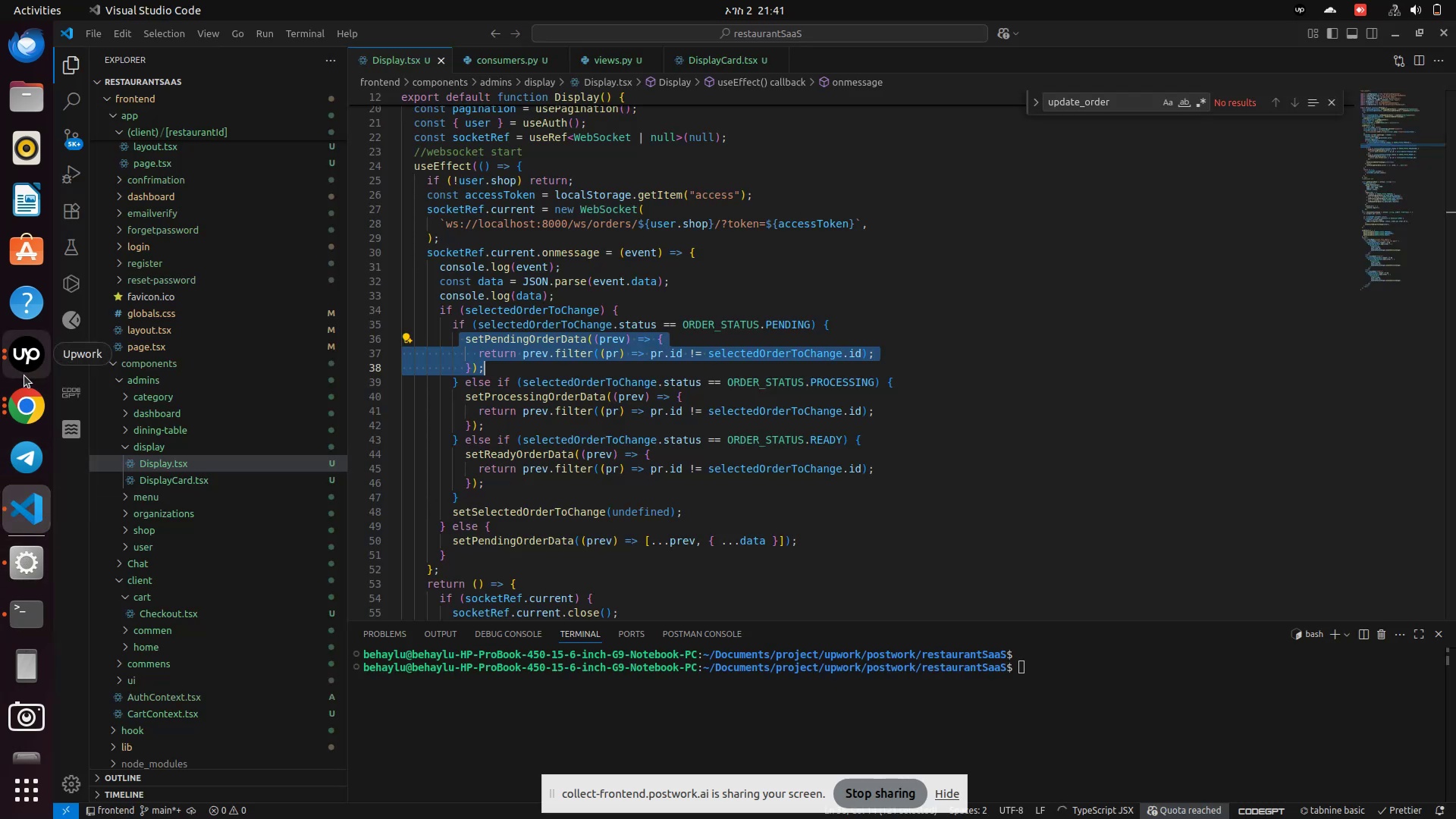 
left_click([36, 406])
 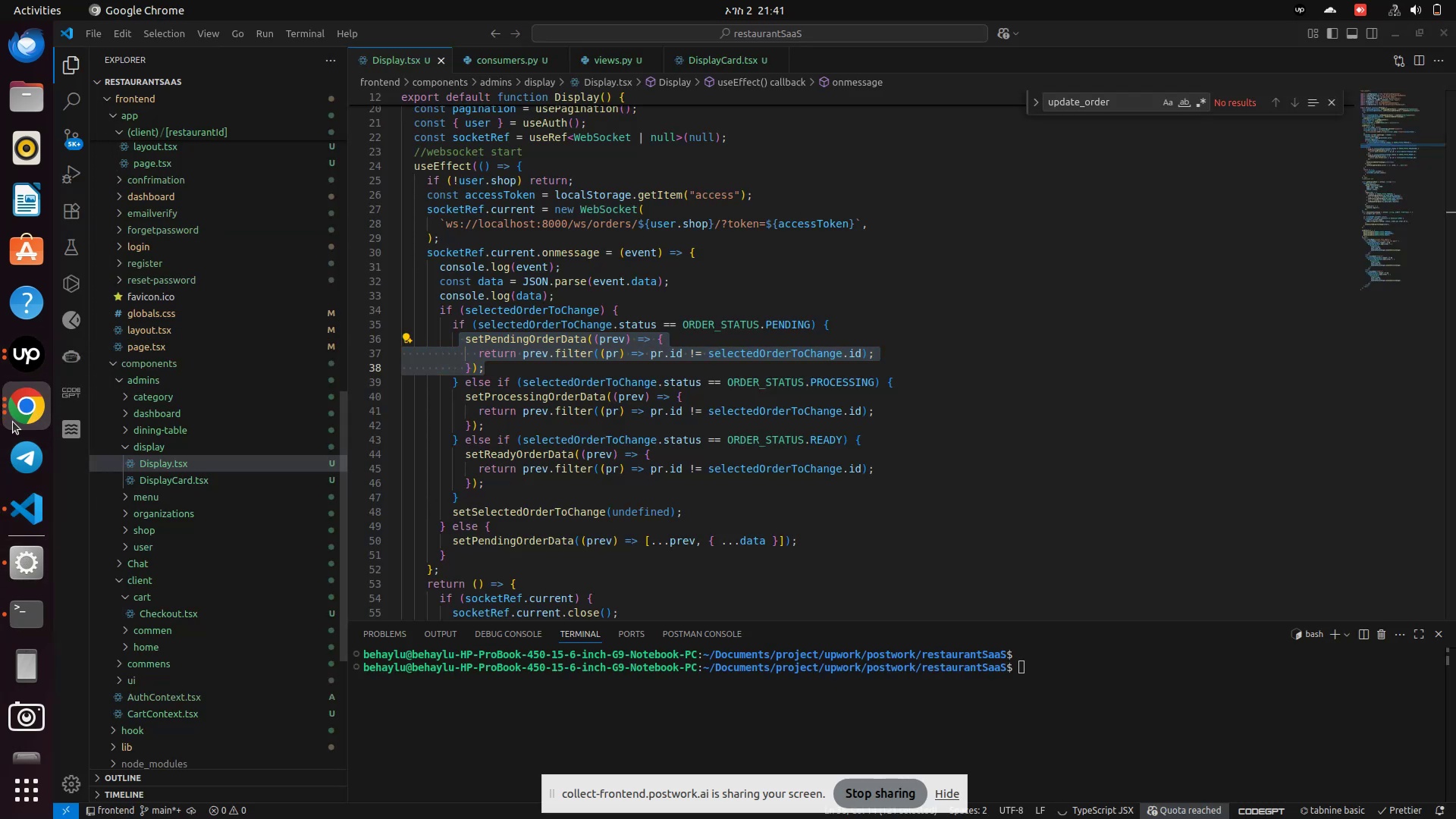 
left_click([22, 415])
 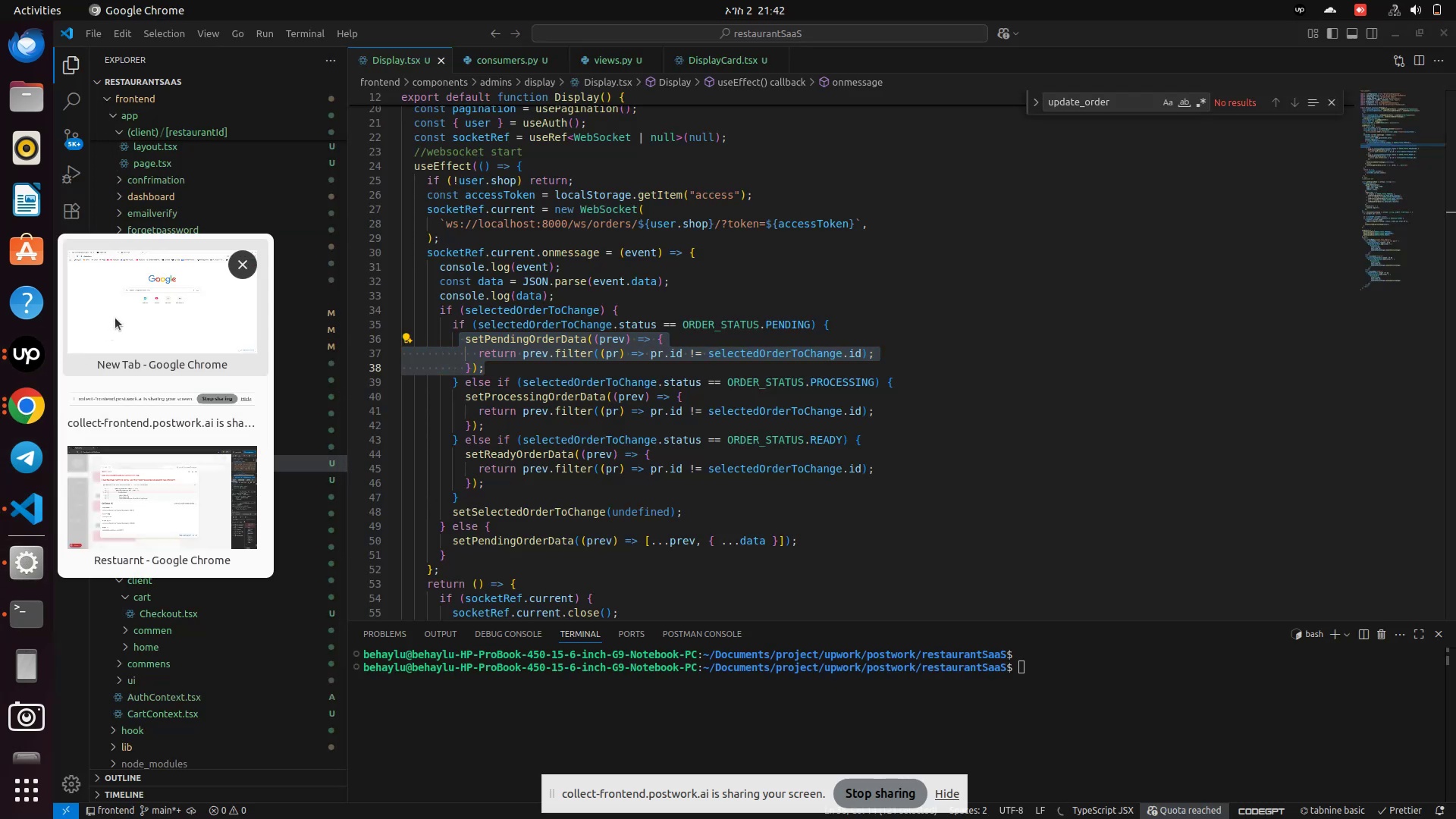 
left_click([117, 316])
 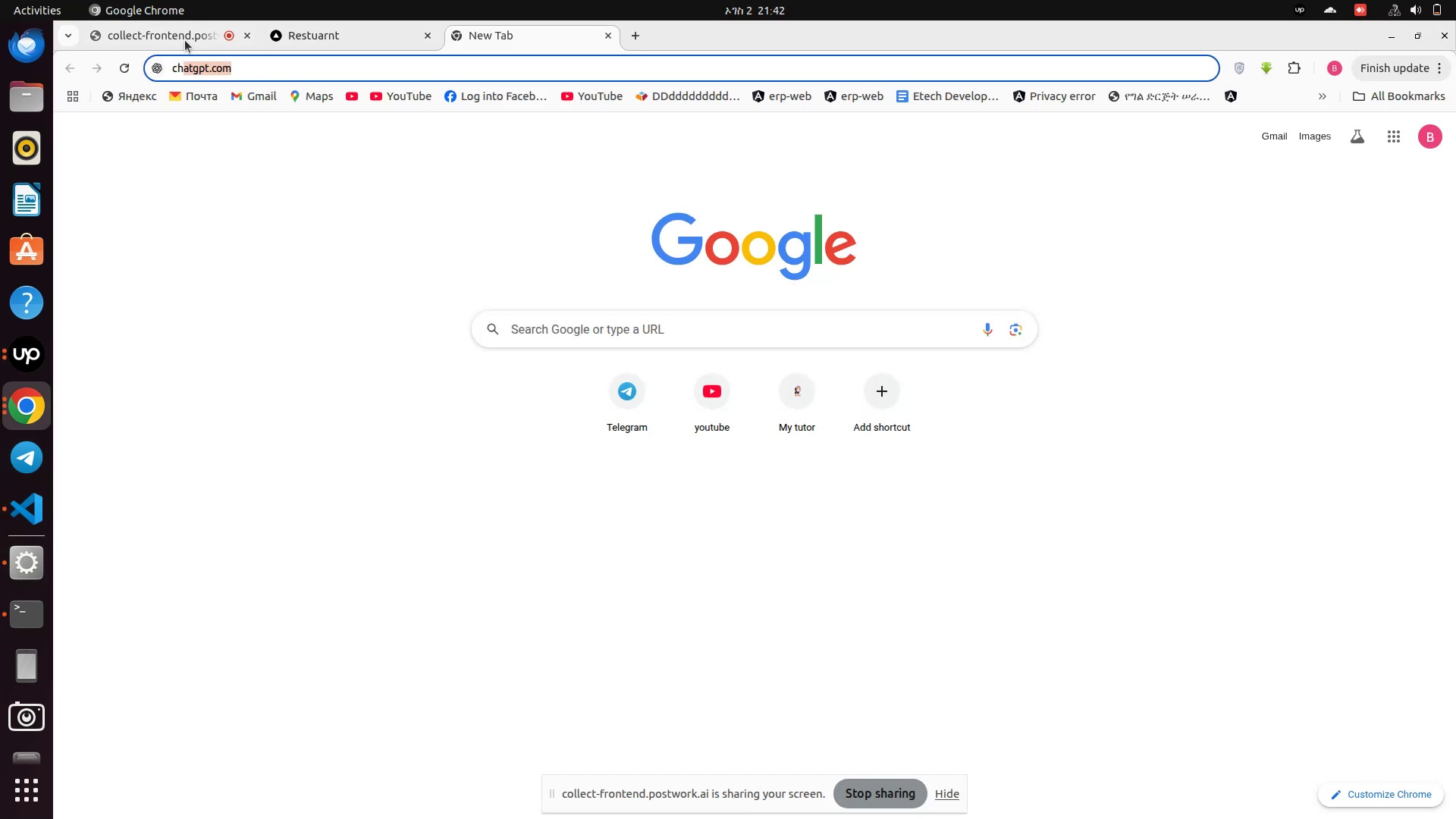 
left_click([157, 36])
 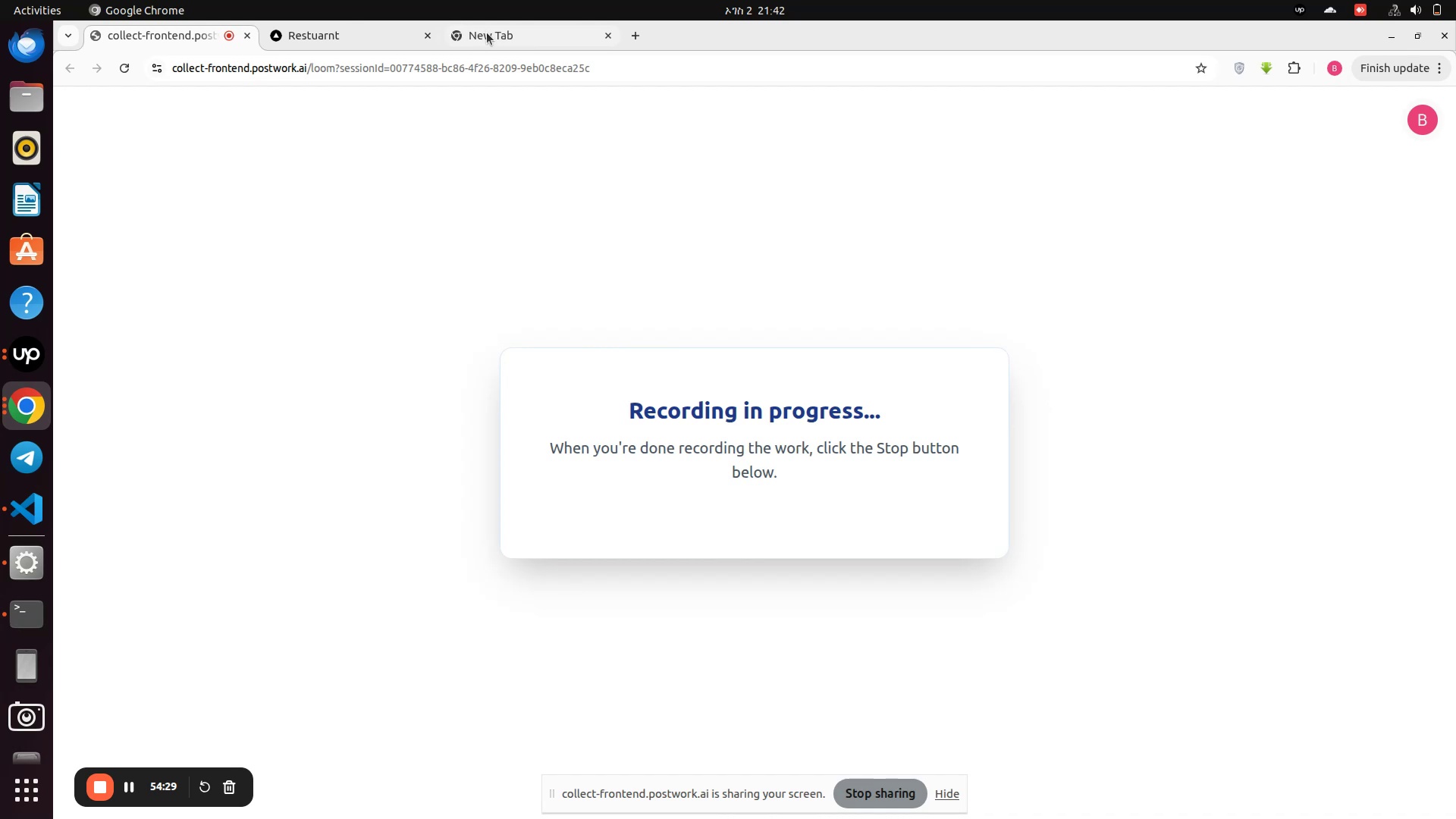 
left_click([487, 33])
 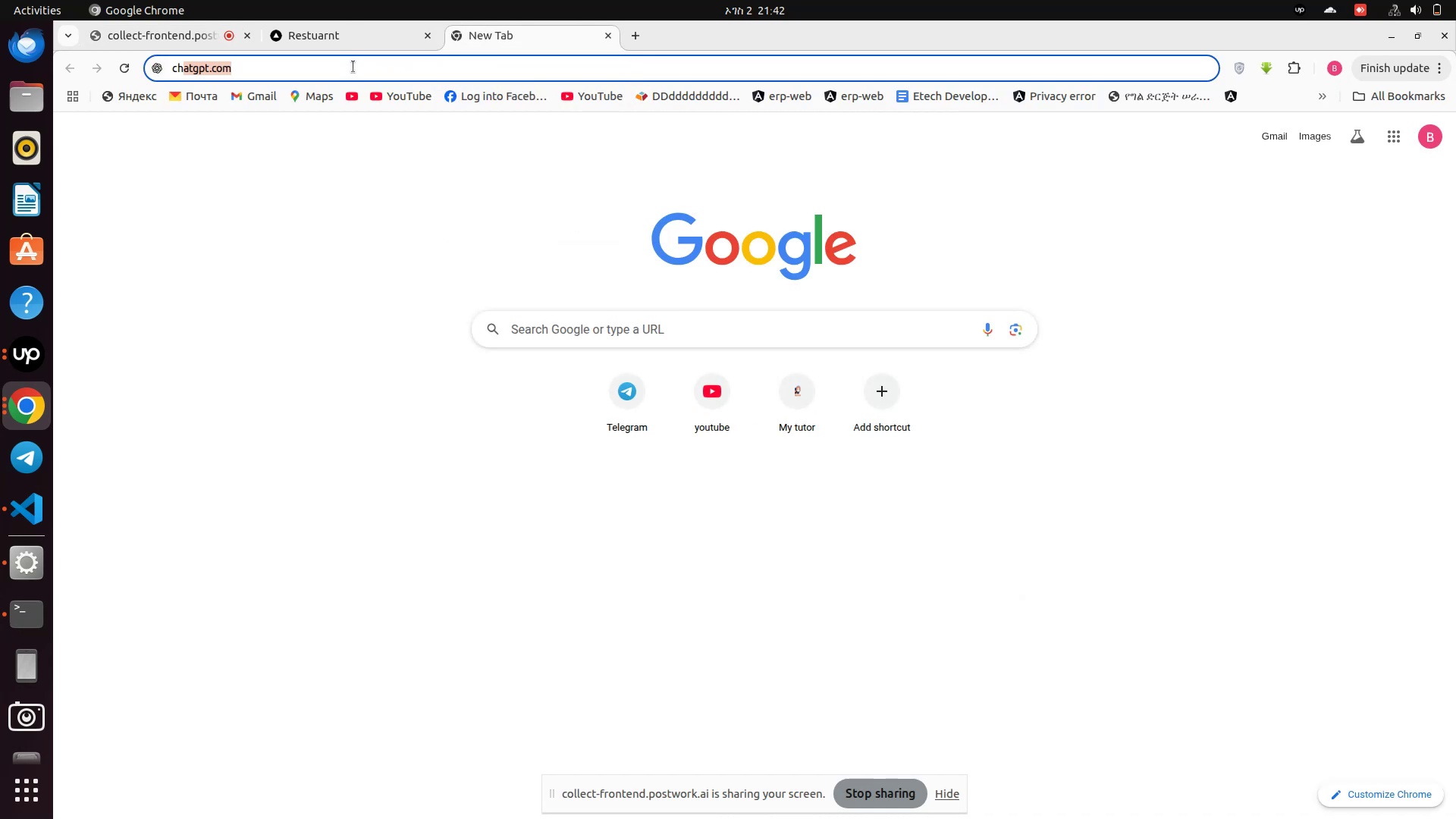 
left_click([353, 67])
 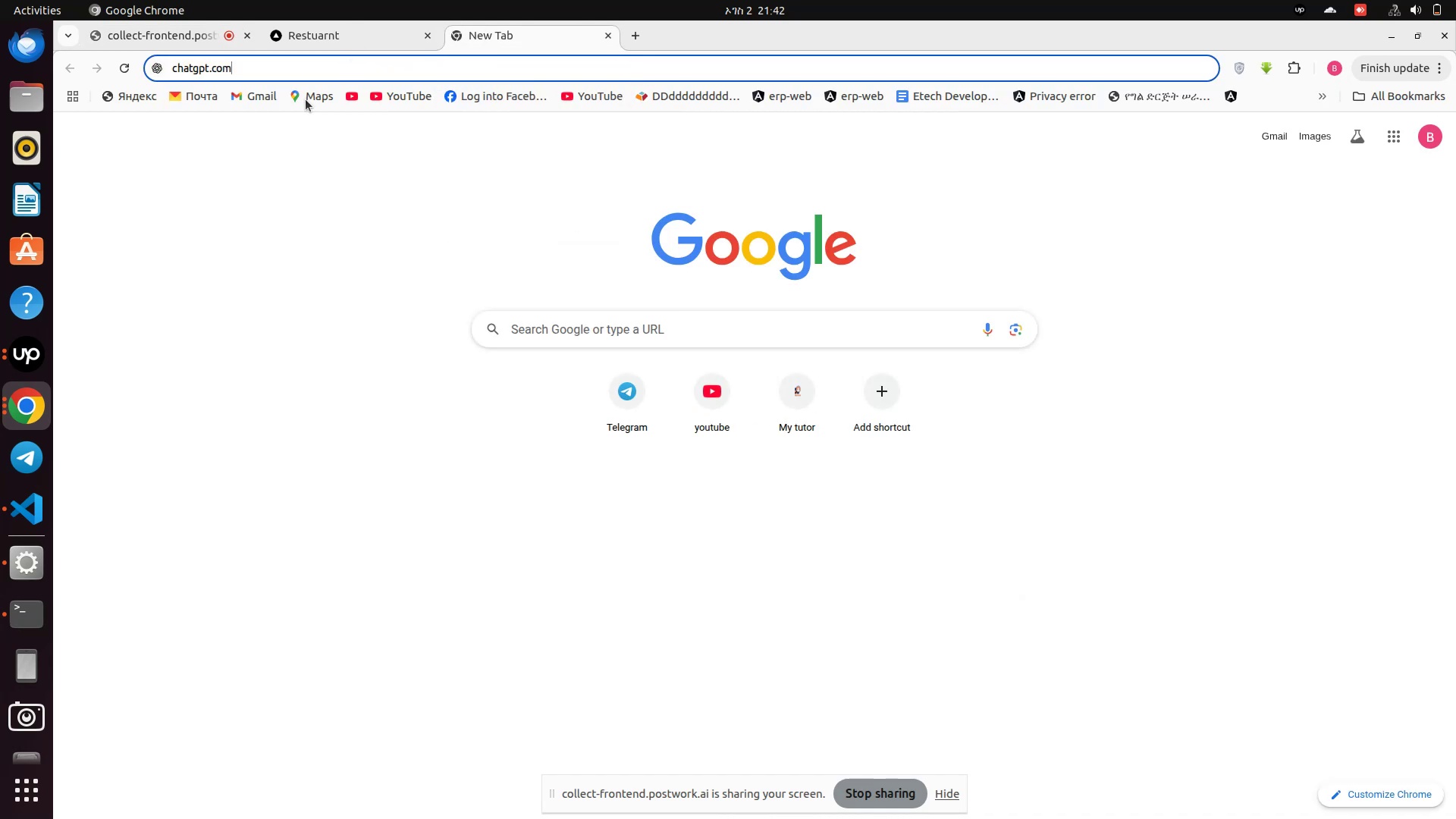 
wait(5.31)
 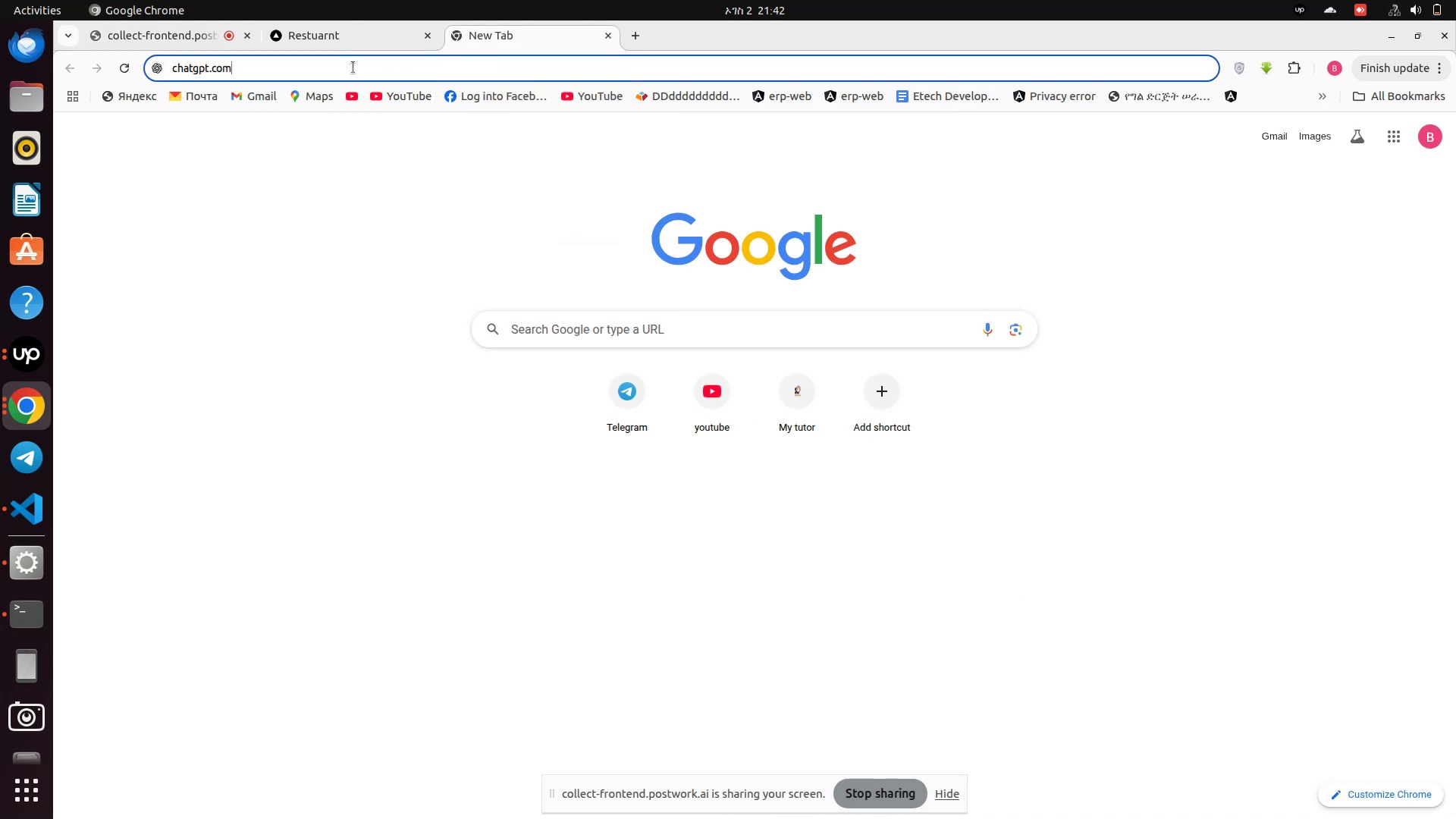 
left_click([36, 501])
 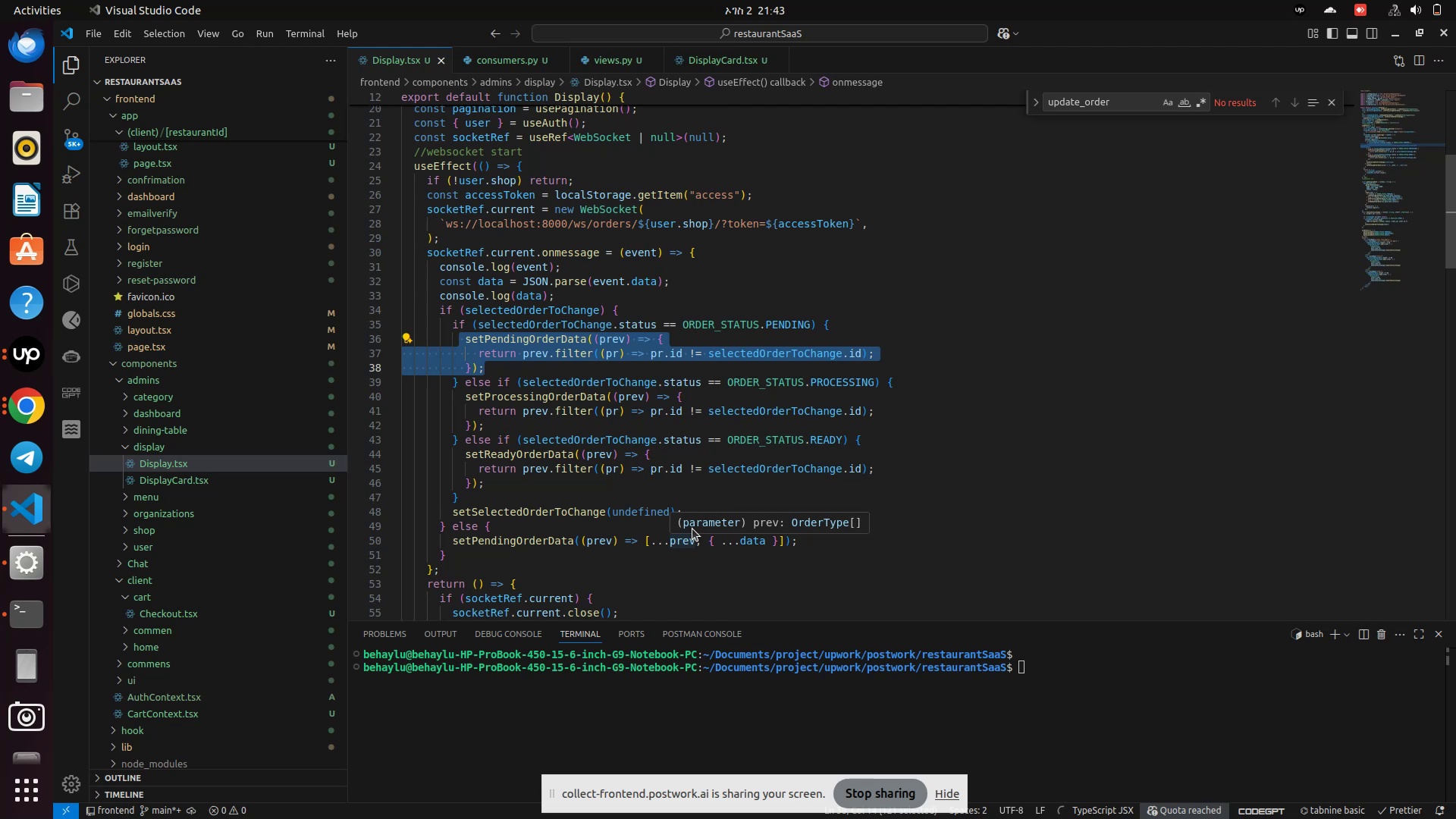 
wait(97.64)
 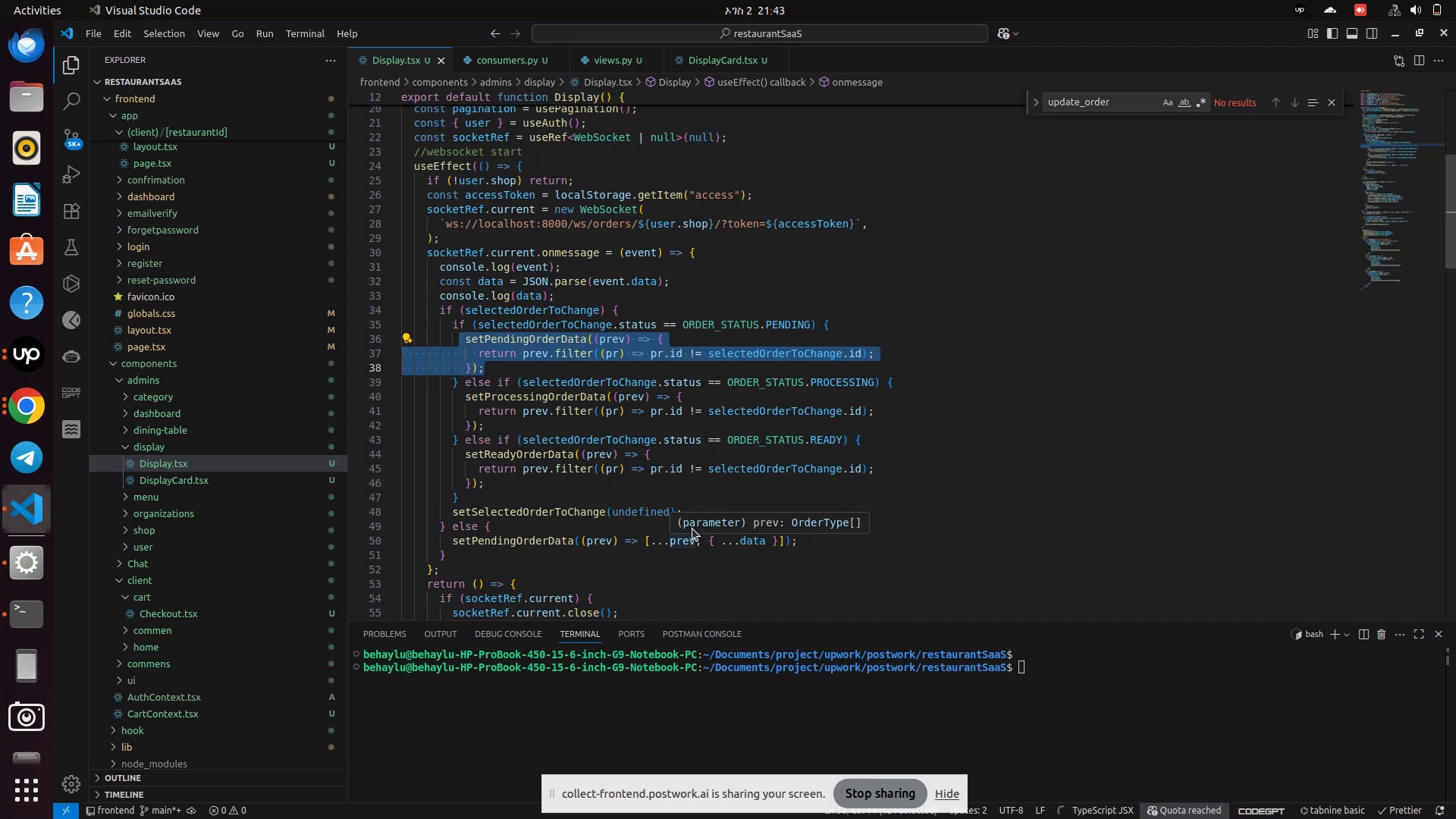 
left_click([780, 349])
 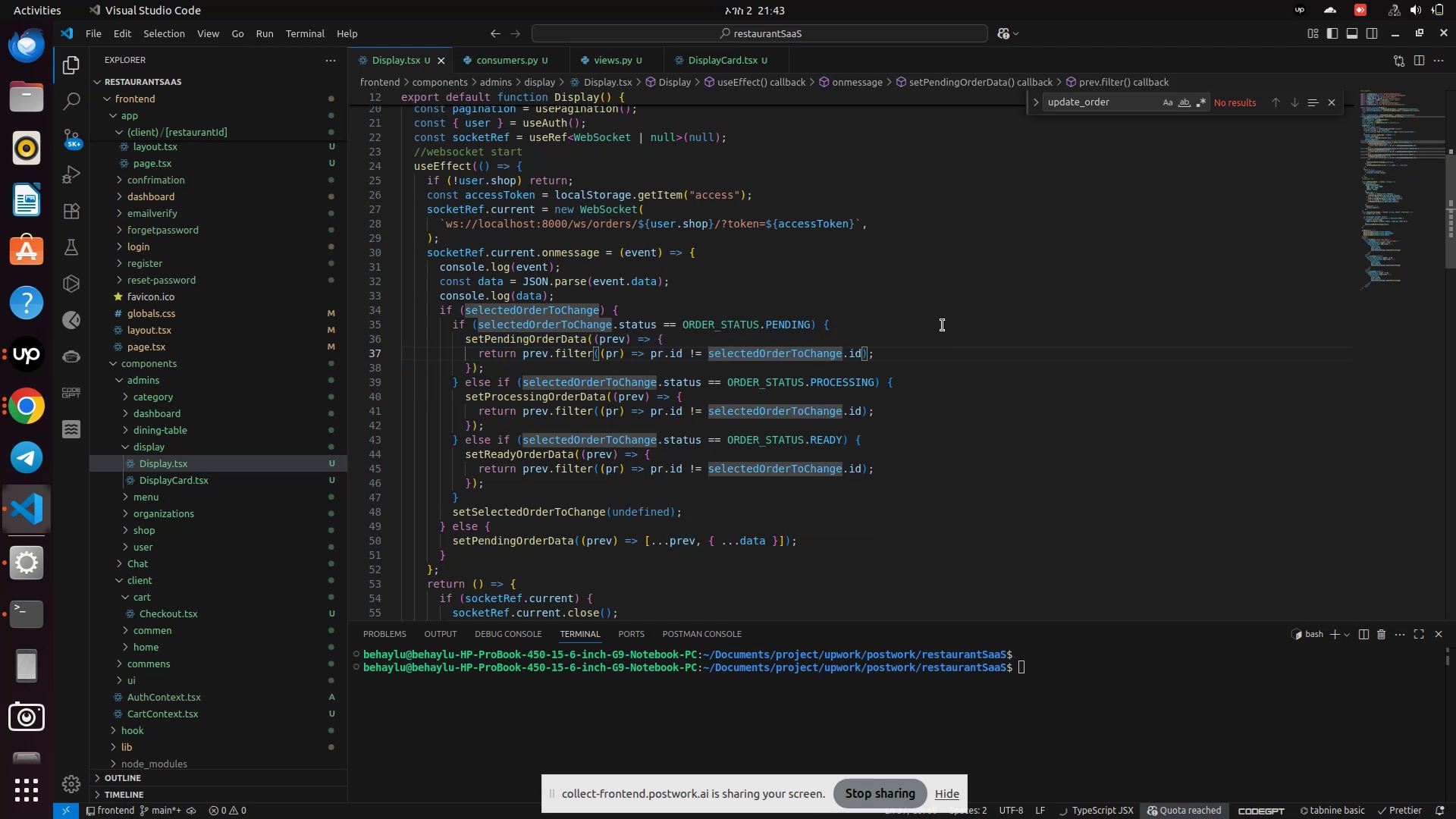 
left_click([29, 419])
 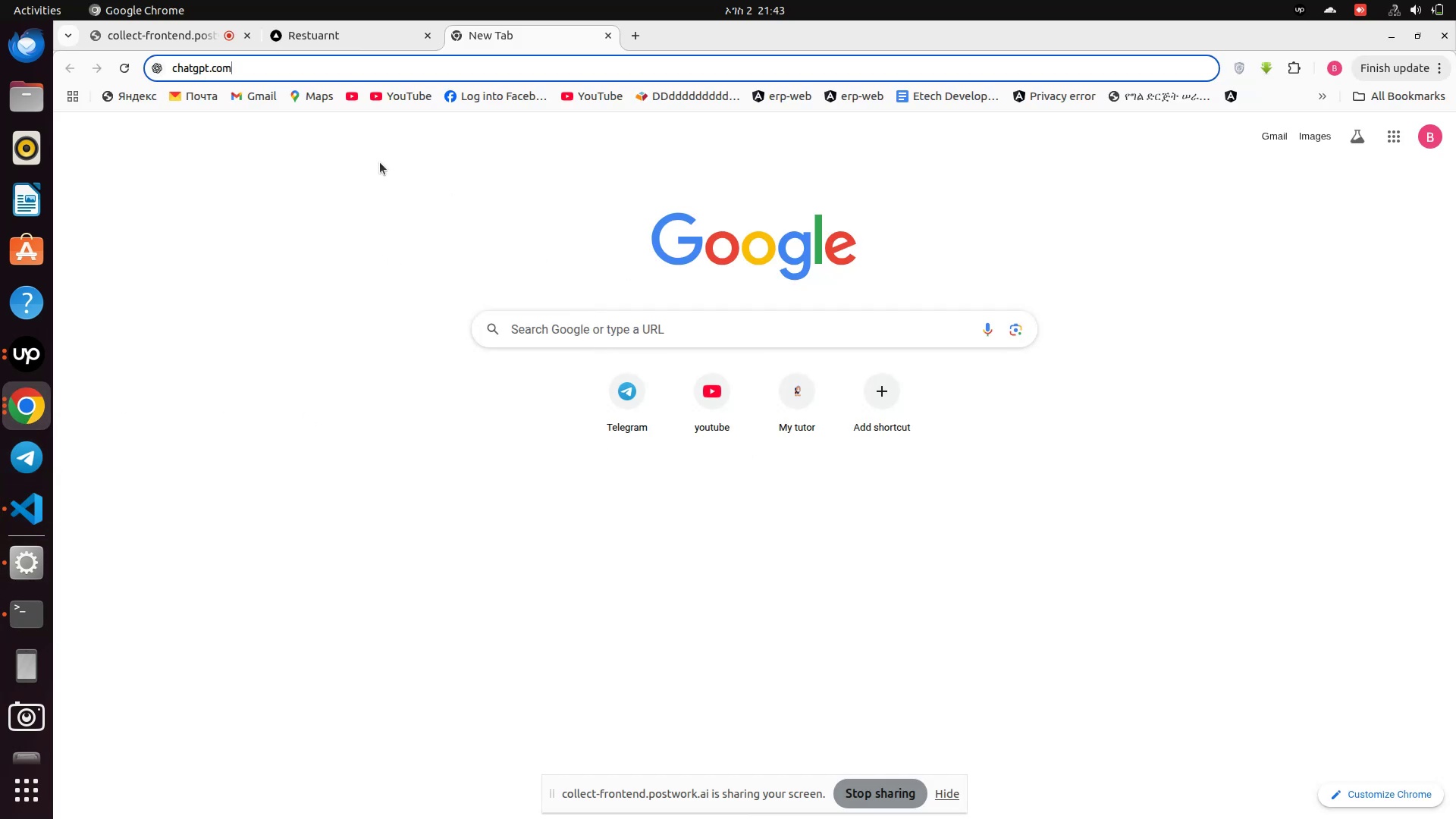 
key(Enter)
 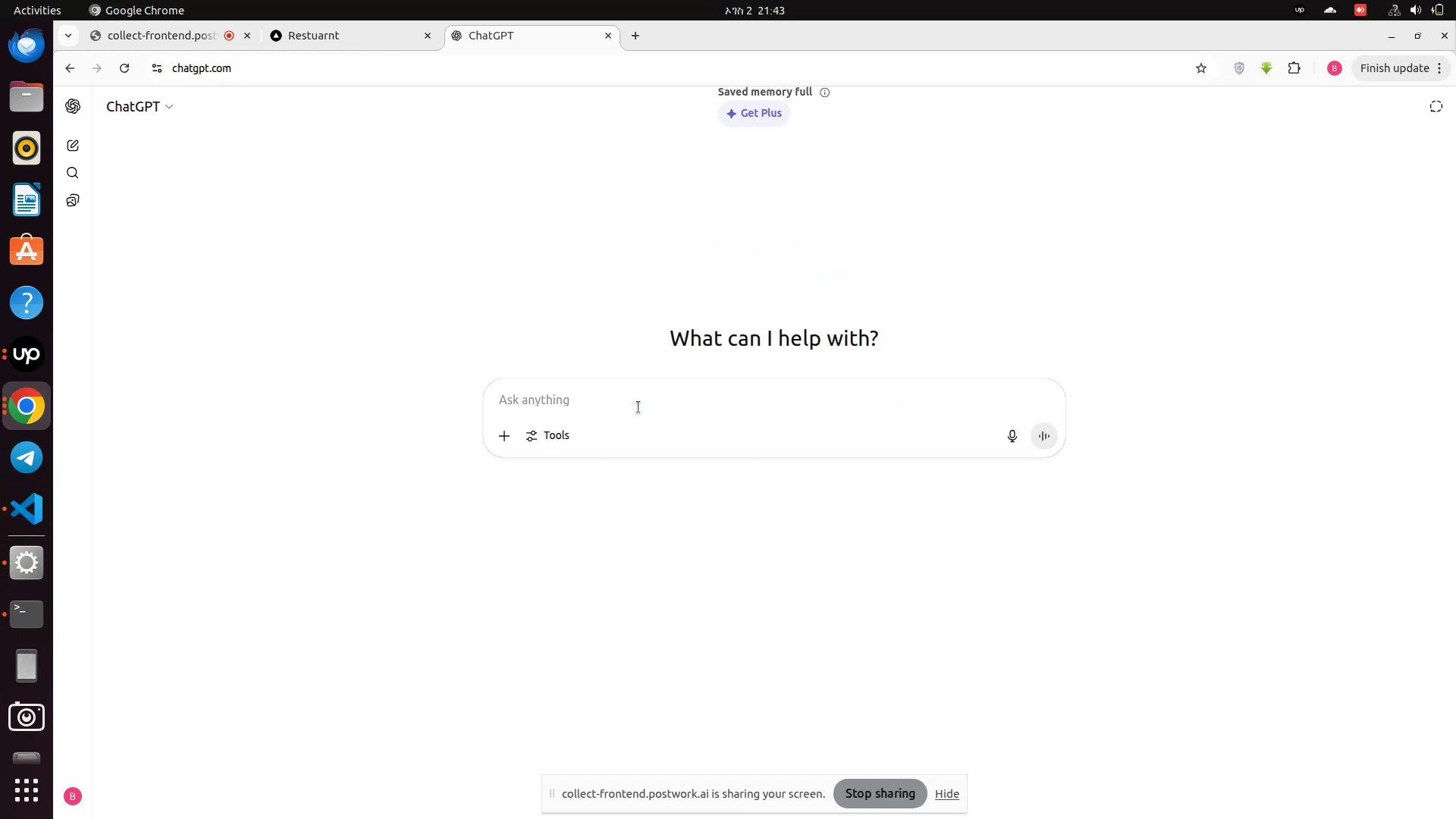 
left_click([607, 410])
 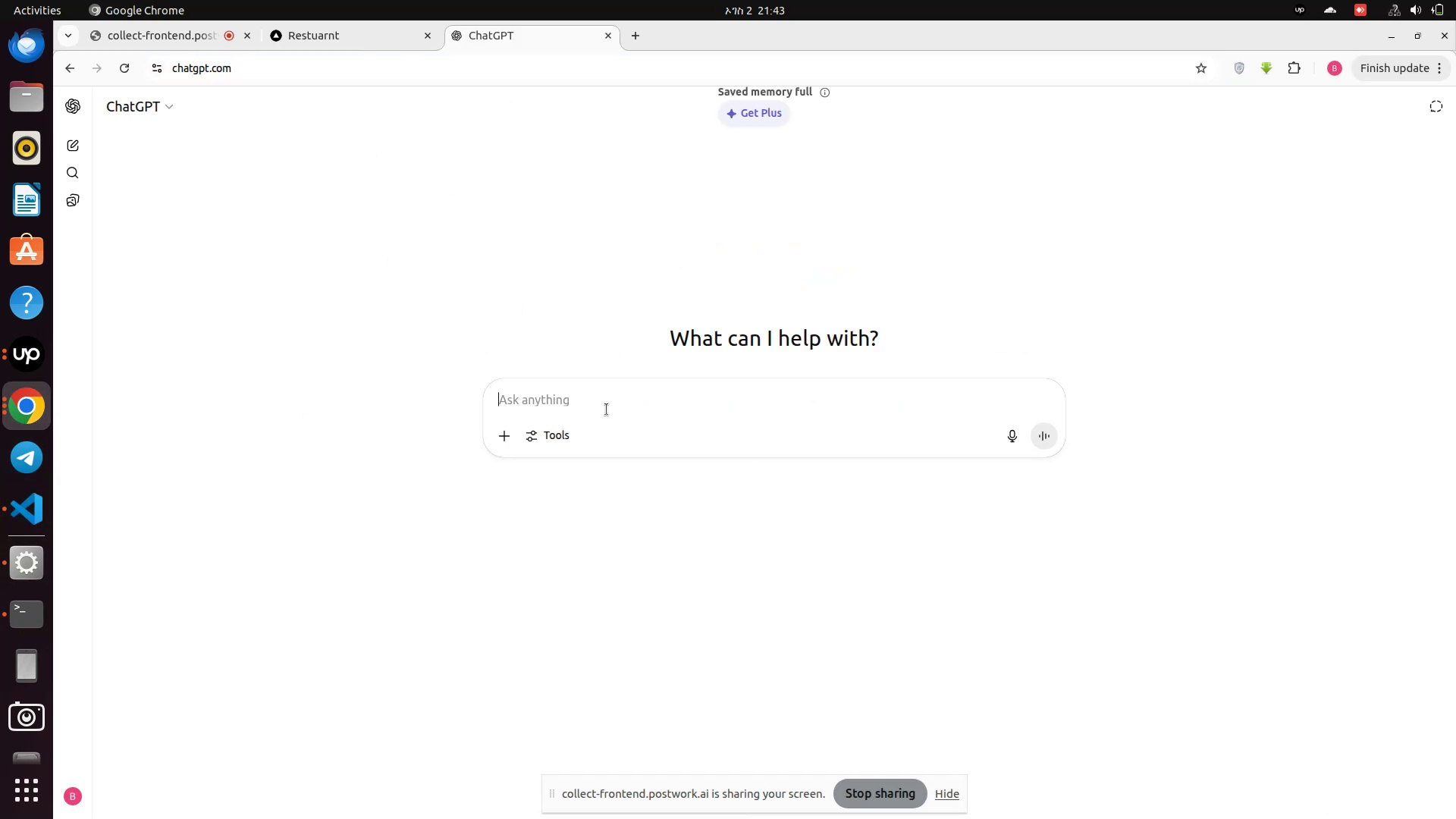 
key(Control+V)
 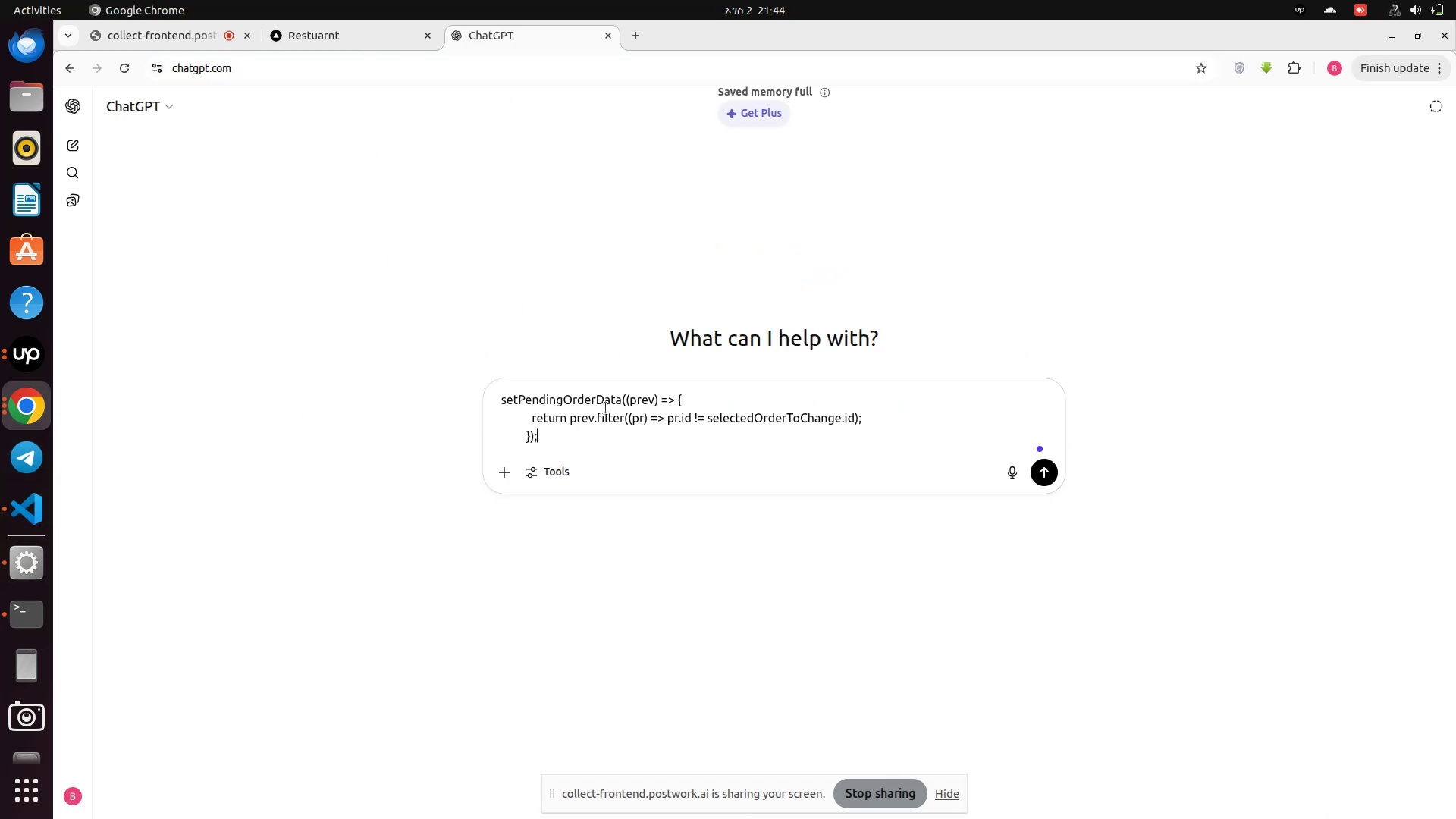 
key(Enter)
 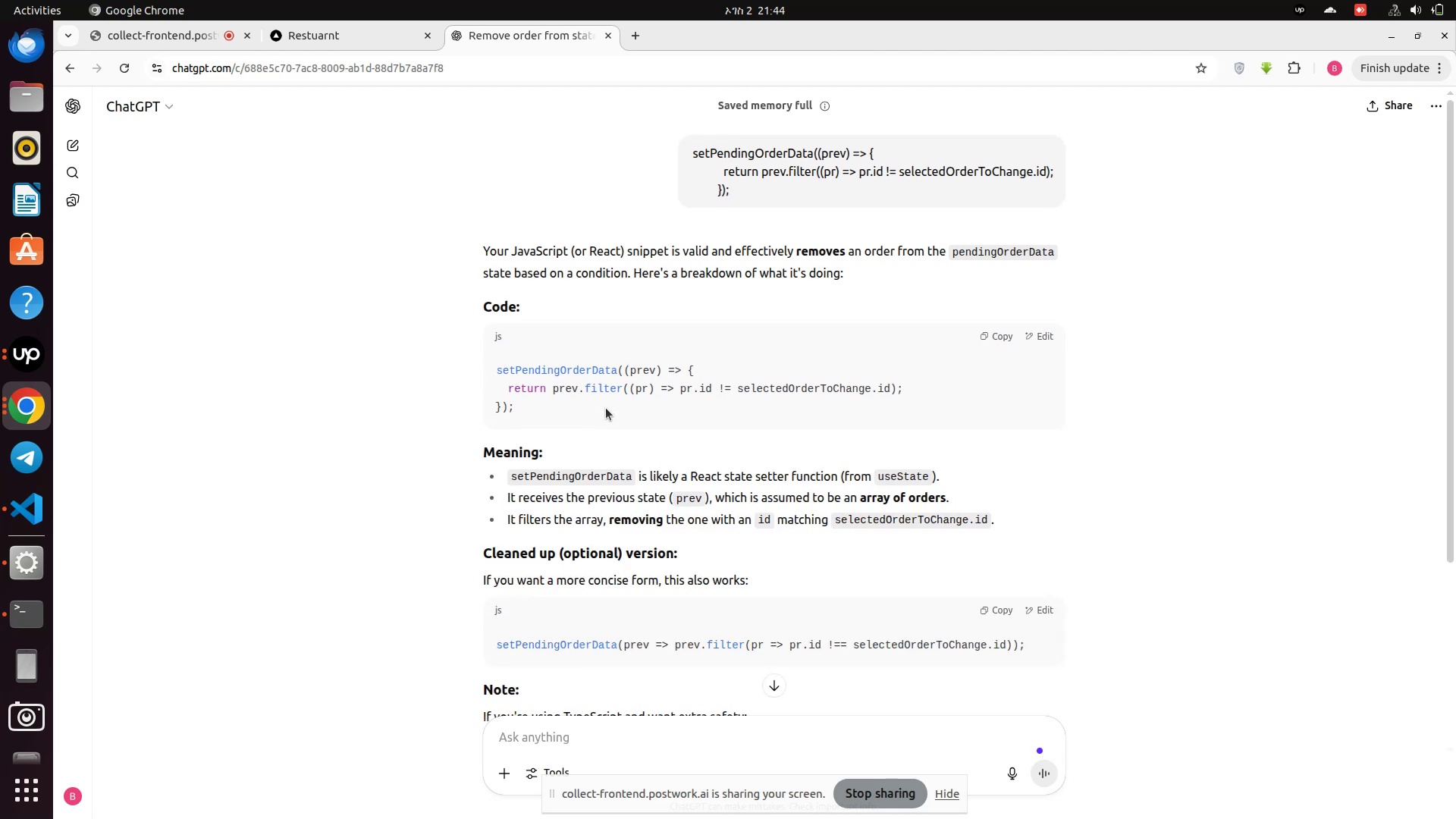 
wait(17.77)
 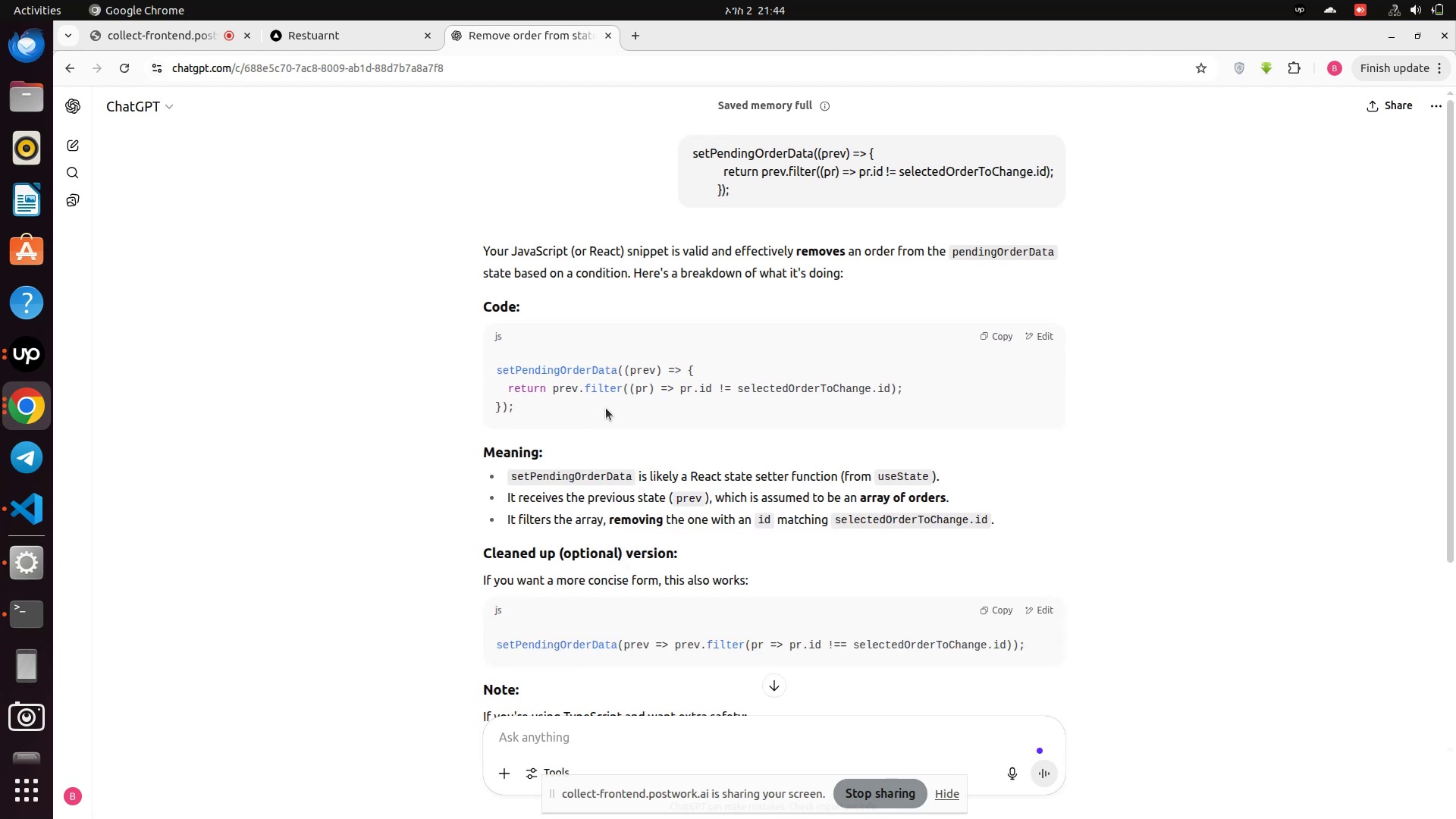 
scroll: coordinate [612, 549], scroll_direction: down, amount: 4.0
 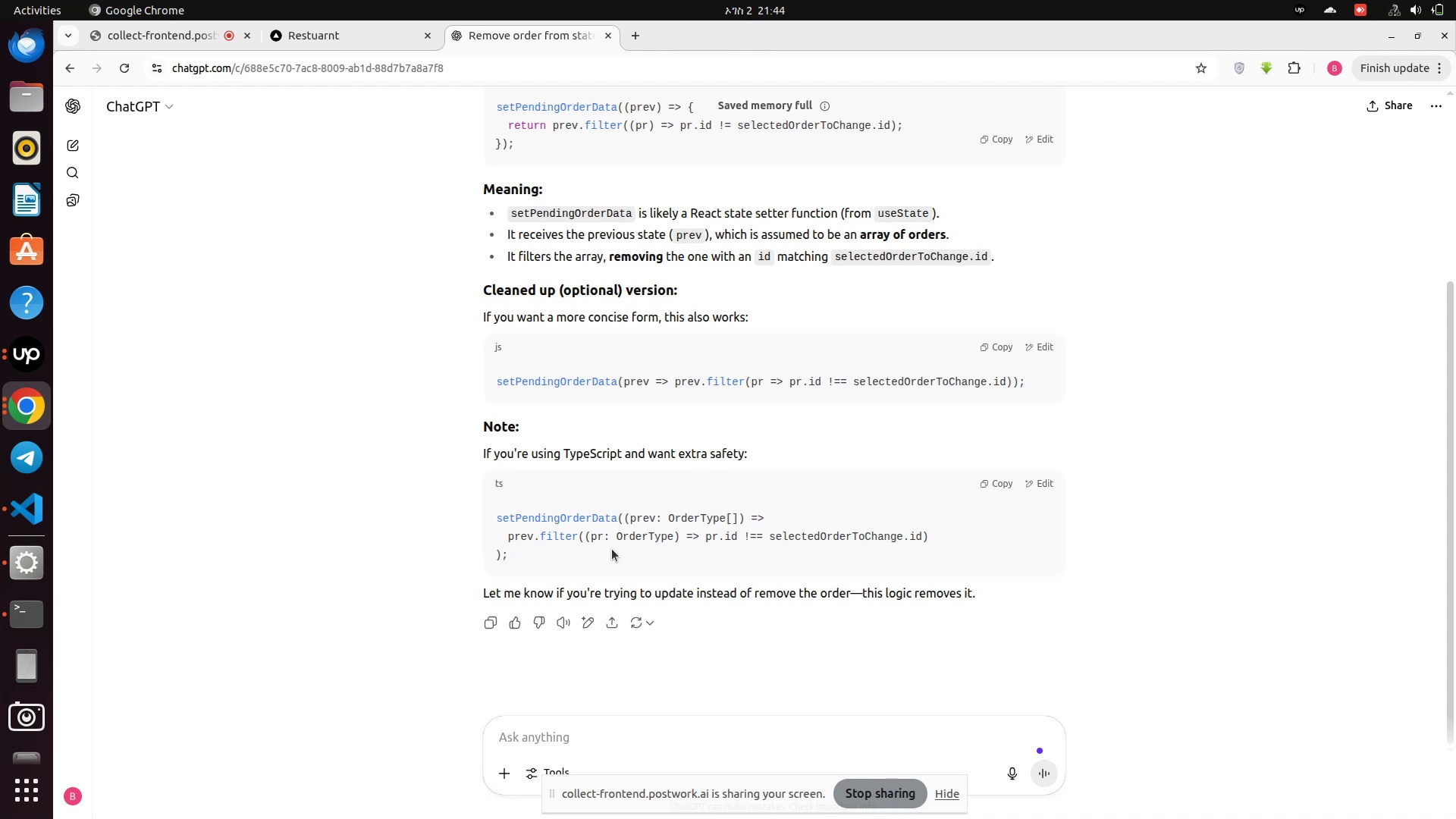 
wait(13.68)
 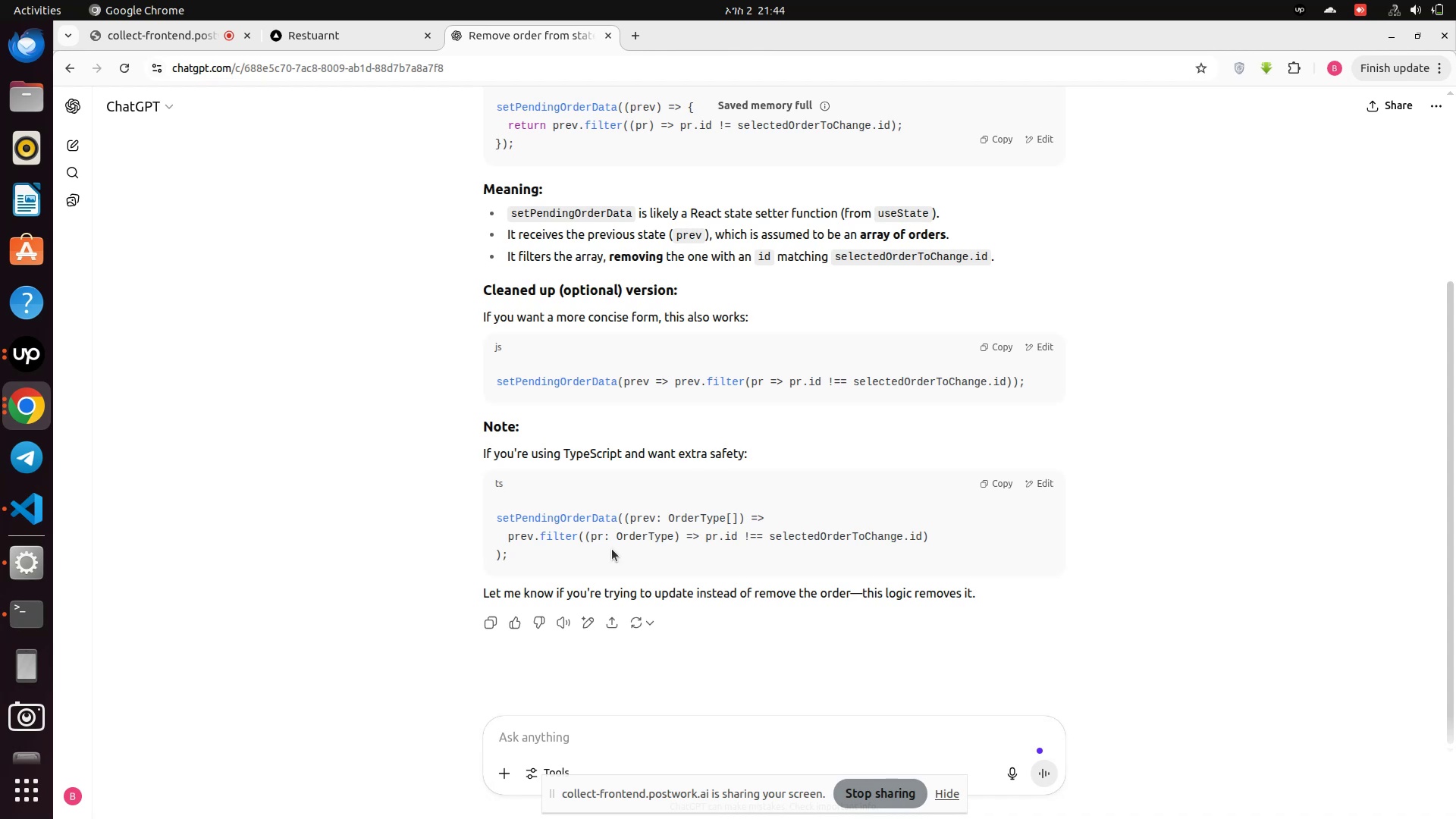 
left_click([14, 513])
 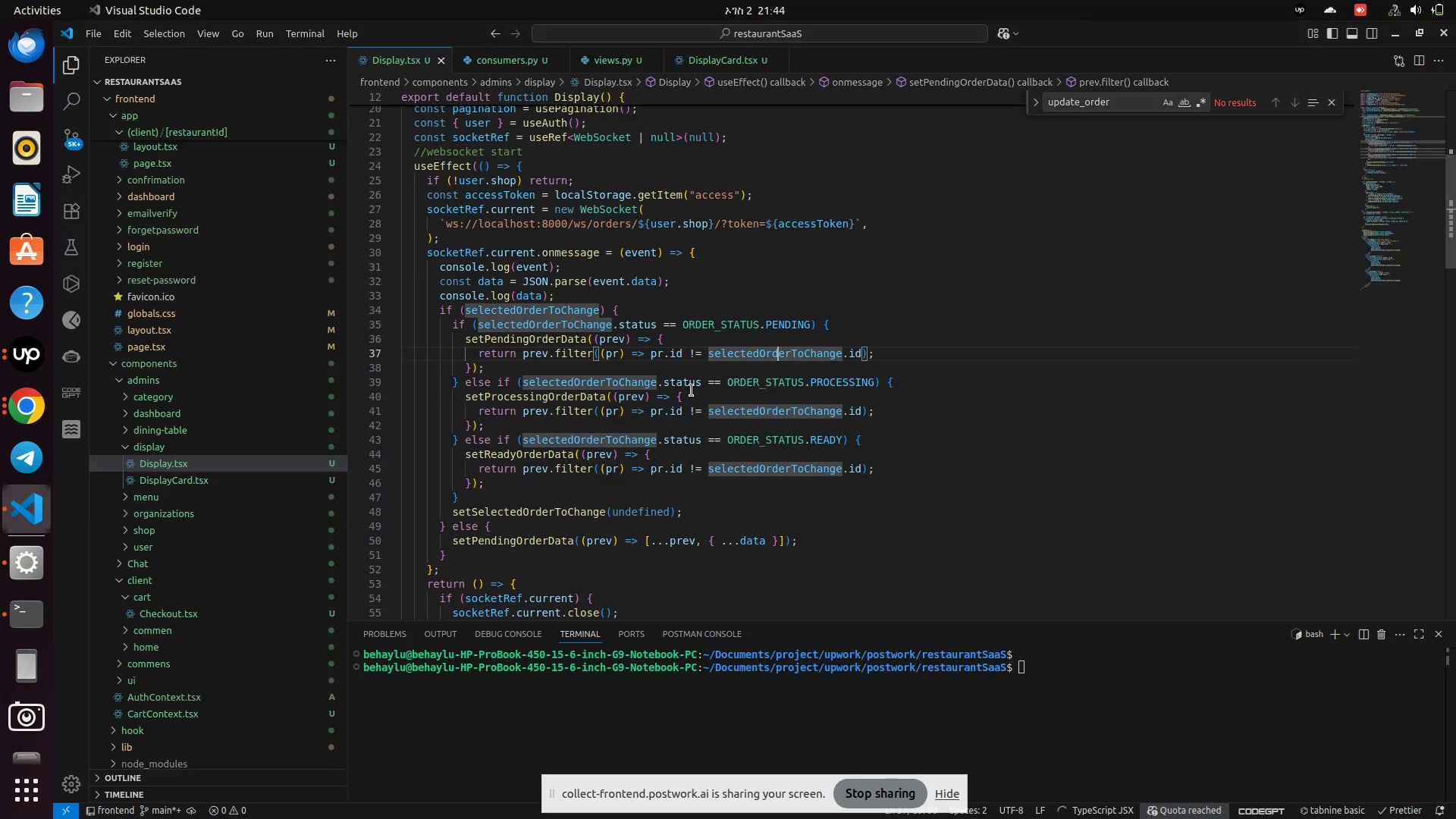 
left_click([643, 300])
 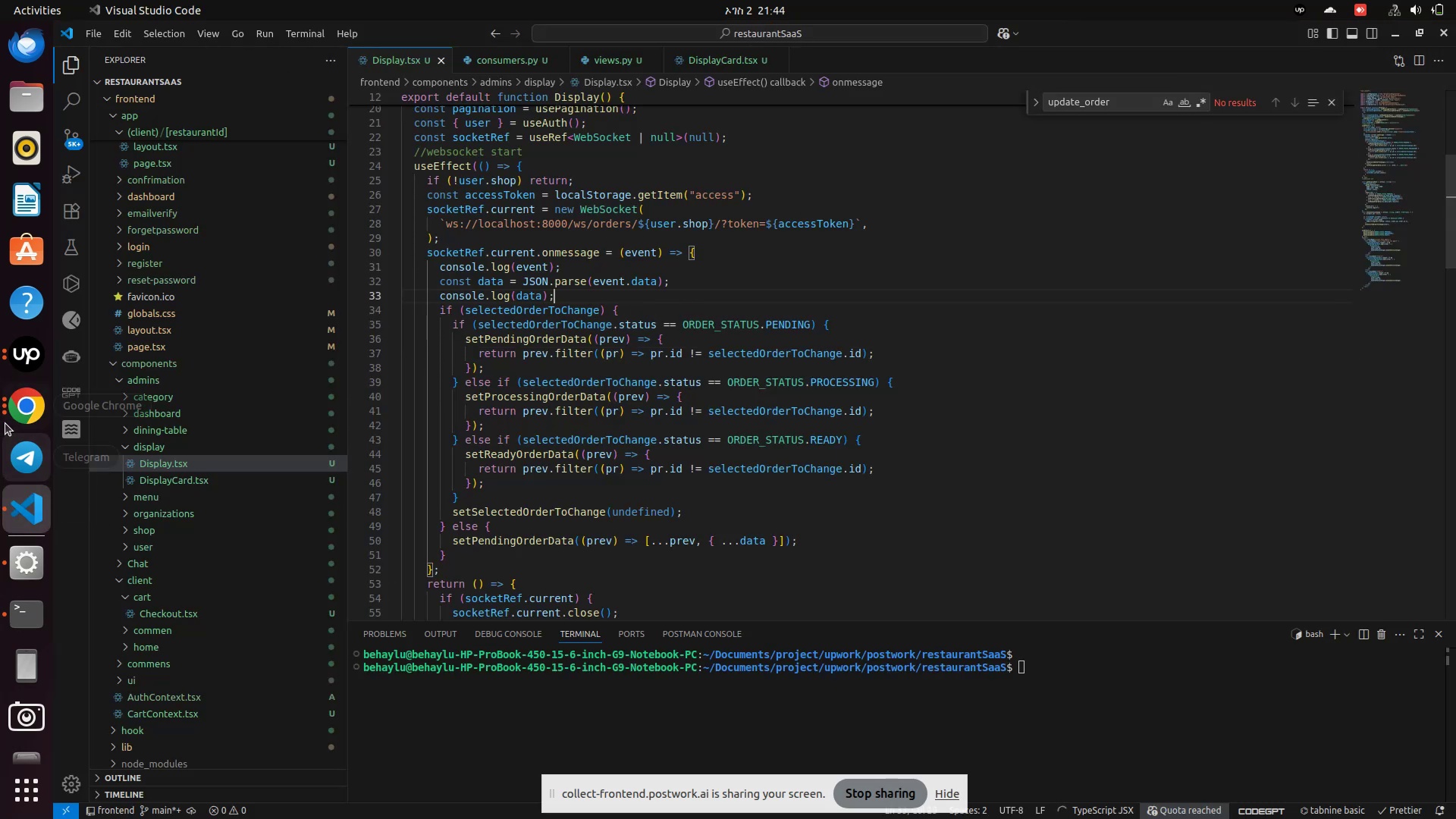 
left_click([6, 422])
 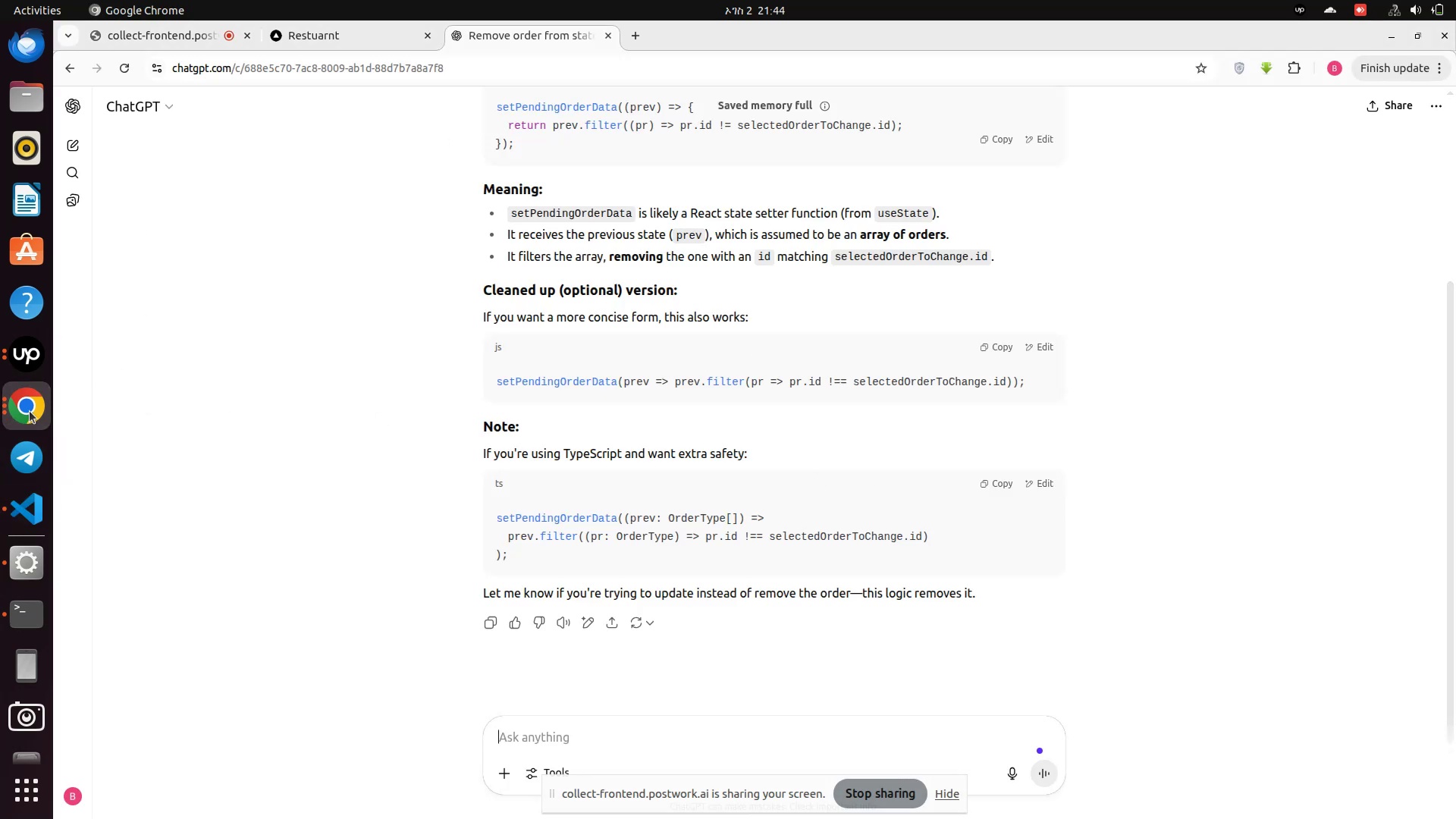 
left_click([27, 411])
 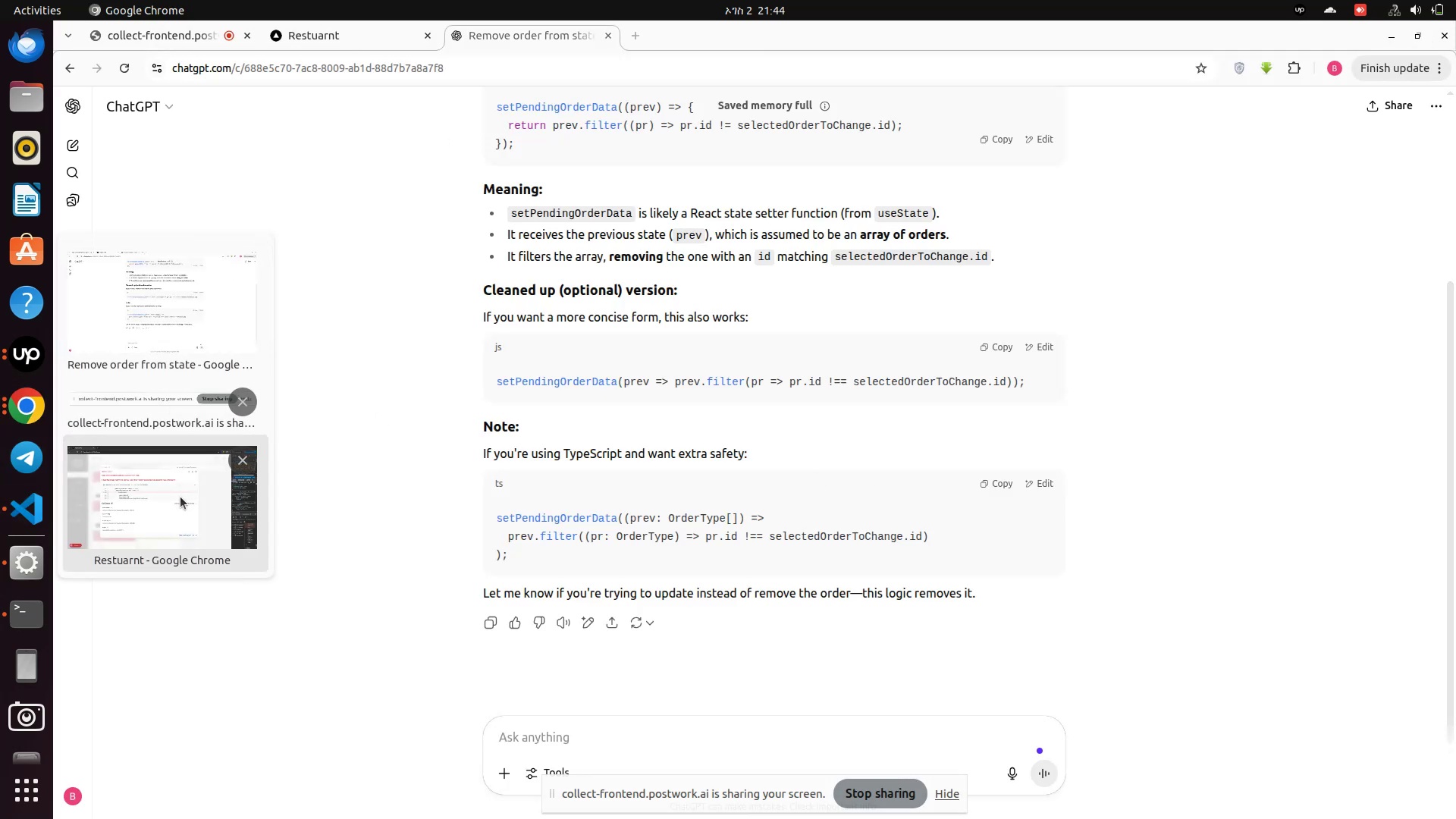 
left_click([179, 502])
 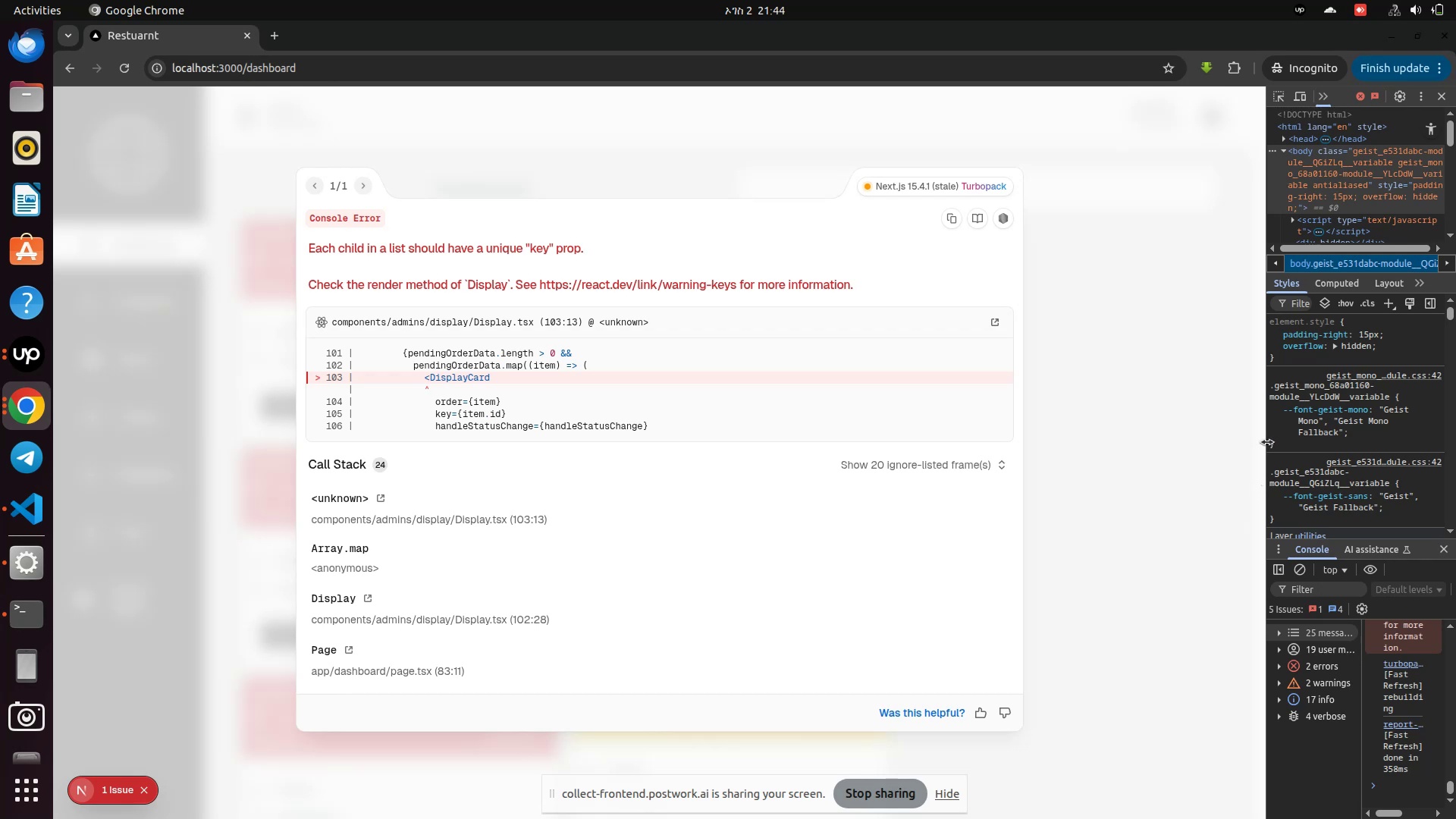 
left_click_drag(start_coordinate=[1268, 431], to_coordinate=[500, 402])
 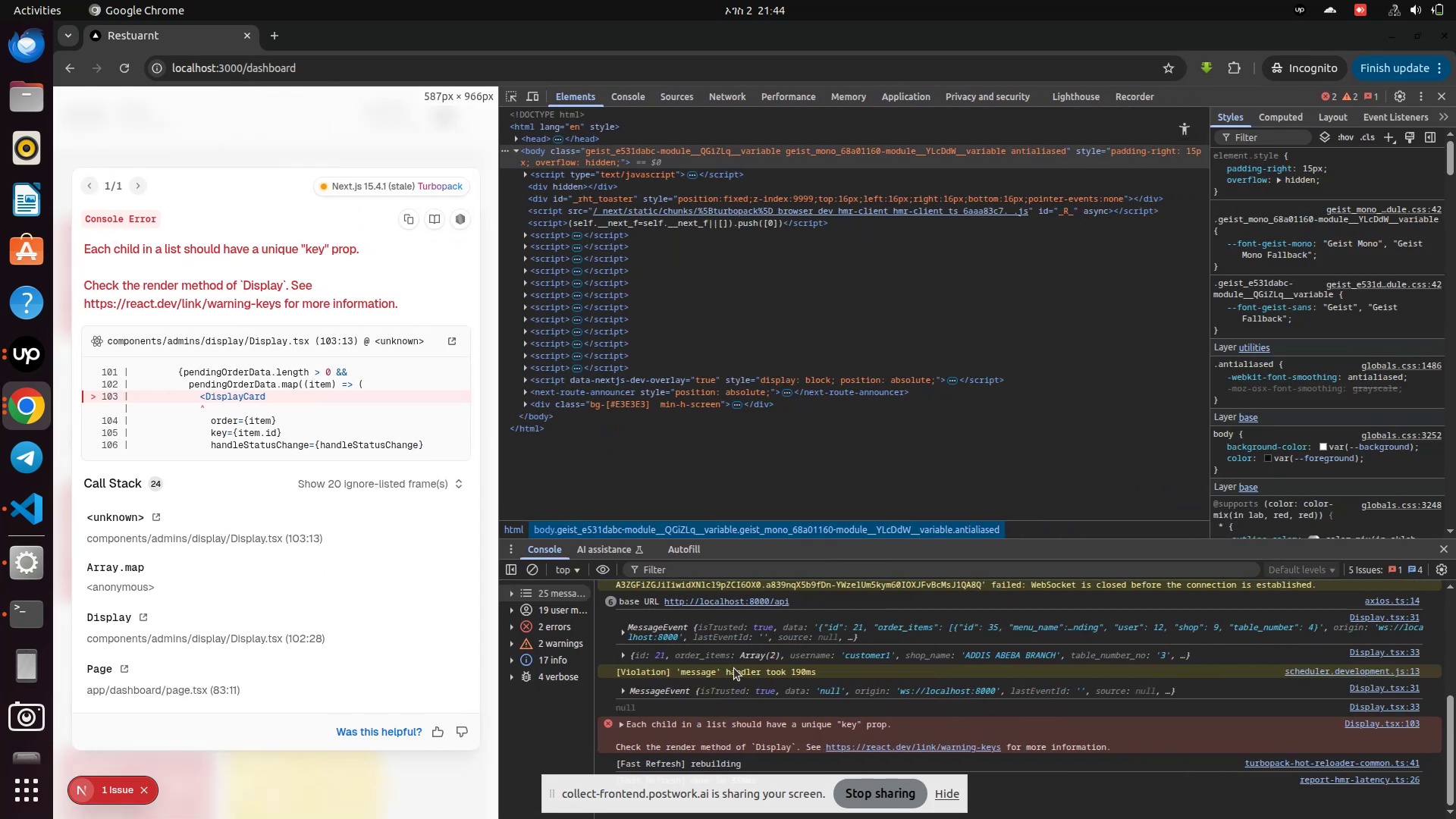 
scroll: coordinate [728, 682], scroll_direction: down, amount: 4.0
 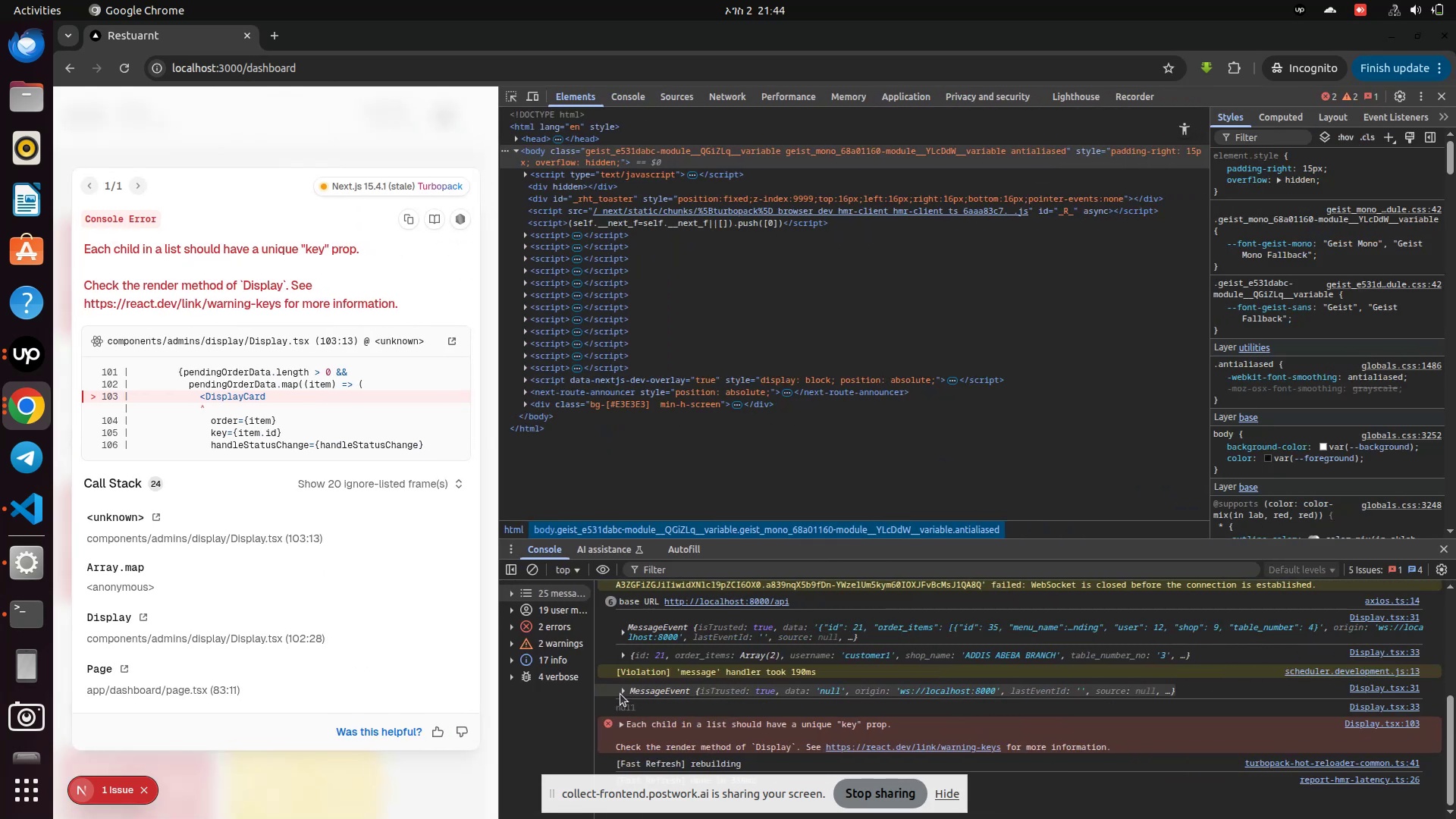 
left_click([629, 651])
 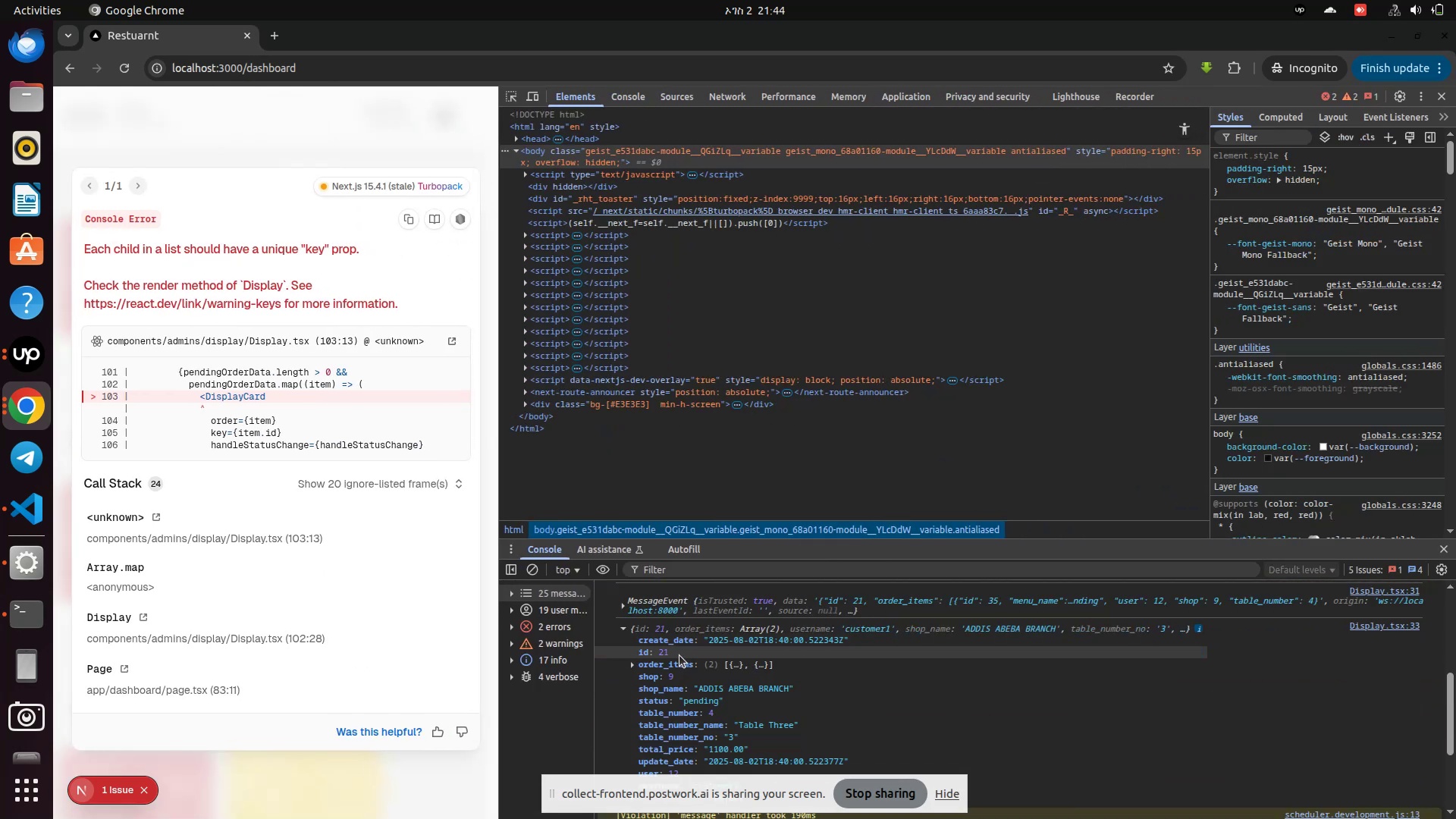 
scroll: coordinate [679, 655], scroll_direction: down, amount: 1.0
 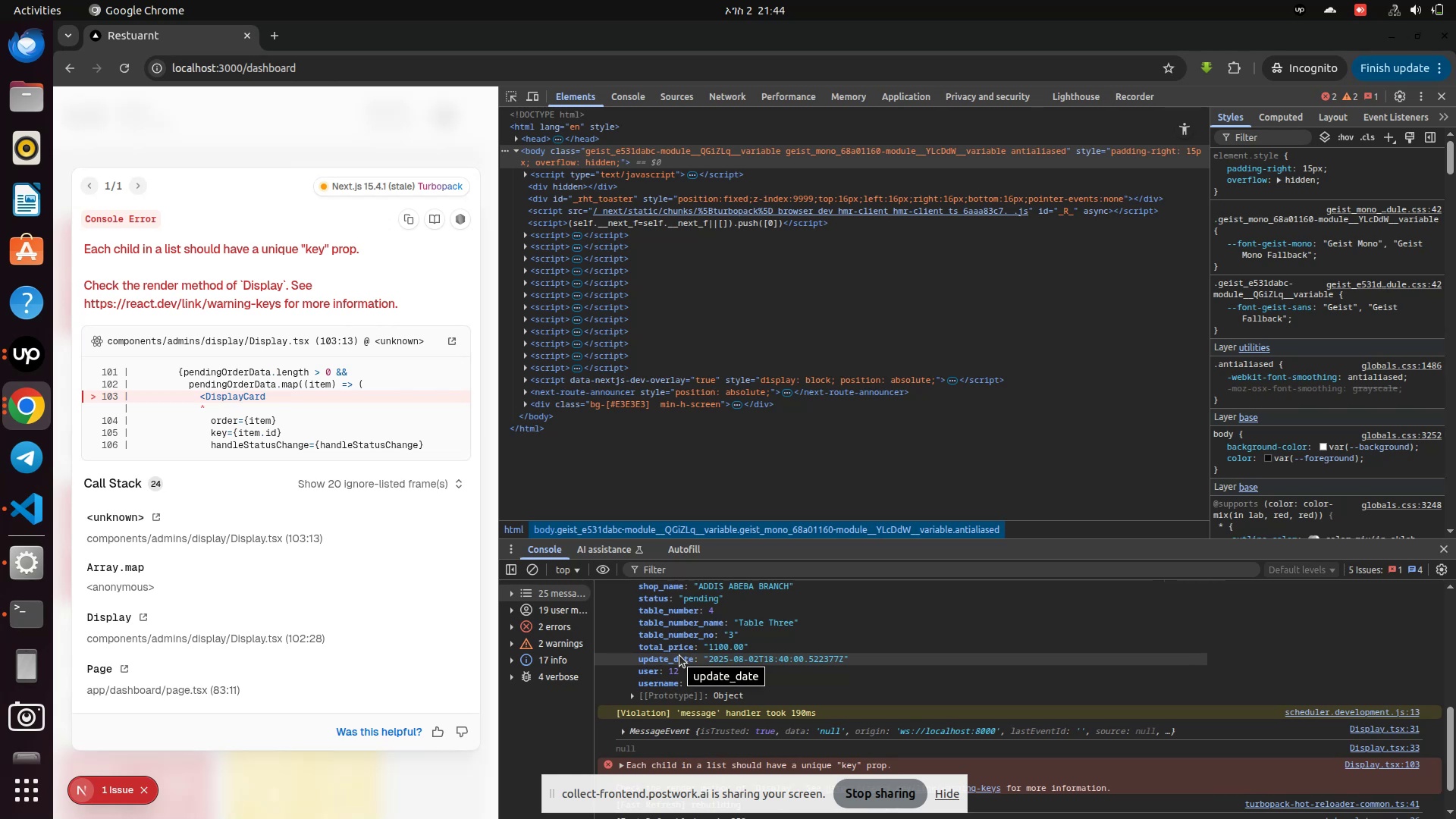 
scroll: coordinate [679, 655], scroll_direction: up, amount: 1.0
 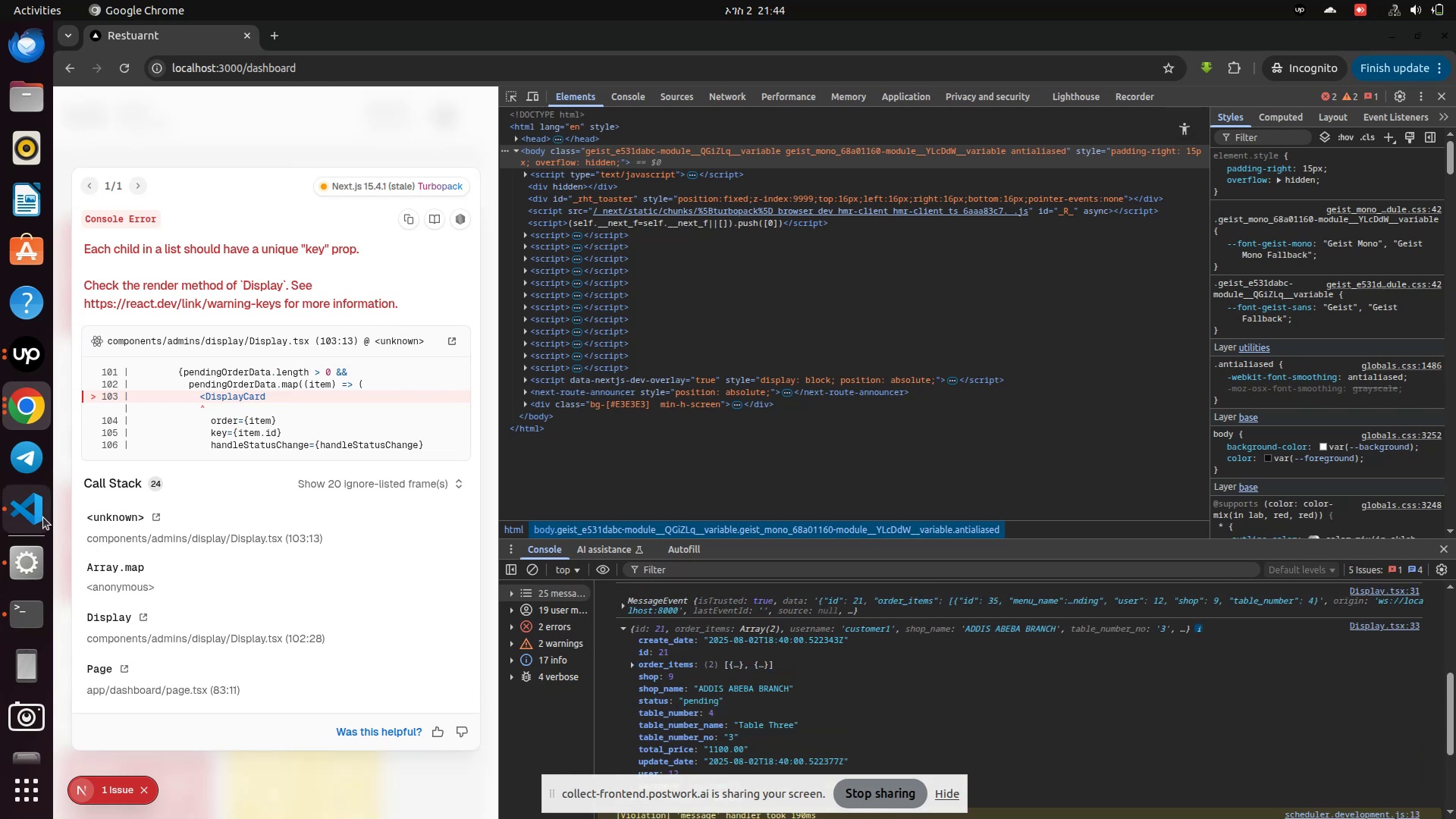 
left_click([41, 513])
 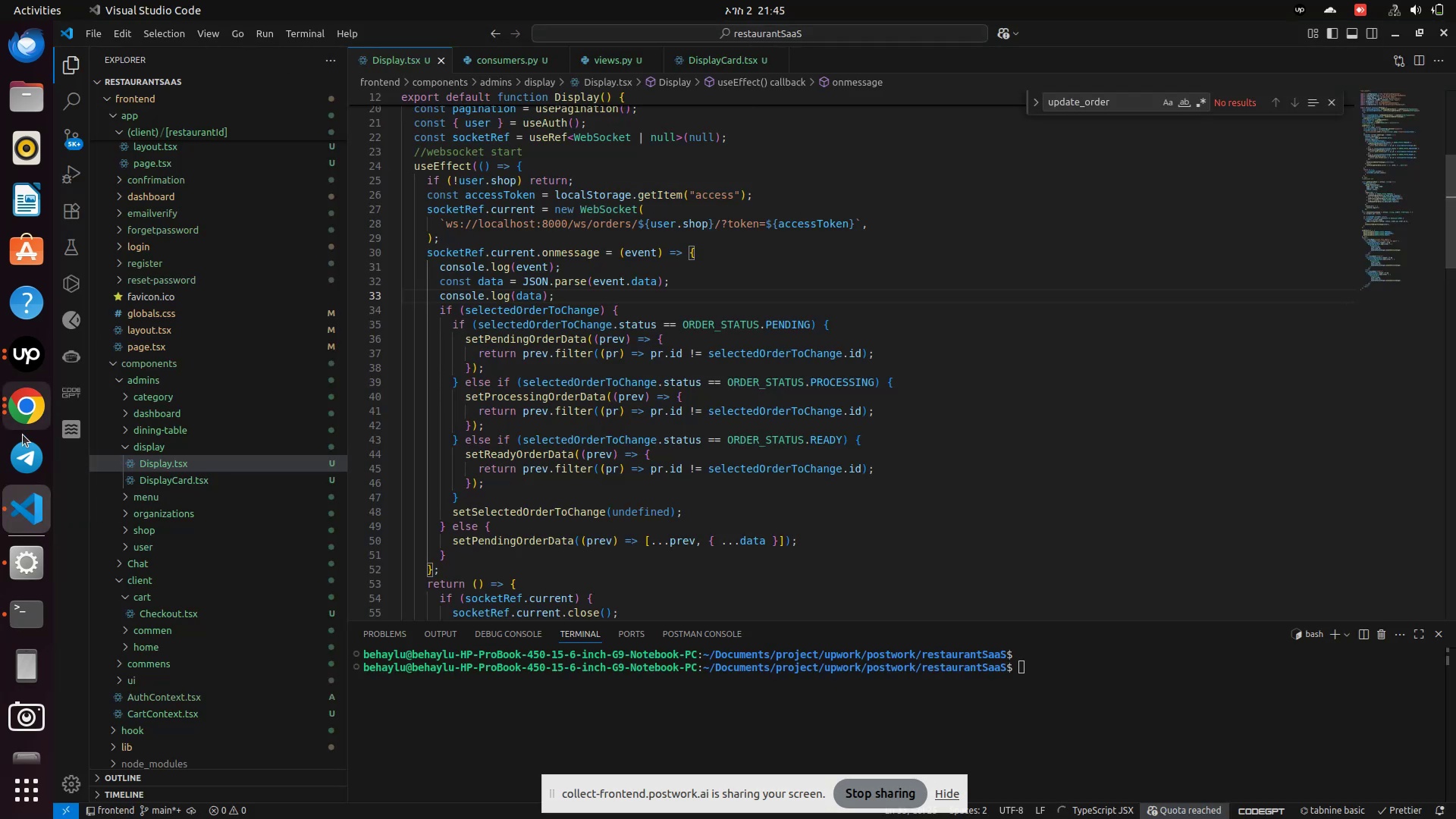 
left_click([27, 508])
 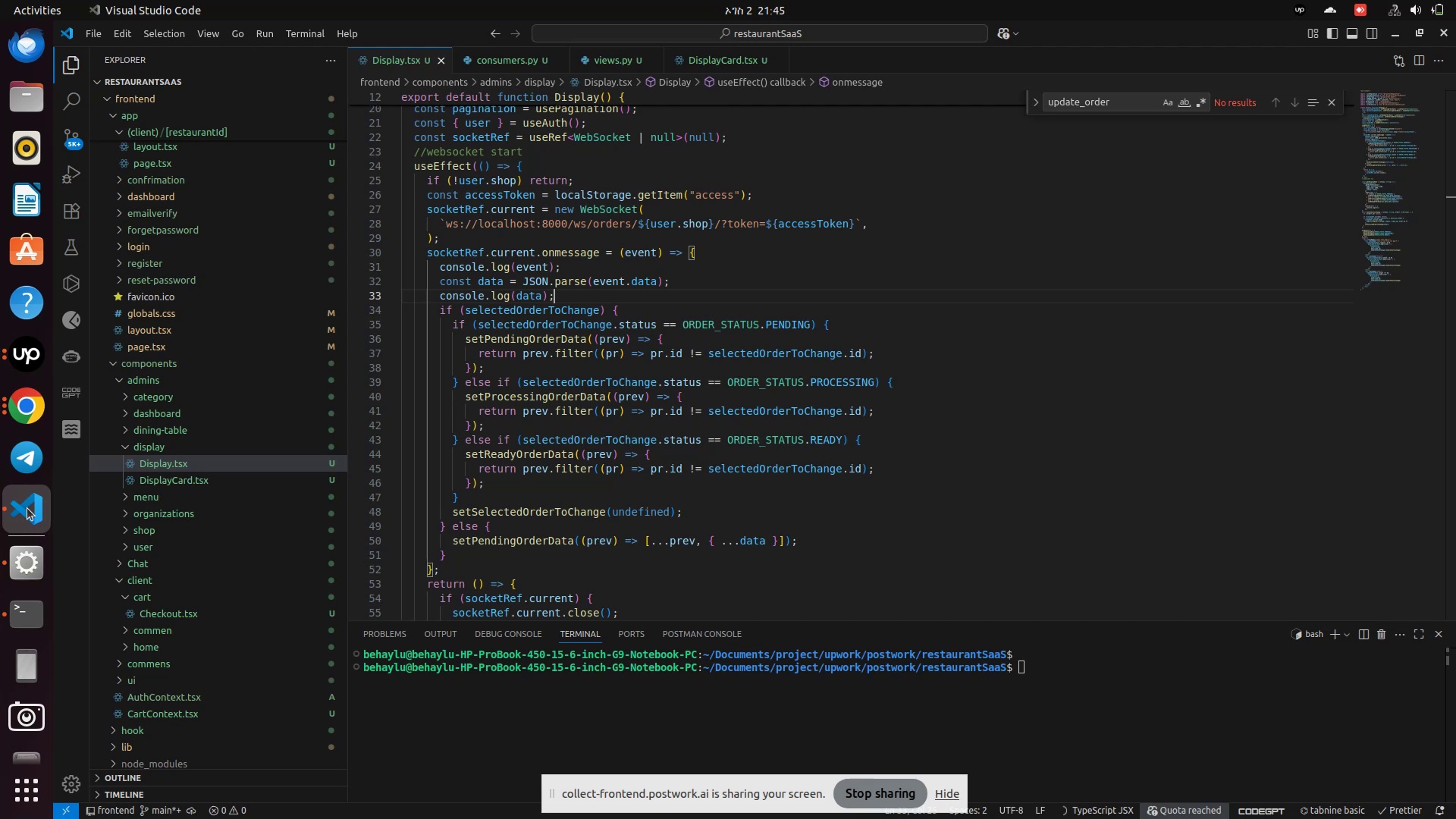 
scroll: coordinate [795, 435], scroll_direction: down, amount: 16.0
 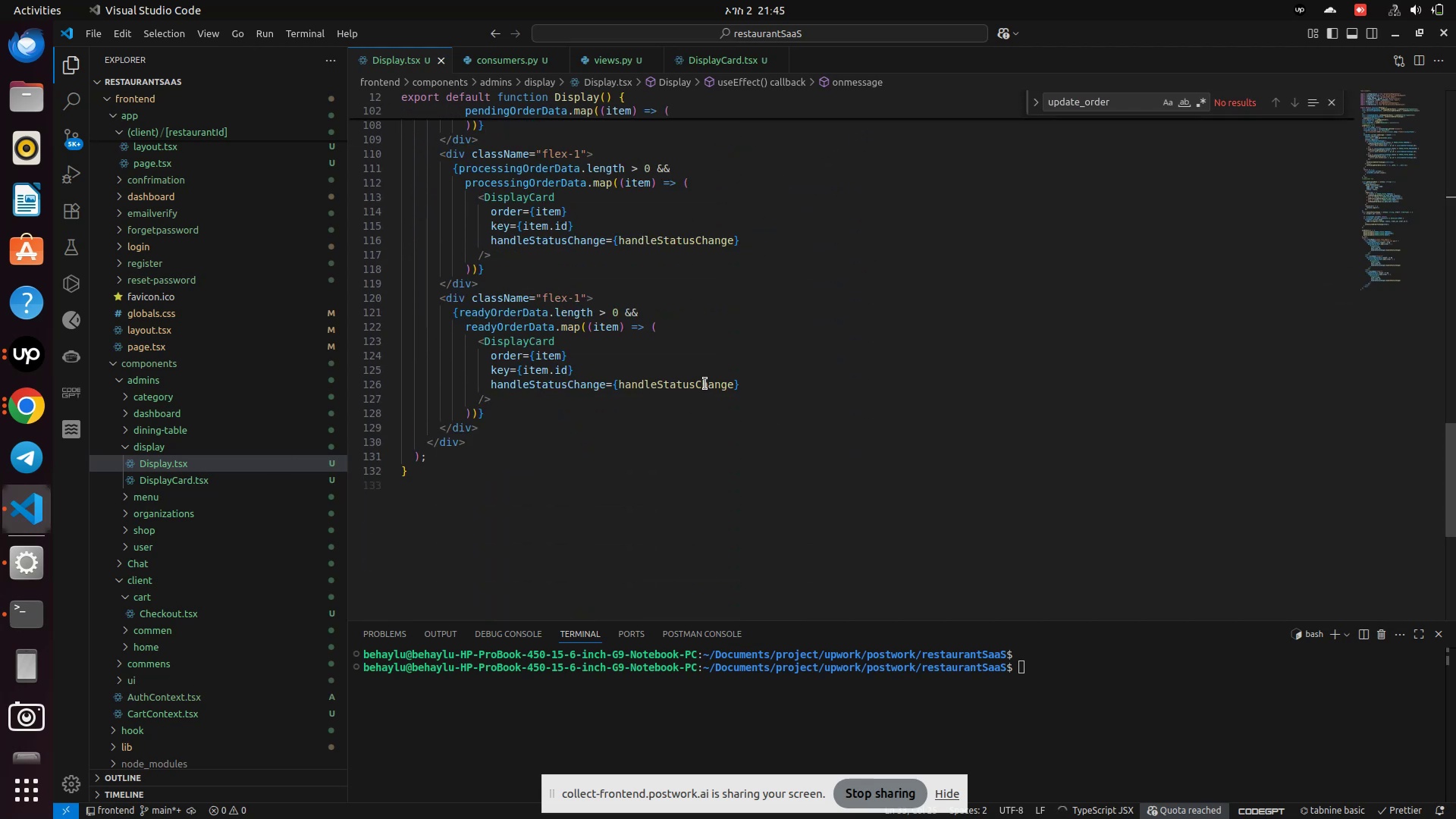 
hold_key(key=ControlLeft, duration=0.97)
left_click([704, 384])
 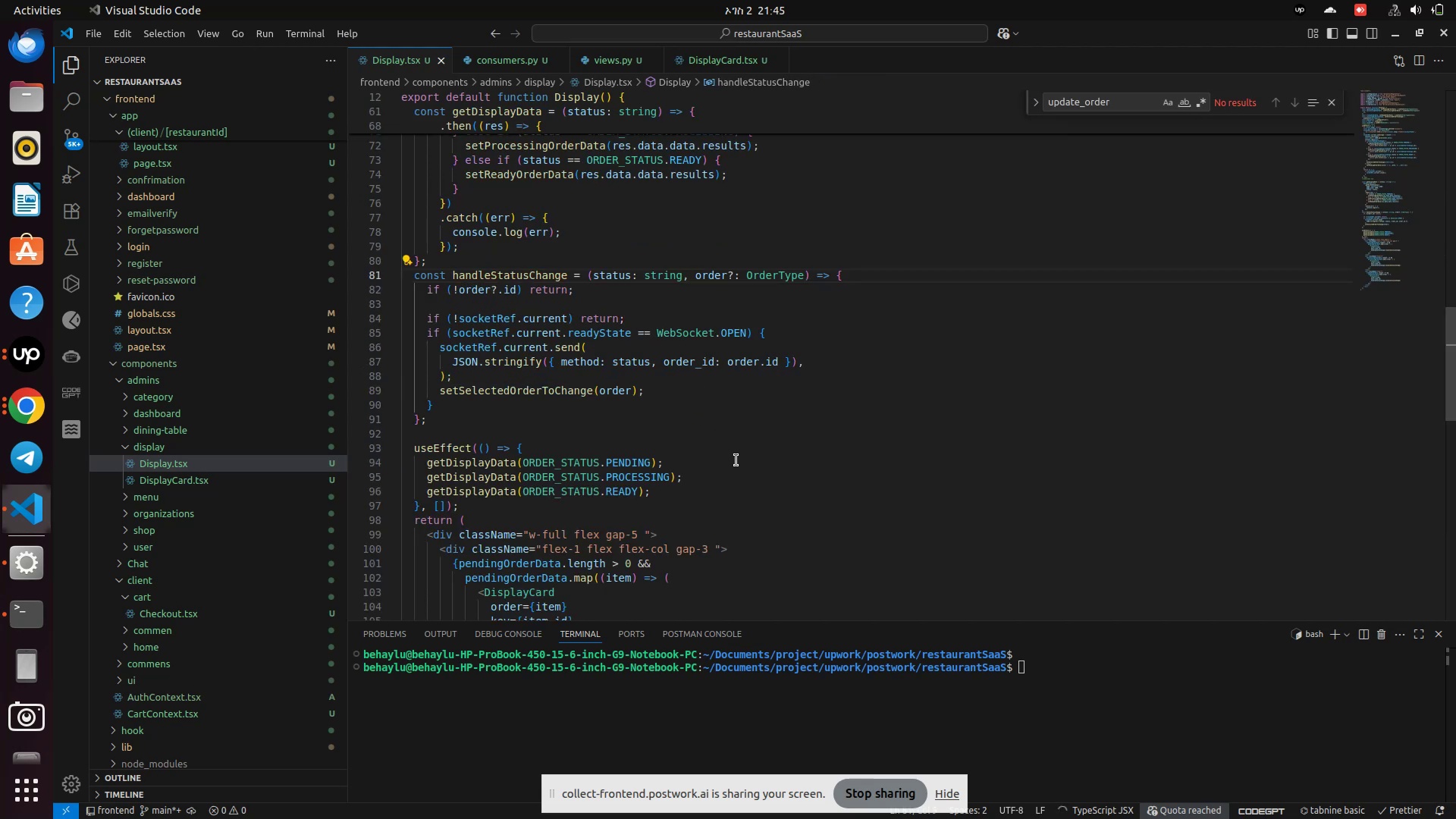 
scroll: coordinate [736, 460], scroll_direction: down, amount: 13.0
 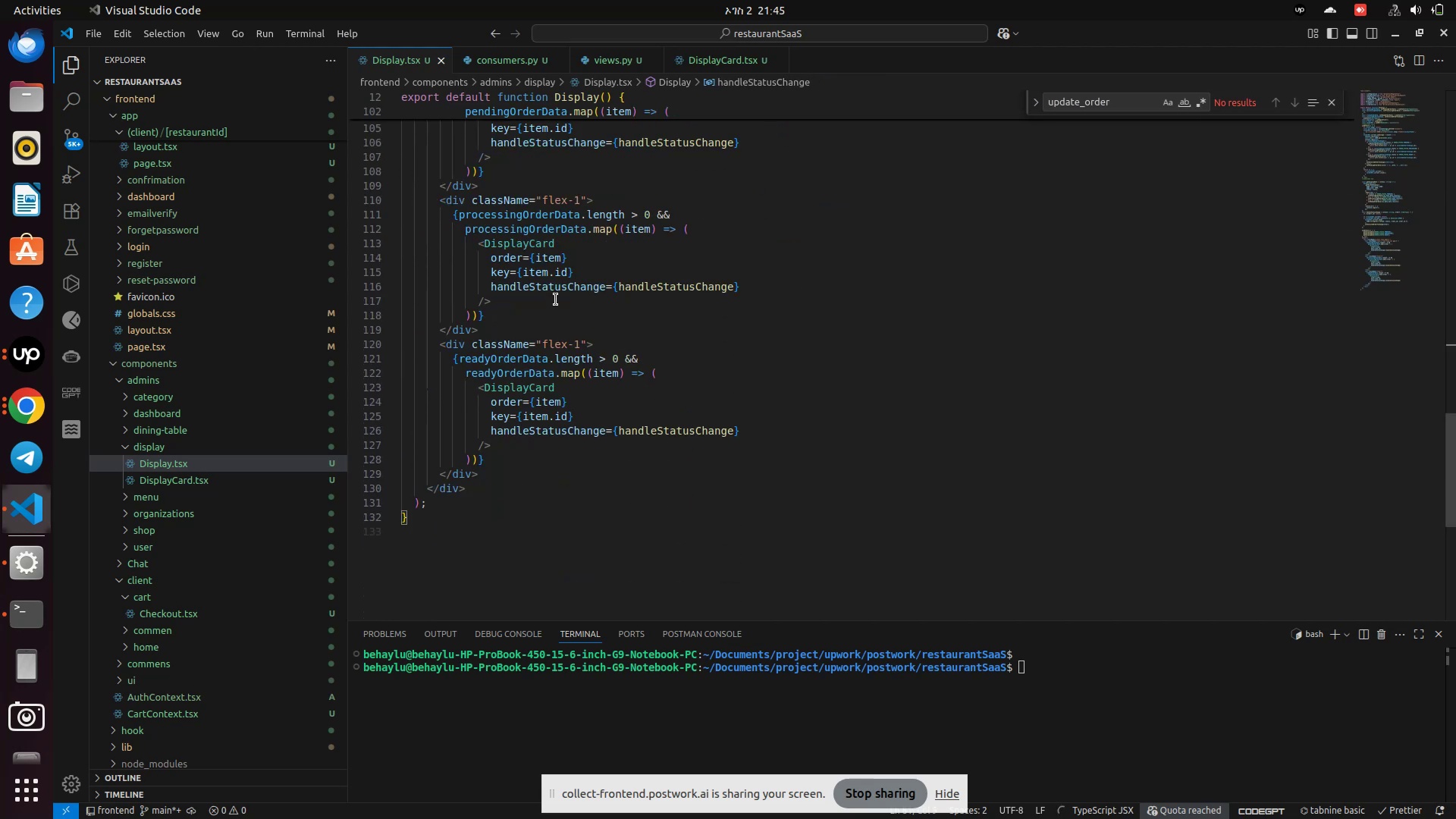 
hold_key(key=ControlLeft, duration=0.34)
 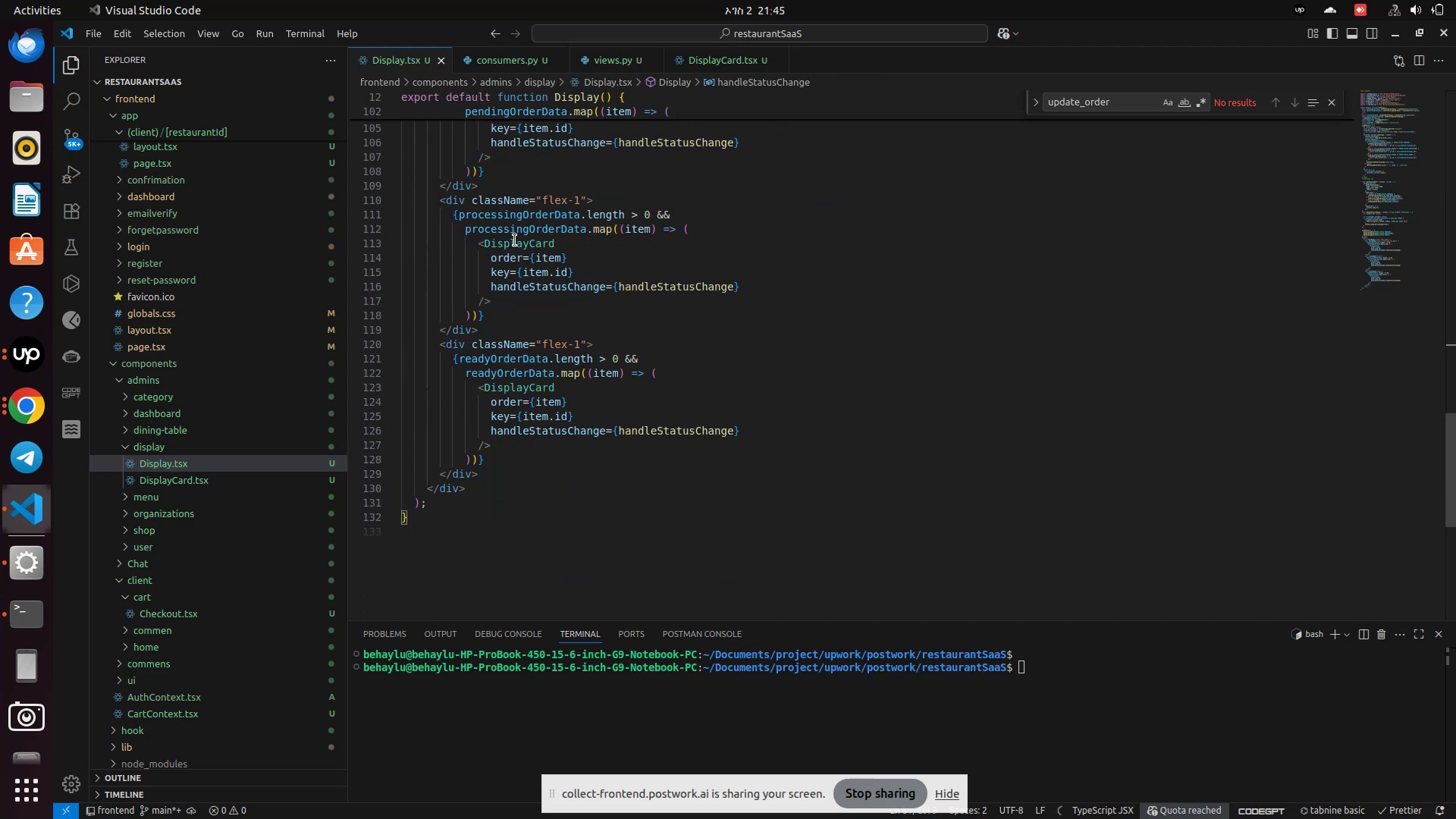 
hold_key(key=ControlLeft, duration=0.93)
left_click([512, 242])
 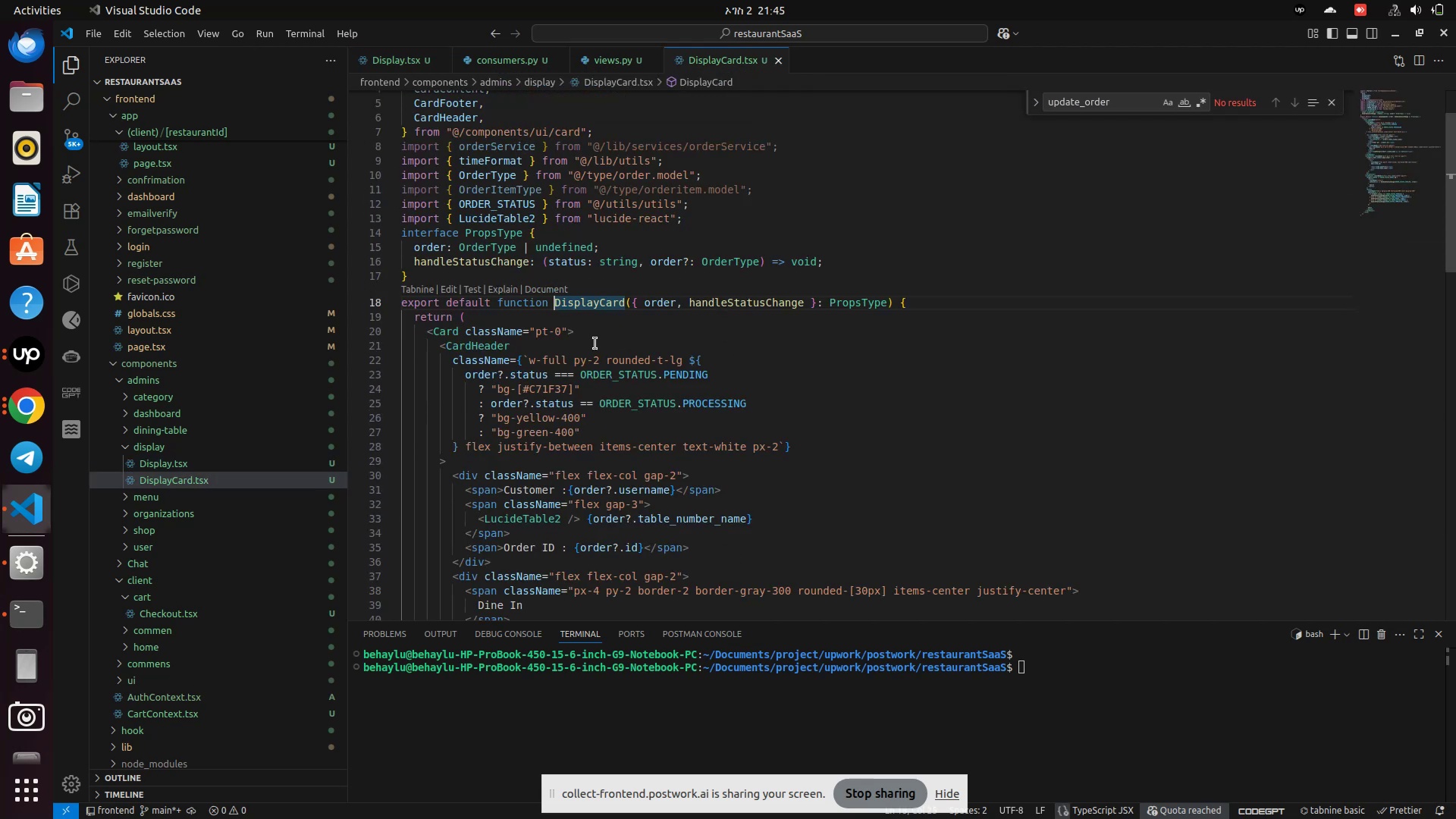 
scroll: coordinate [667, 486], scroll_direction: down, amount: 12.0
 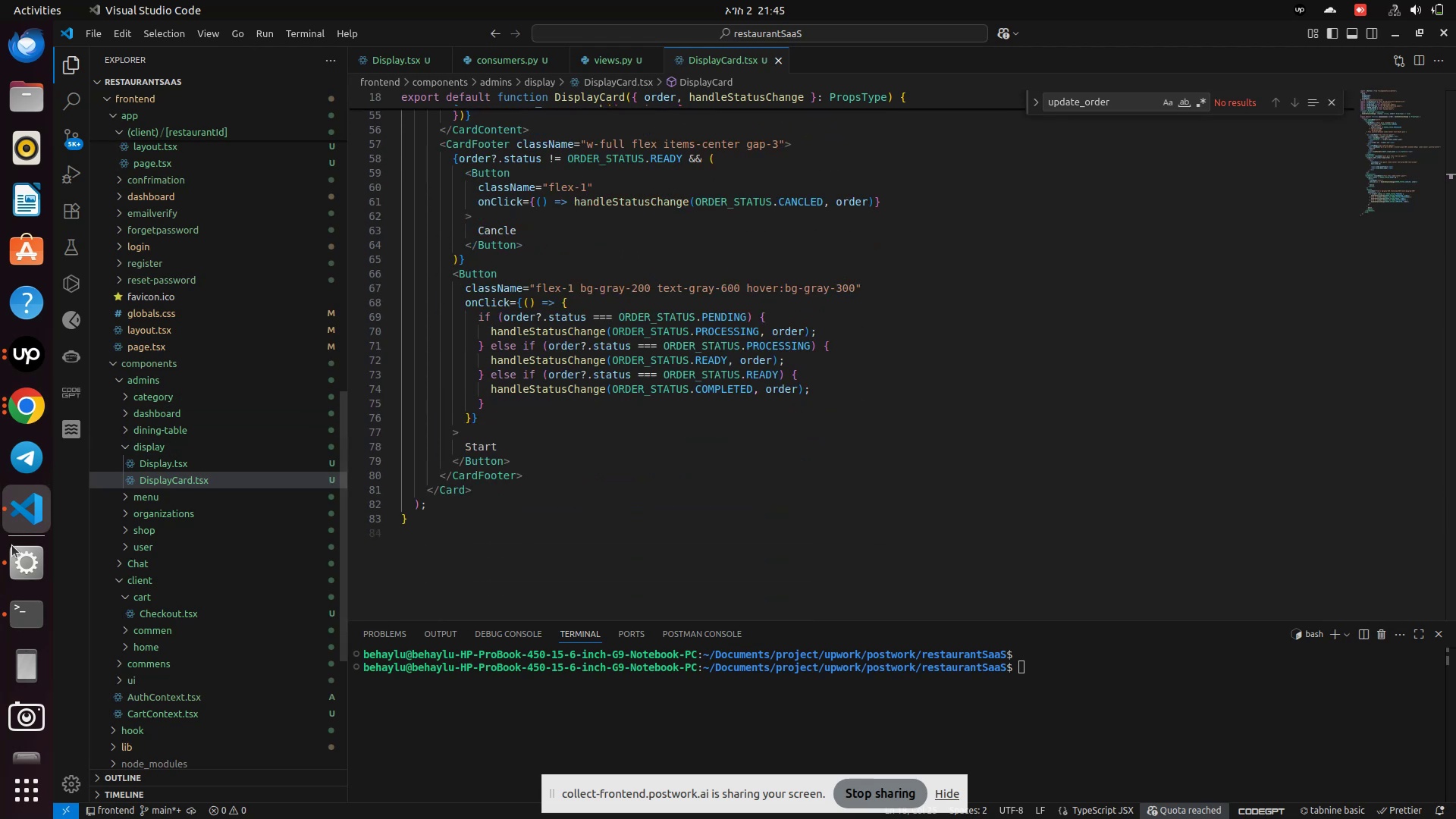 
left_click([33, 514])
 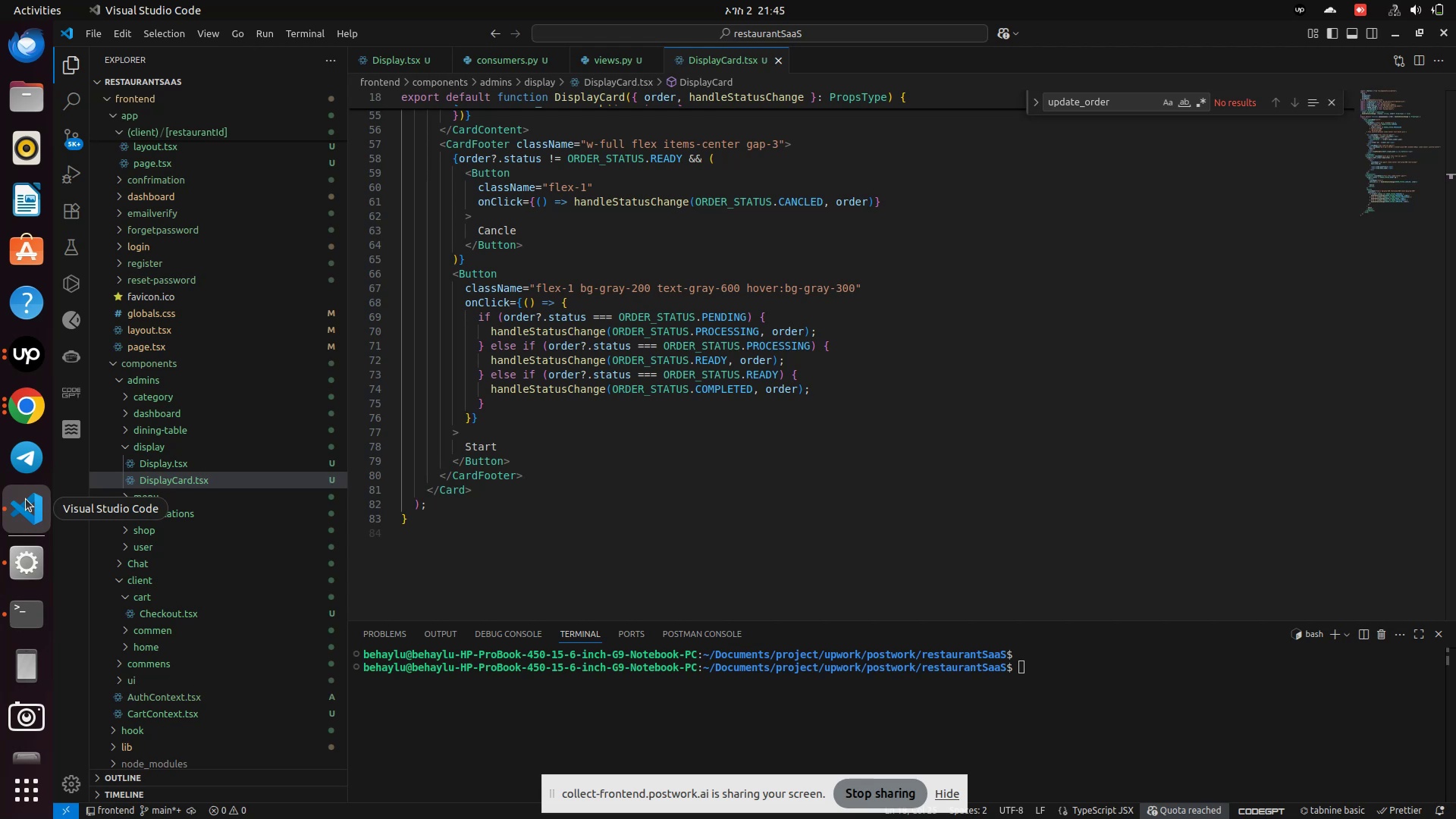 
wait(7.84)
 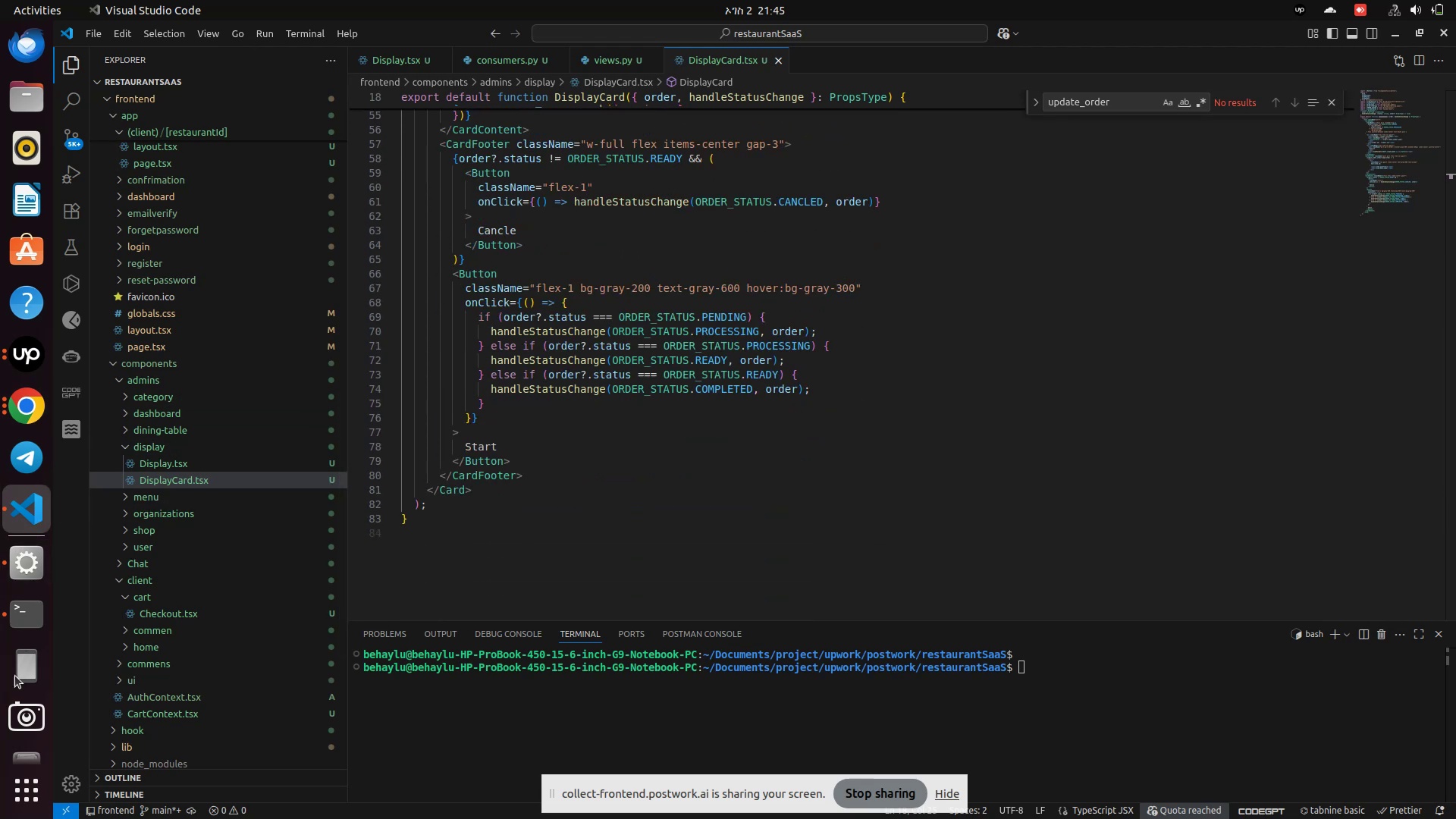 
left_click([482, 67])
 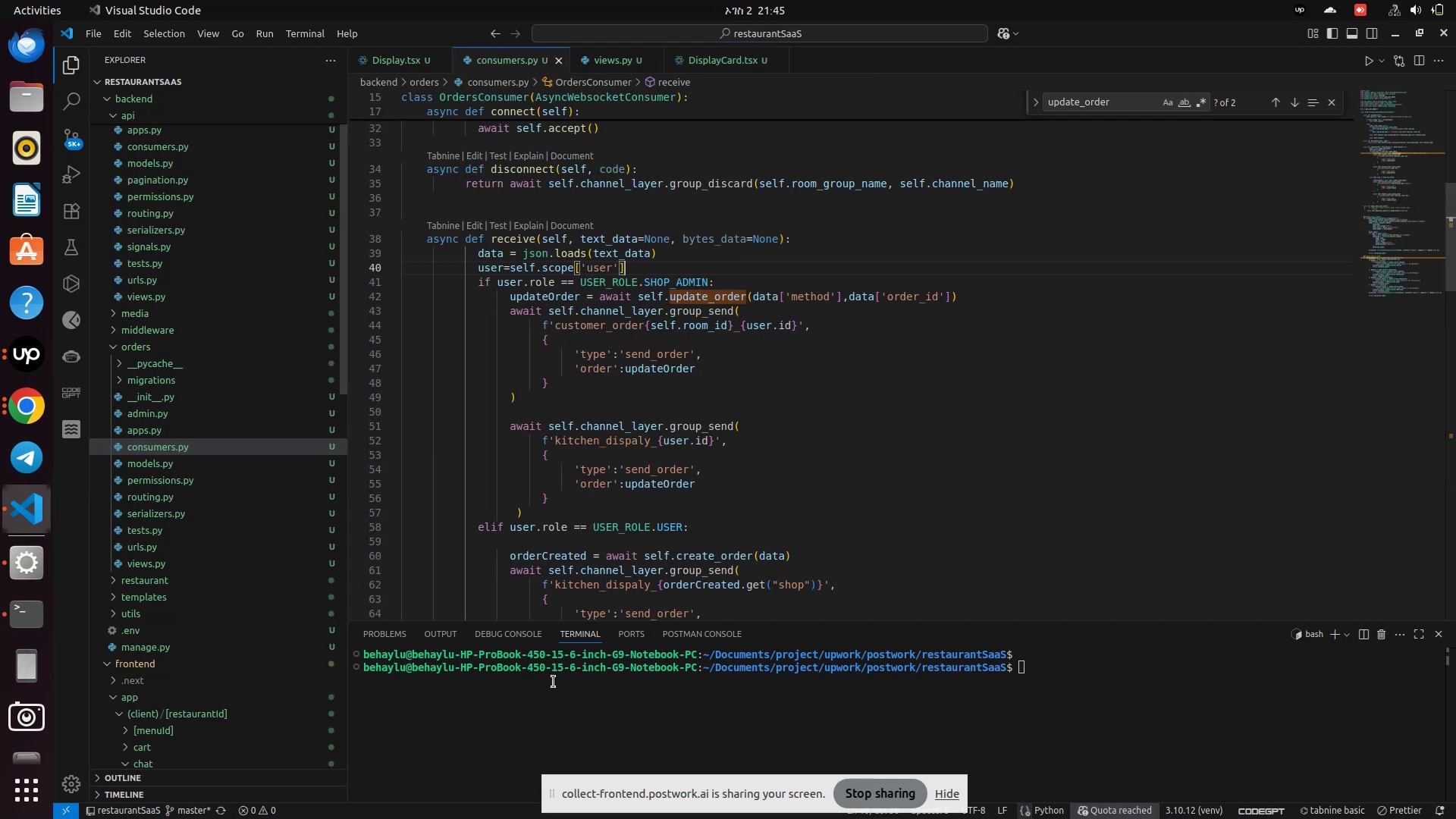 
scroll: coordinate [615, 543], scroll_direction: down, amount: 33.0
 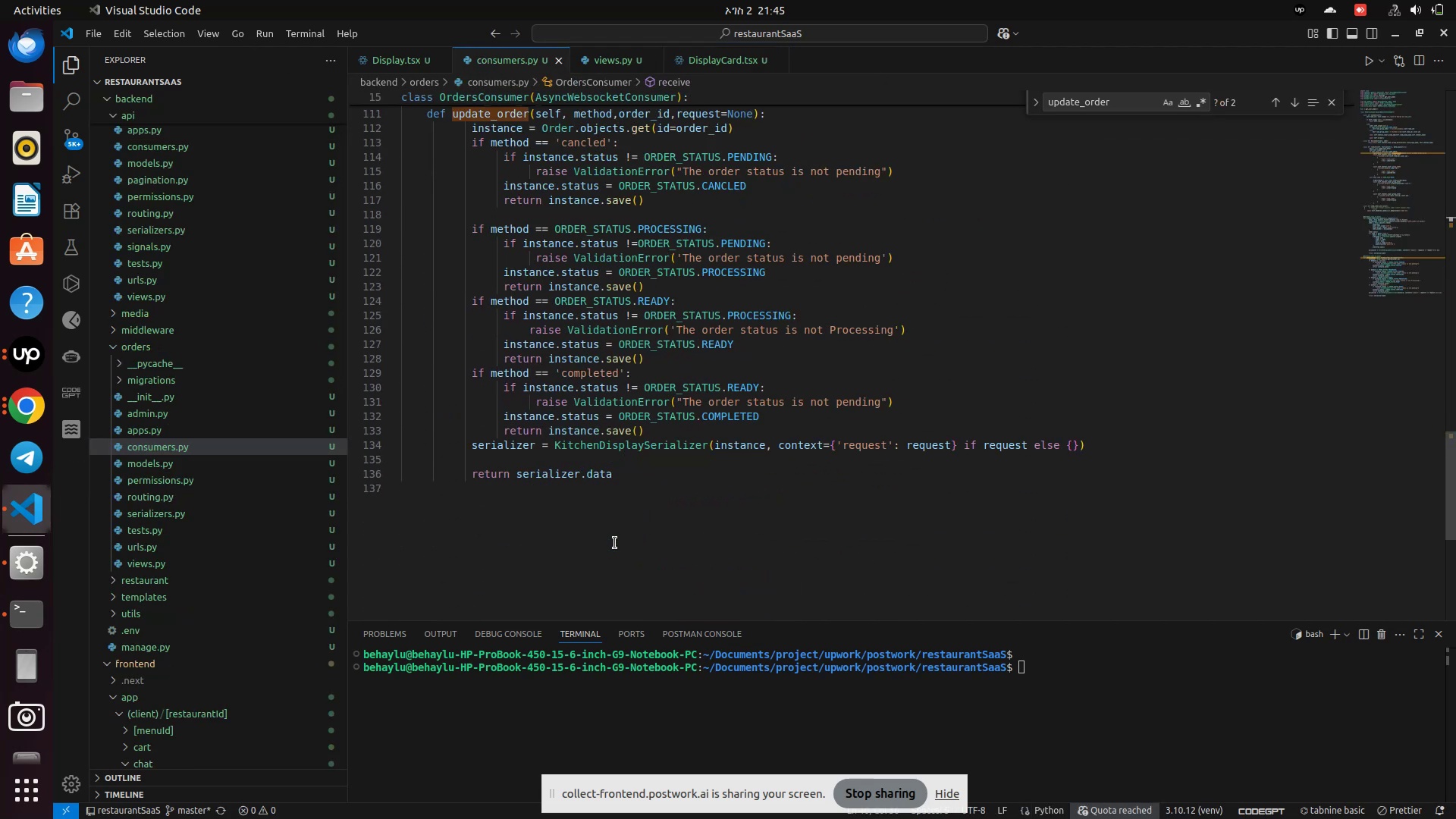 
scroll: coordinate [615, 543], scroll_direction: up, amount: 7.0
 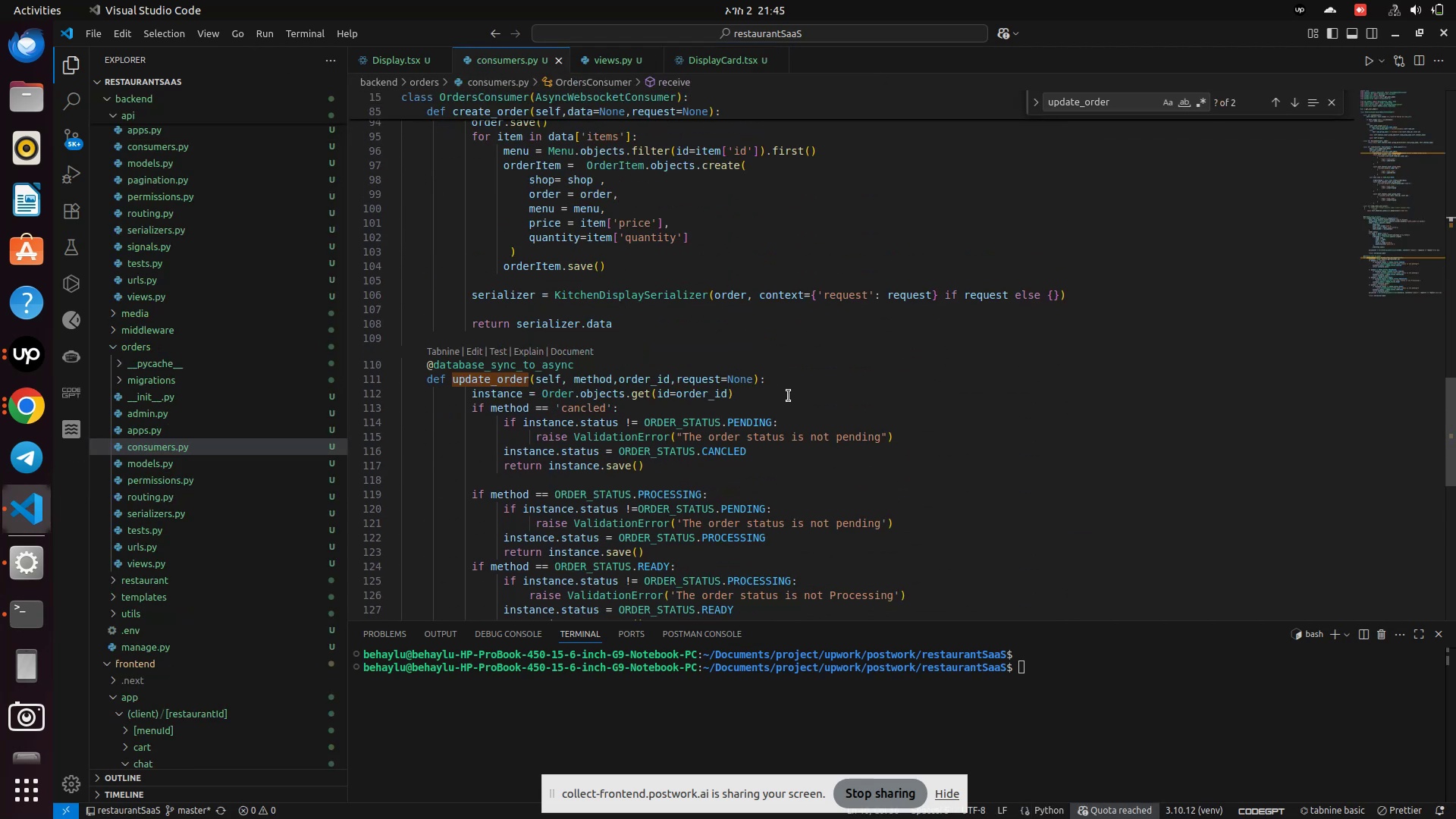 
left_click([789, 396])
 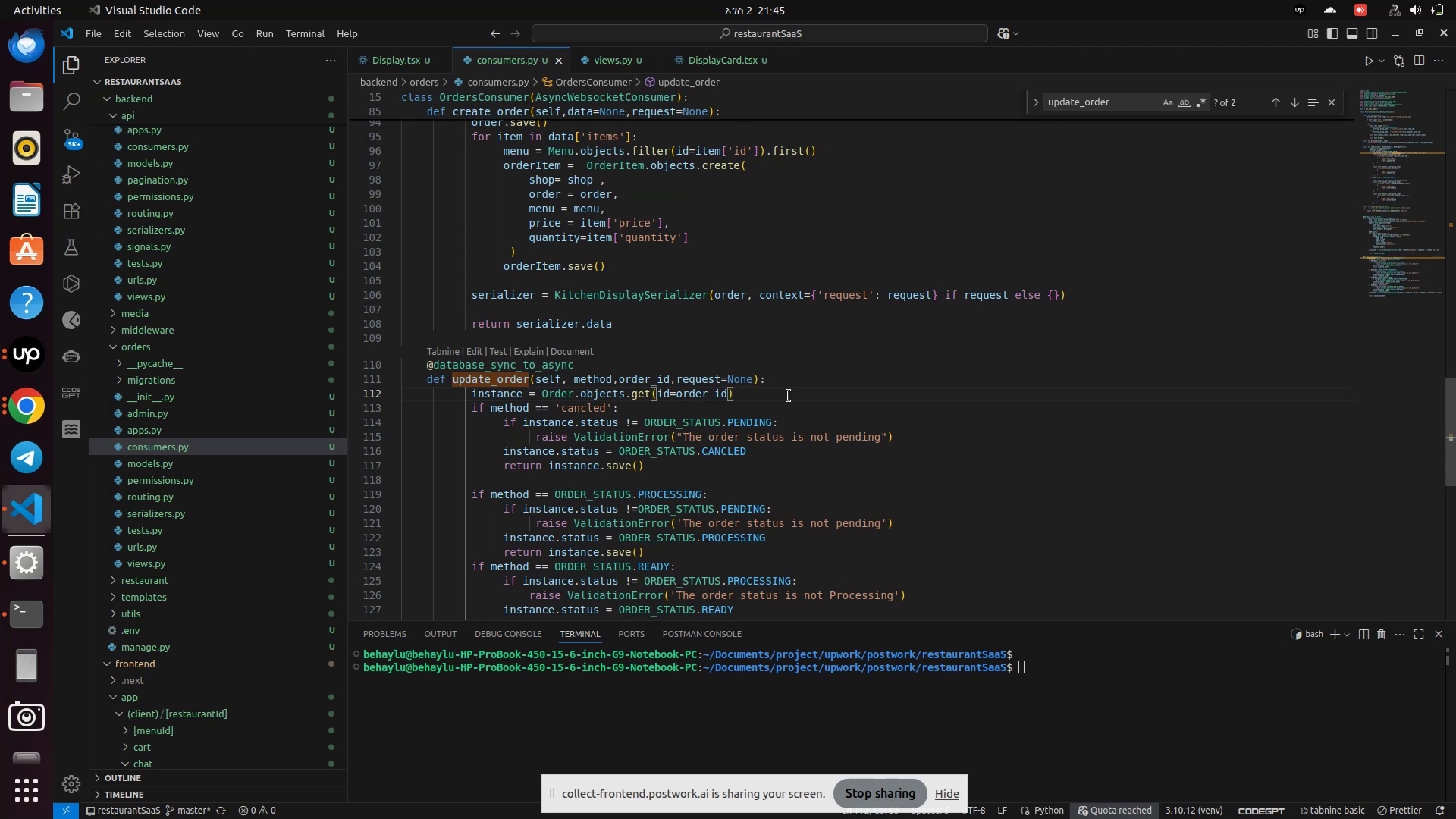 
key(Enter)
 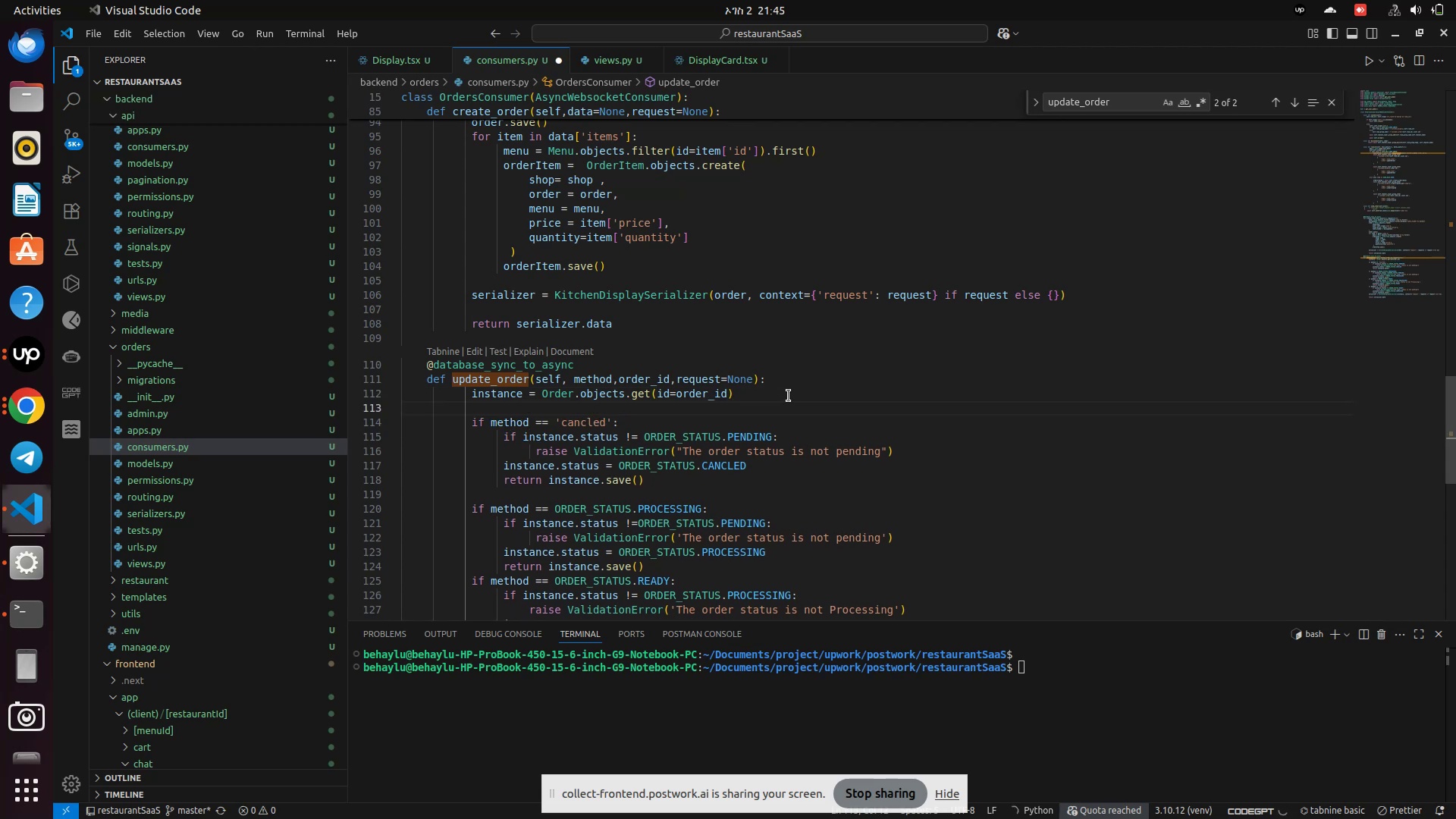 
type(prin)
 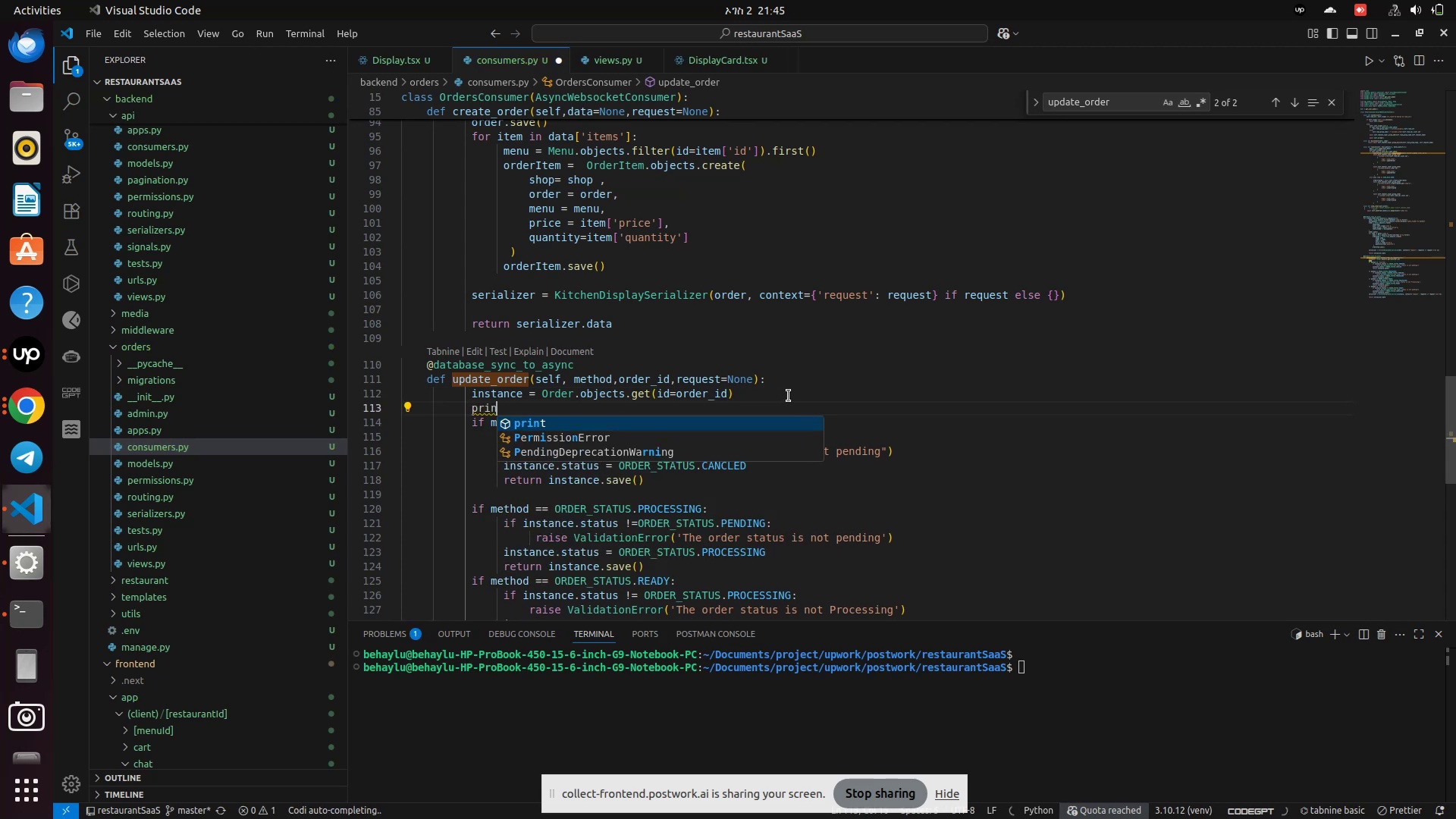 
key(Enter)
 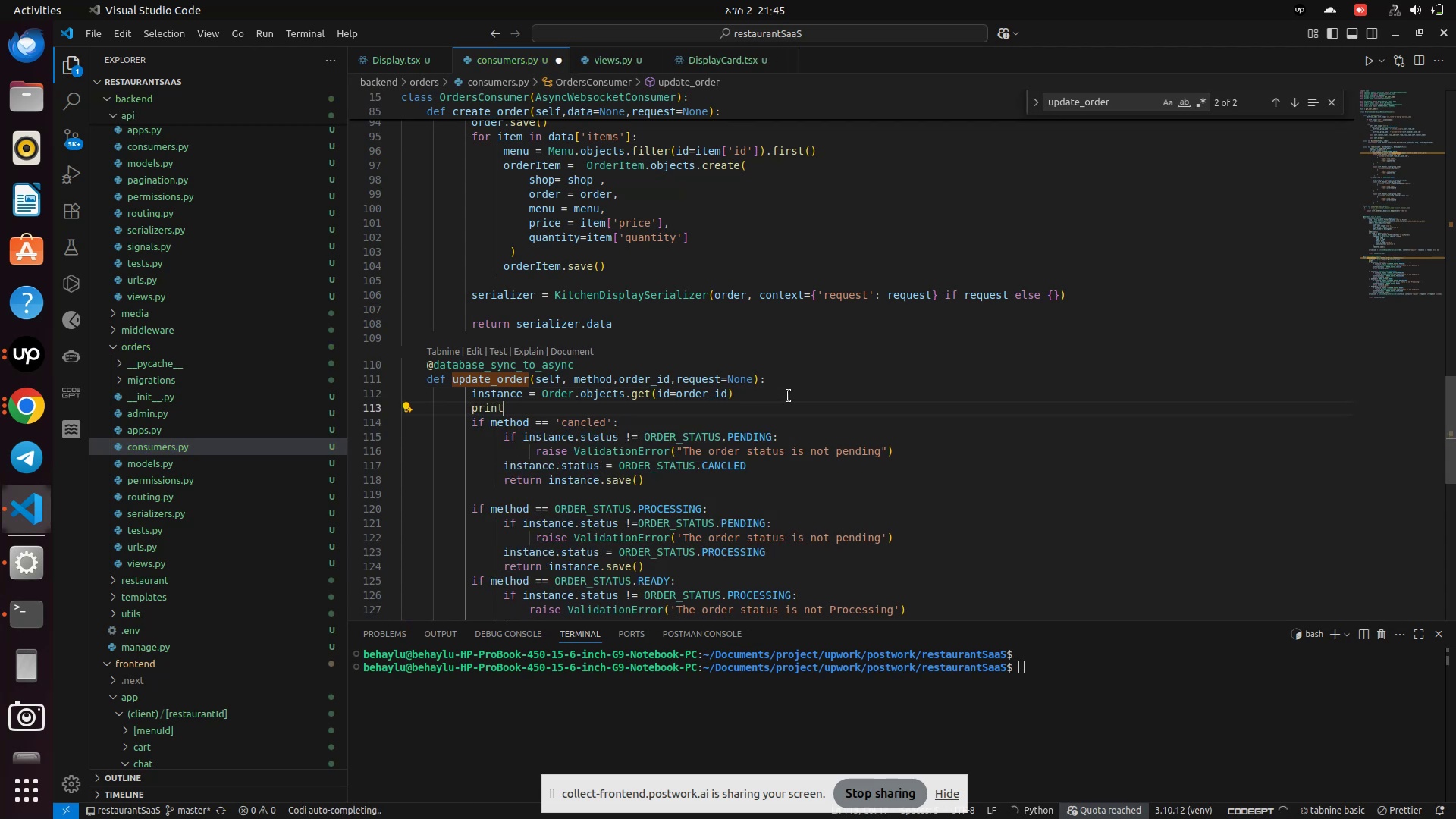 
type((me)
 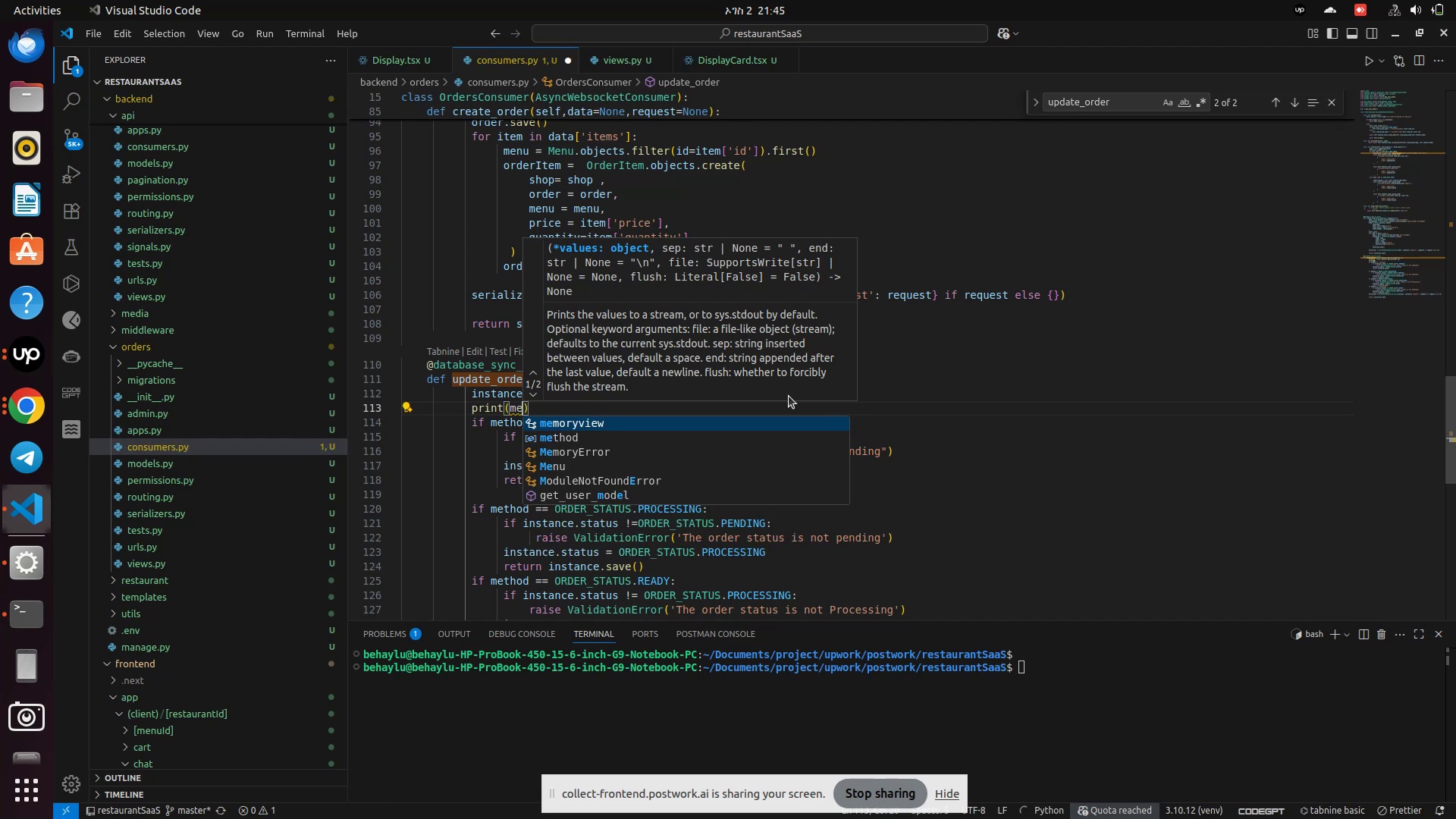 
key(ArrowDown)
 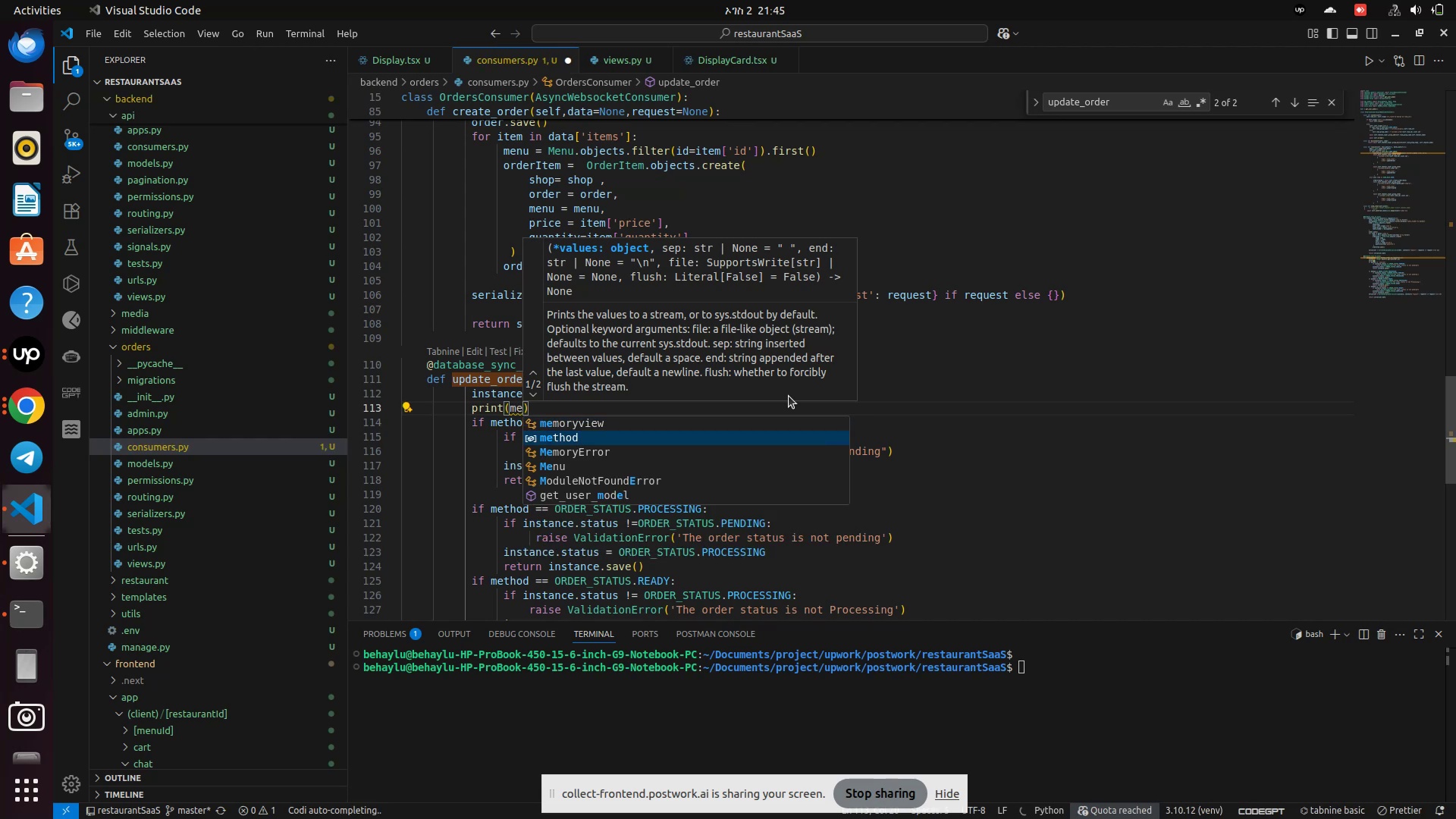 
key(Enter)
 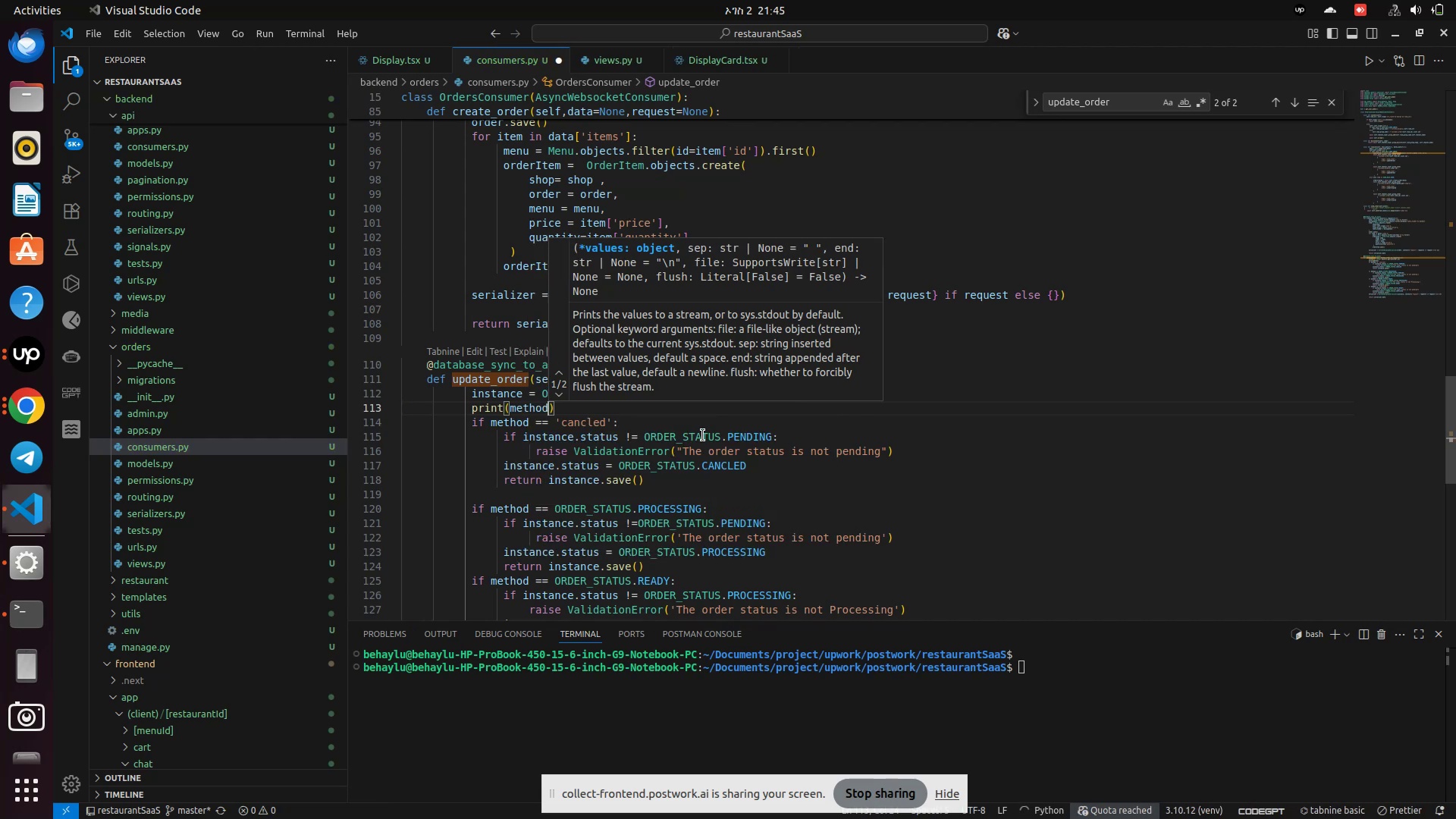 
left_click([673, 447])
 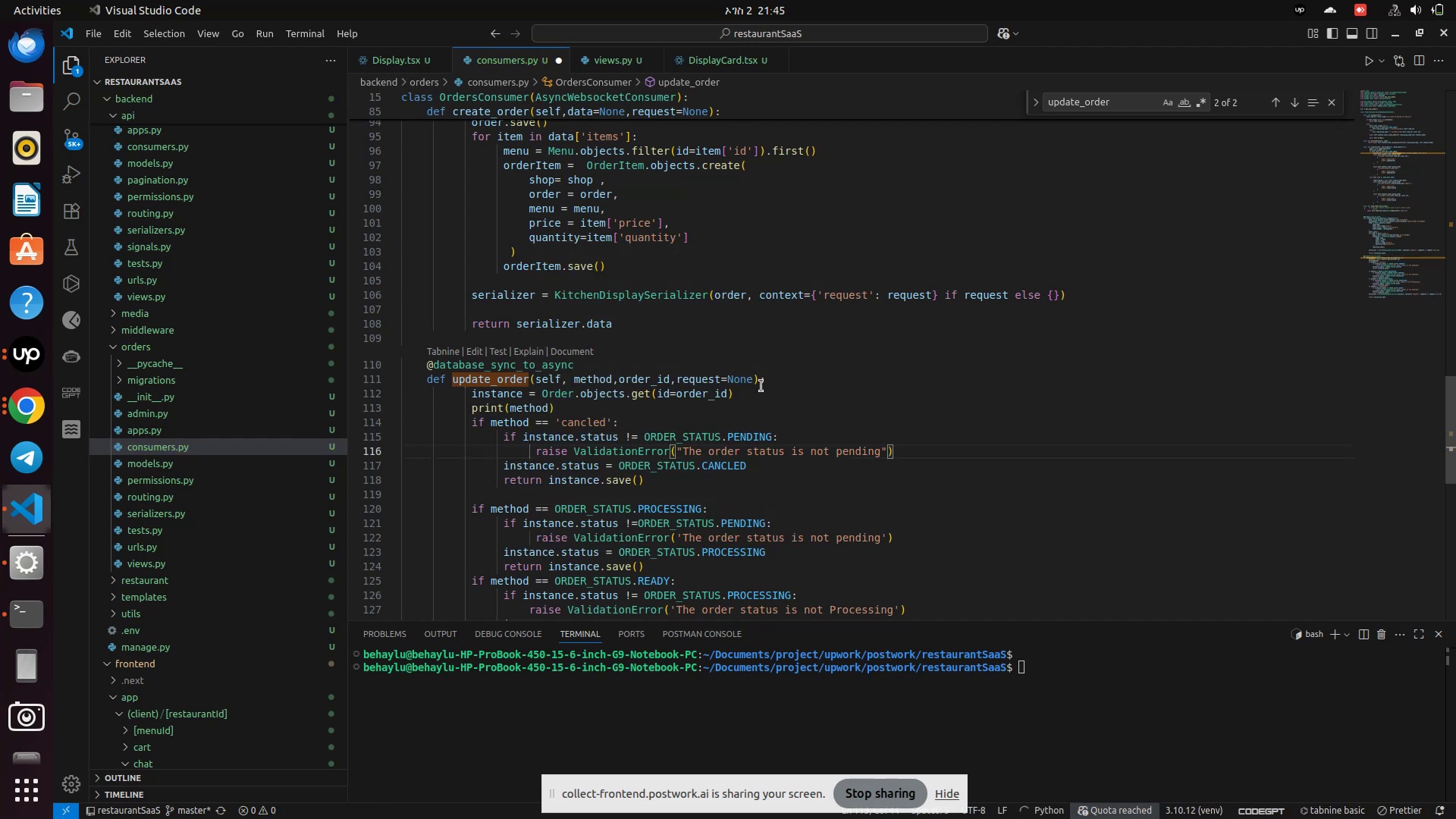 
left_click([760, 390])
 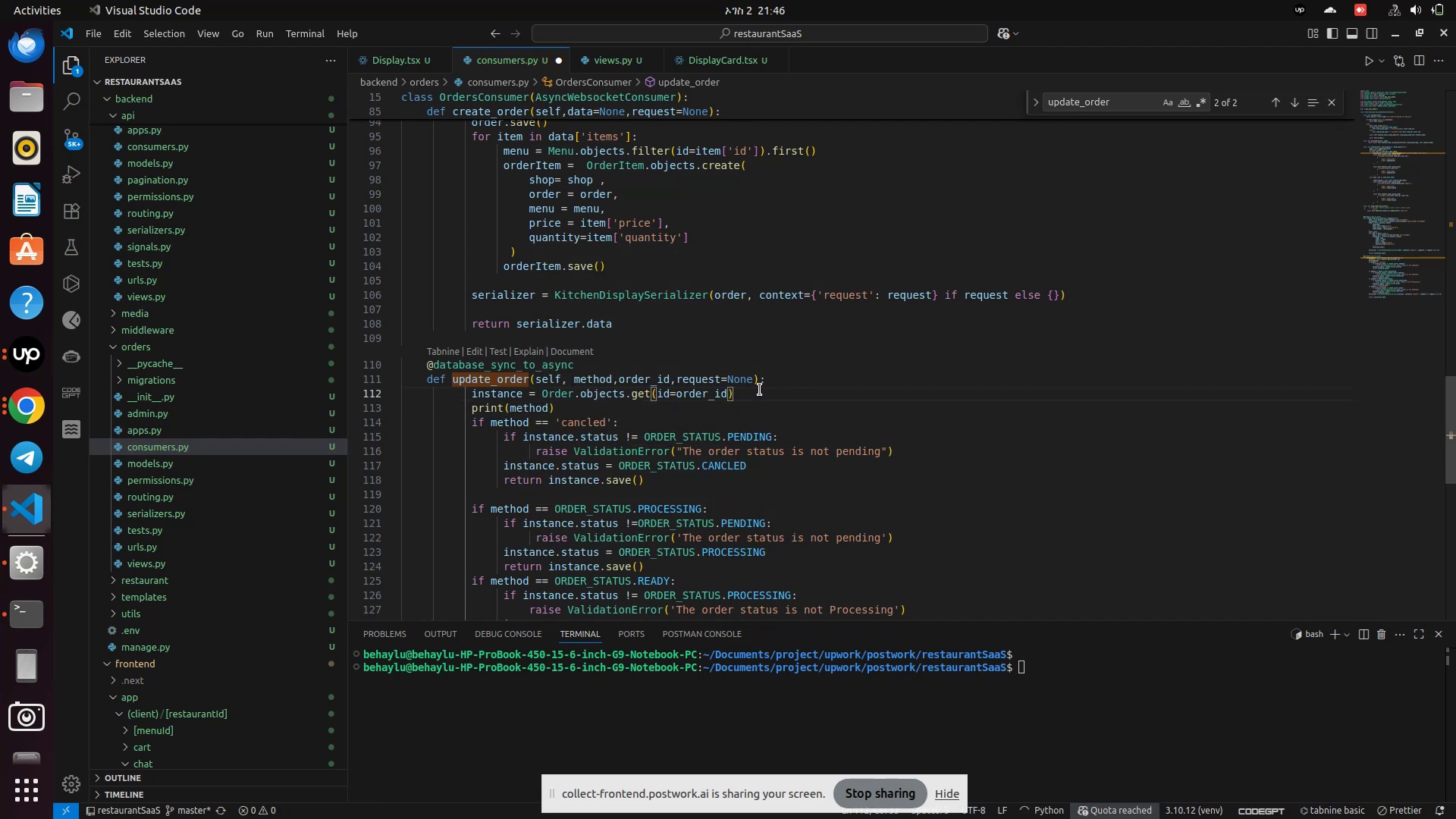 
key(Enter)
 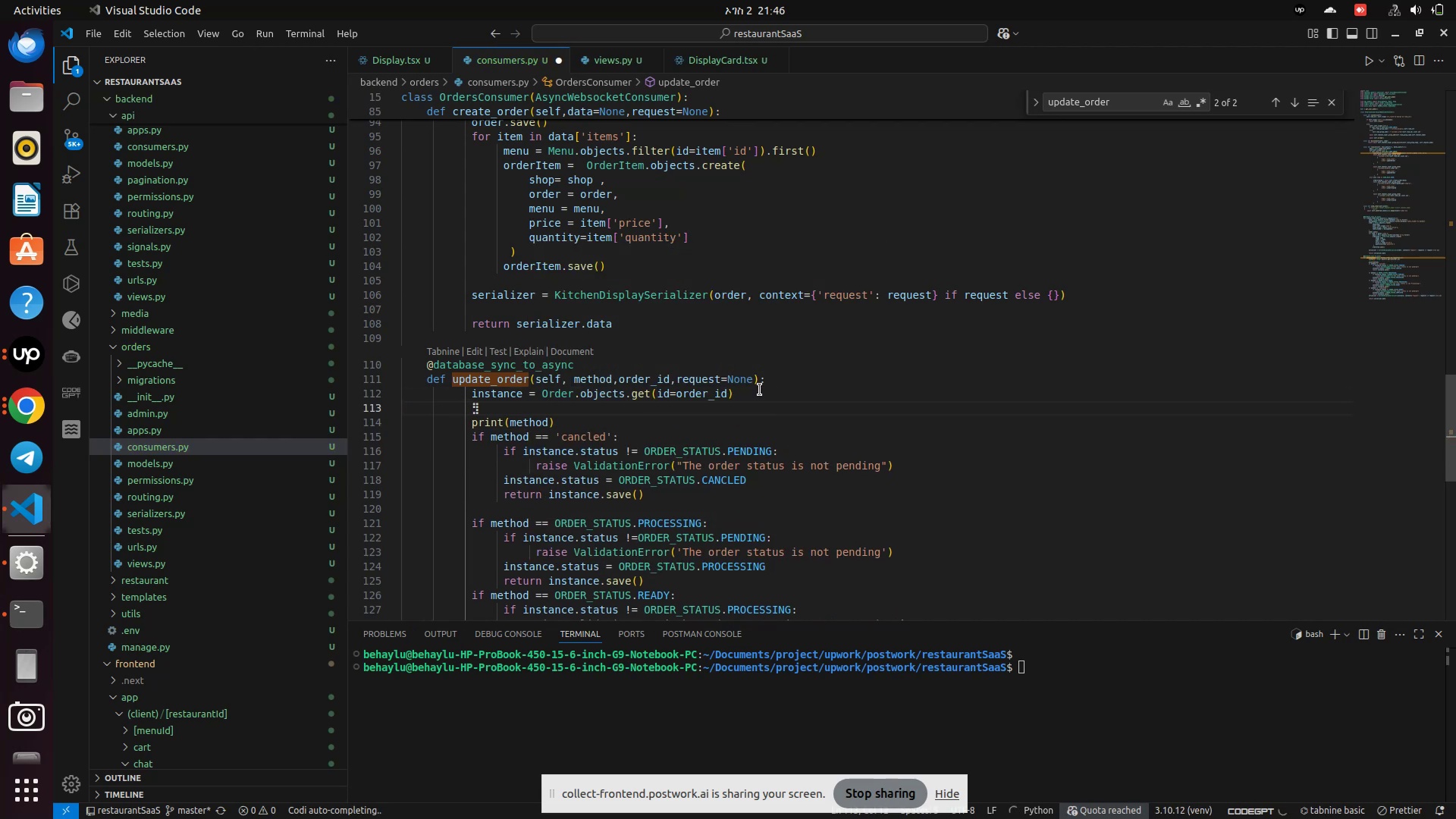 
type(print)
 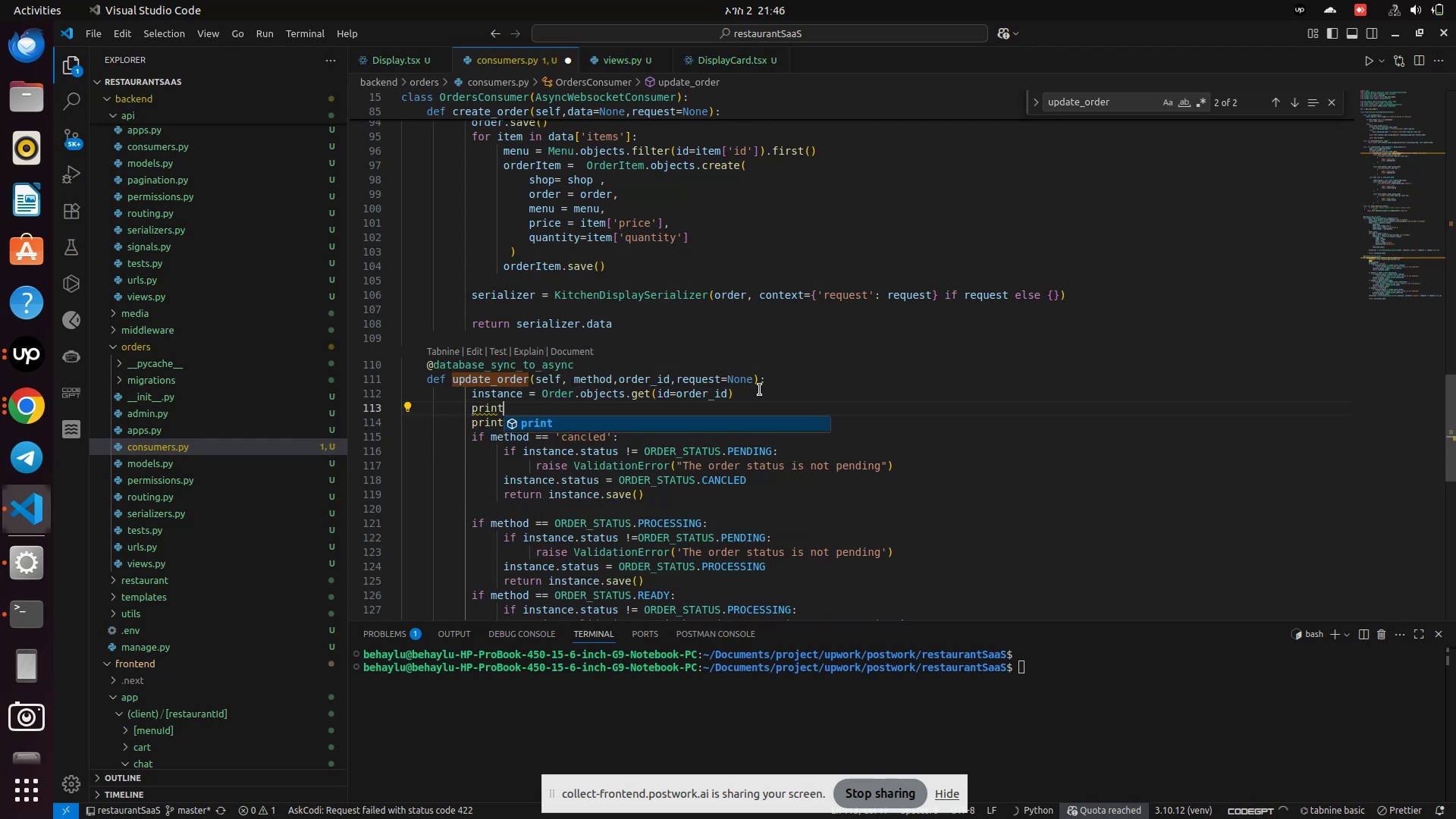 
key(Enter)
 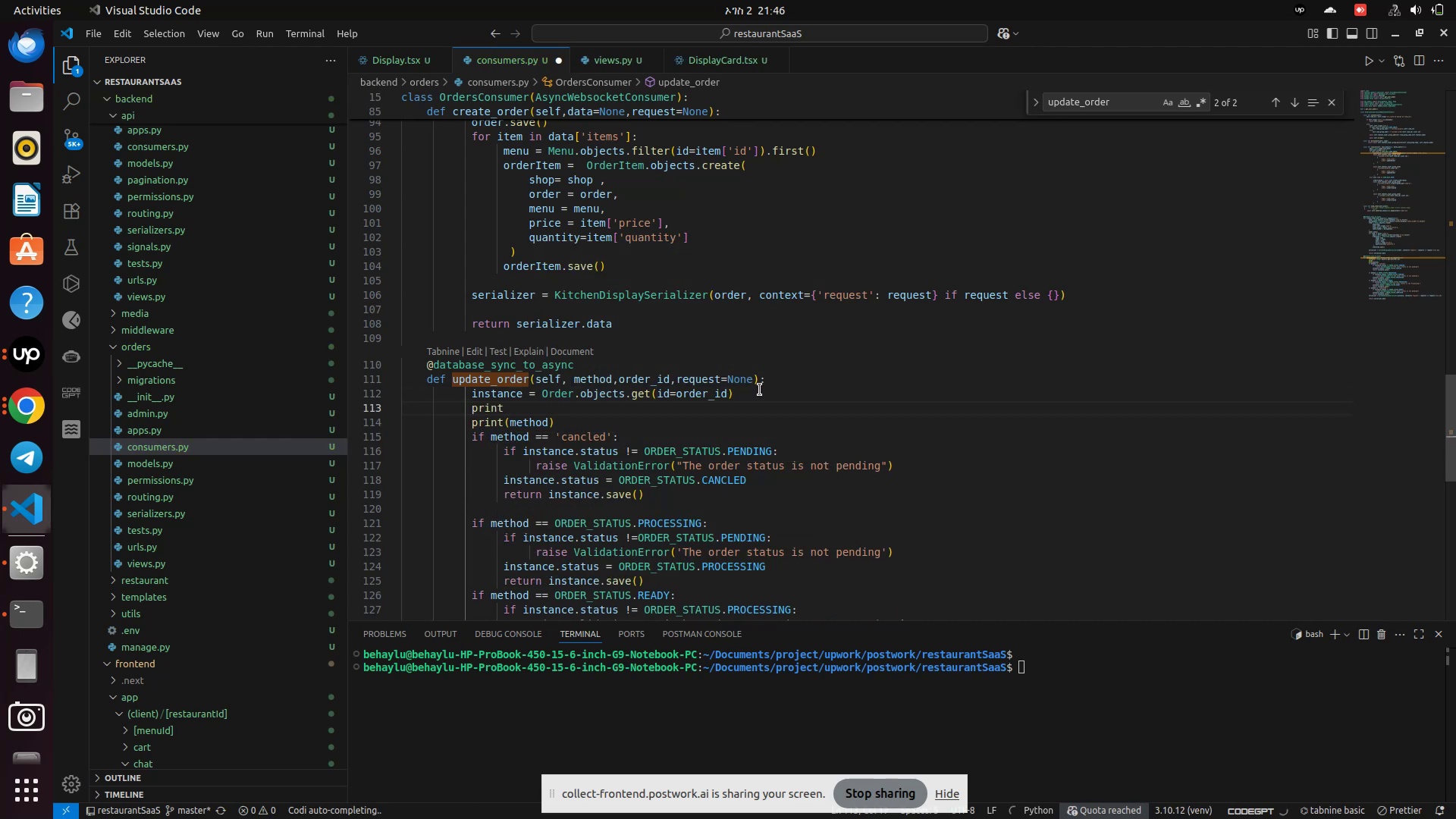 
key(Shift+9)
 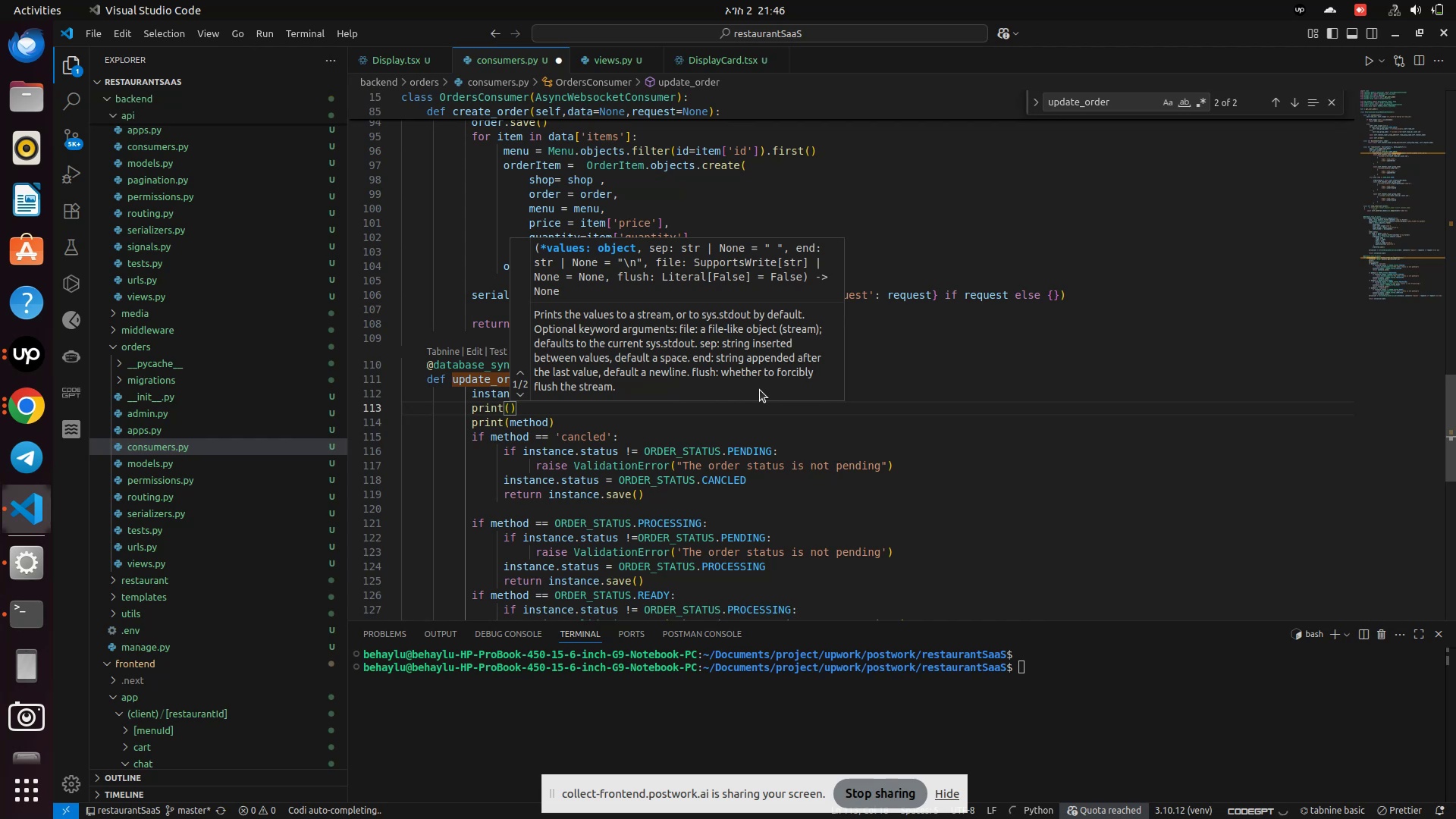 
key(Shift+Quote)
 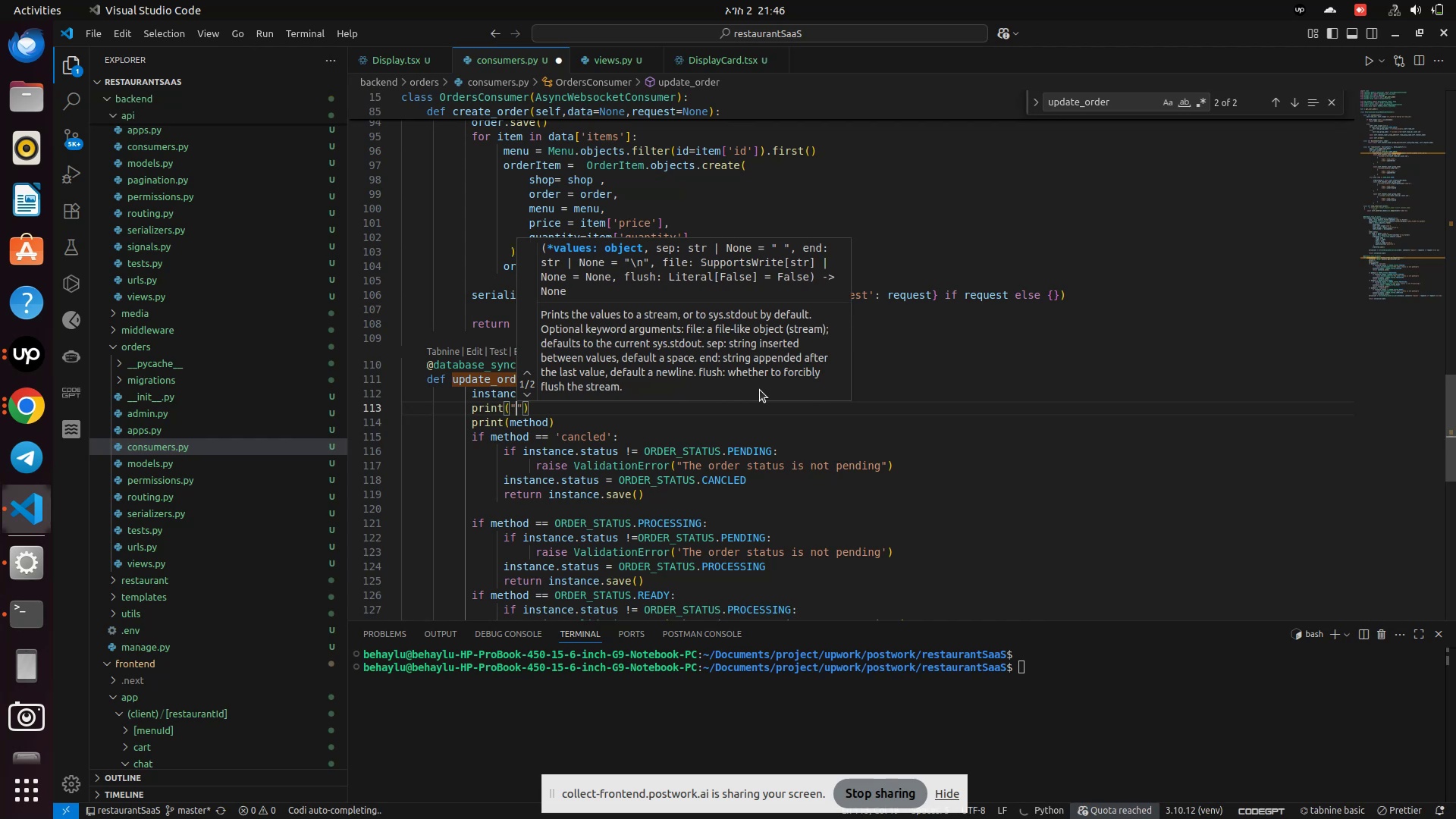 
hold_key(key=Equal, duration=1.1)
 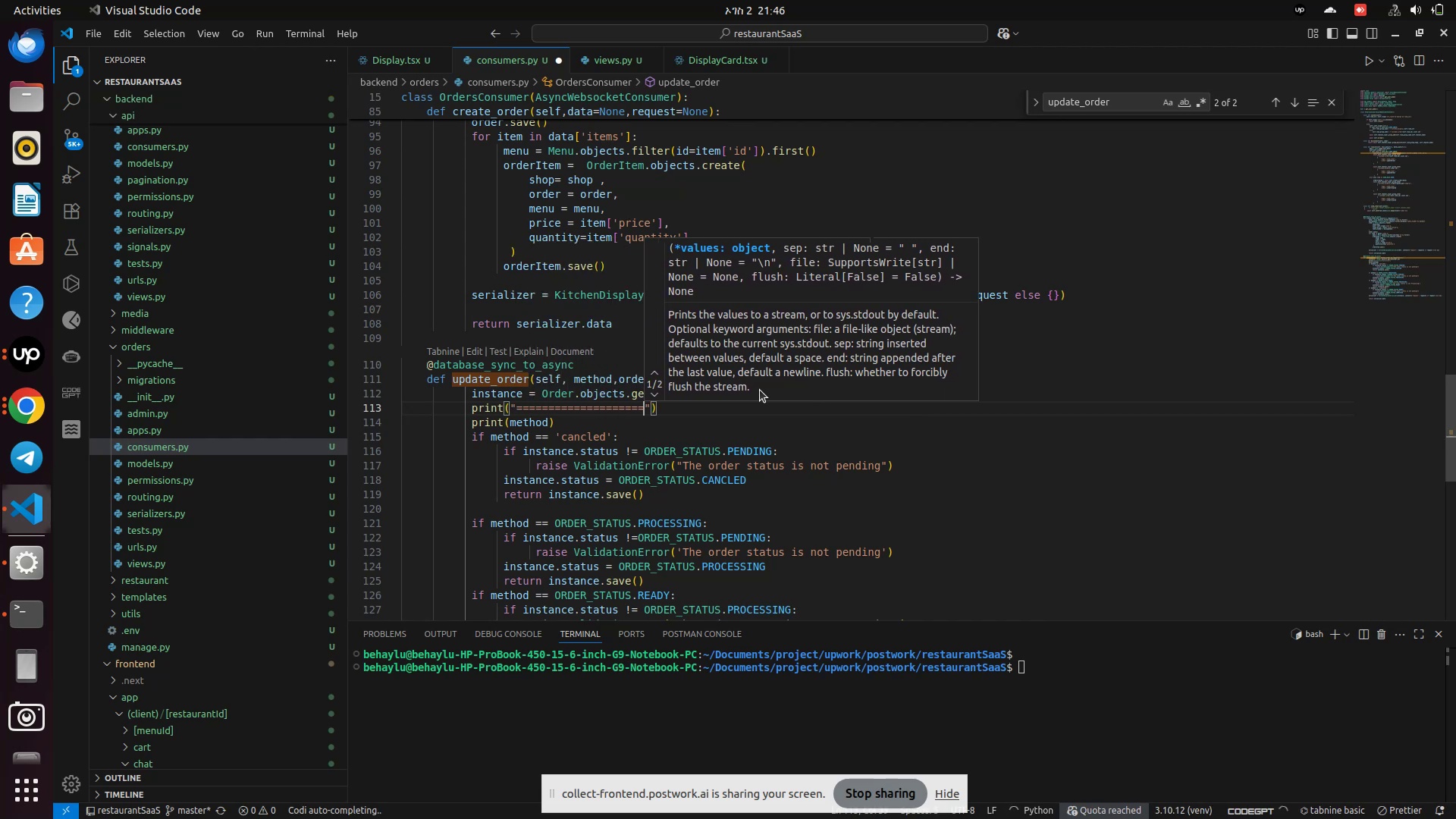 
key(Control+S)
 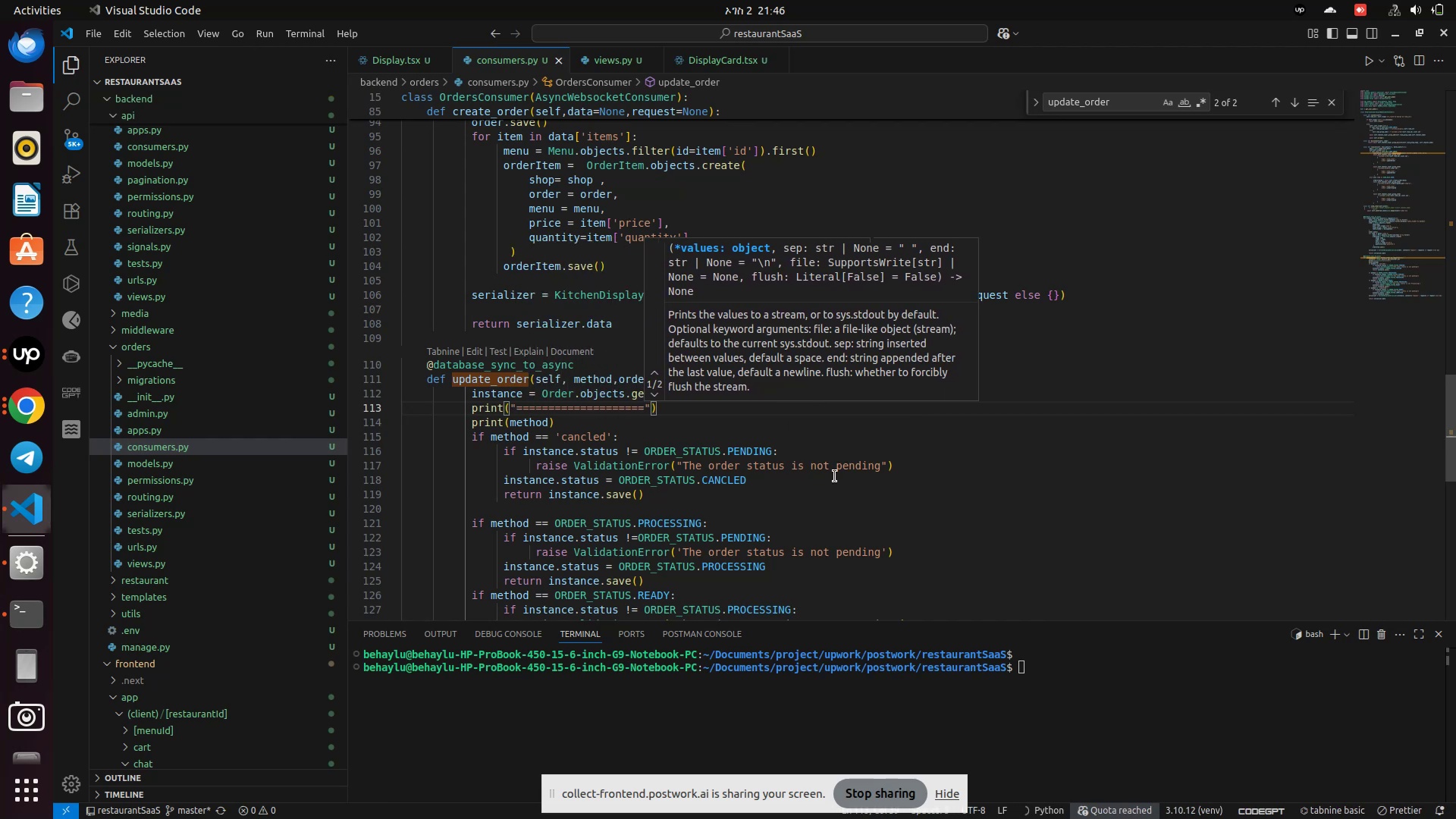 
left_click([835, 476])
 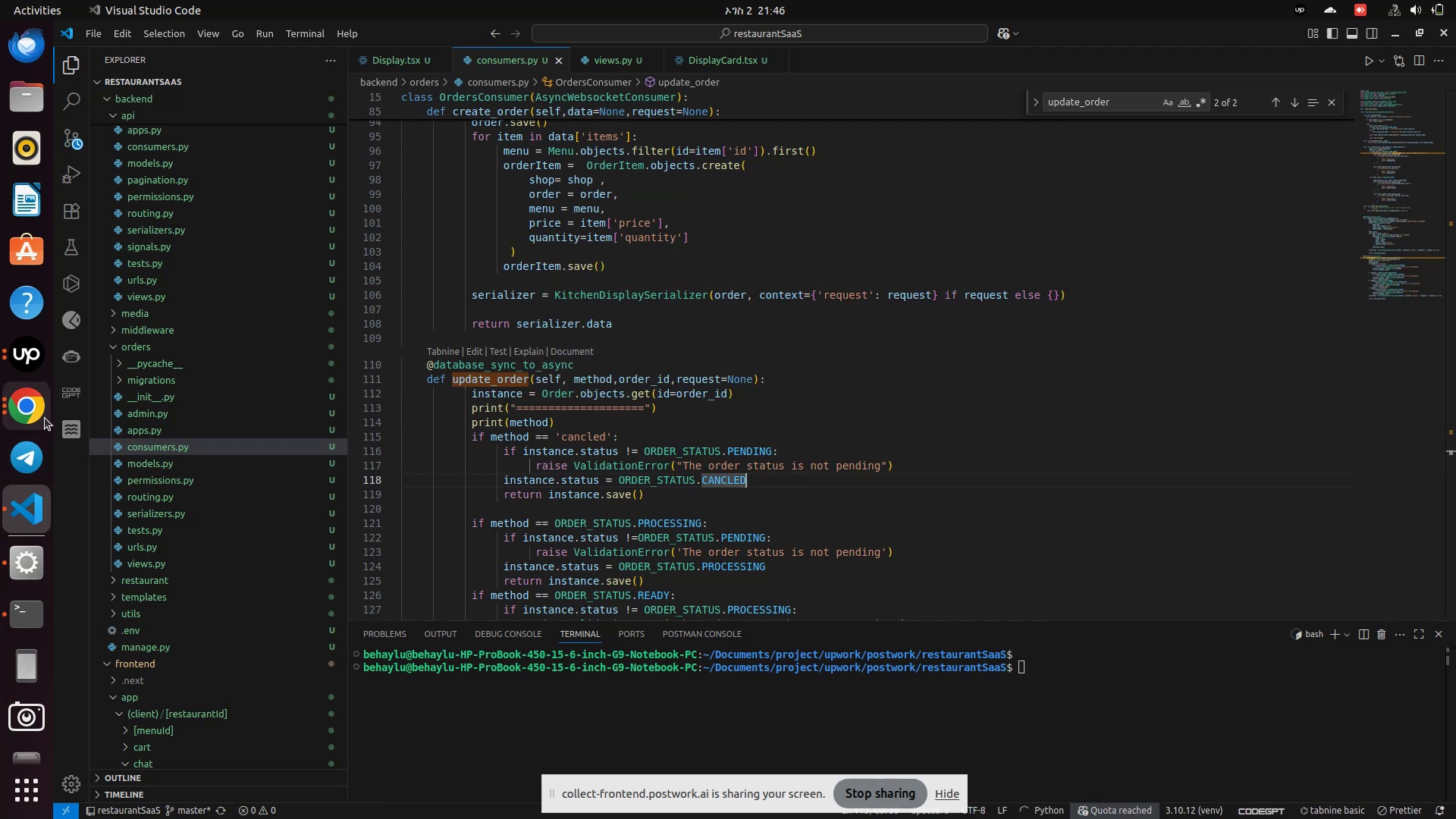 
left_click([36, 413])
 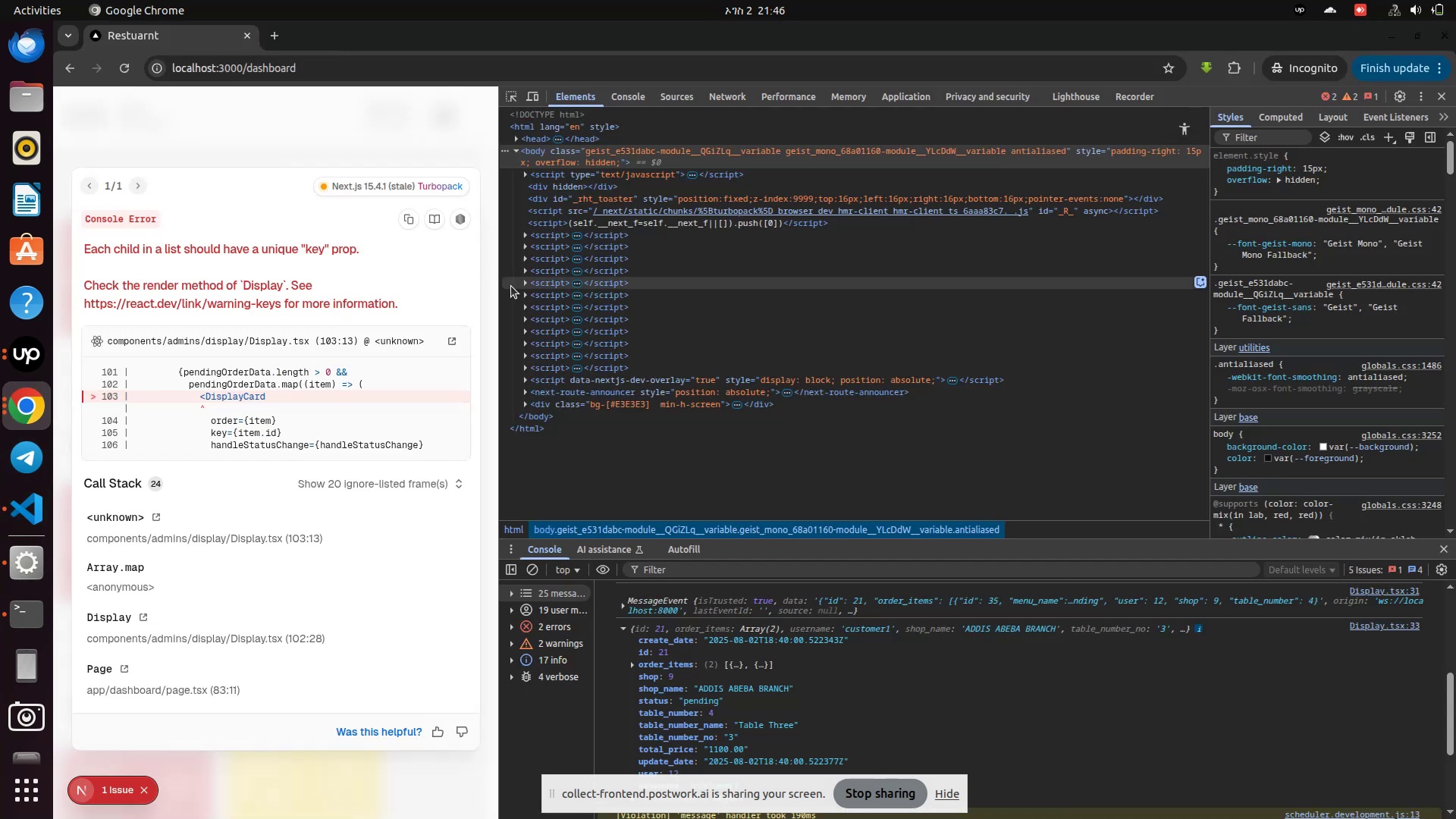 
left_click_drag(start_coordinate=[500, 291], to_coordinate=[1122, 315])
 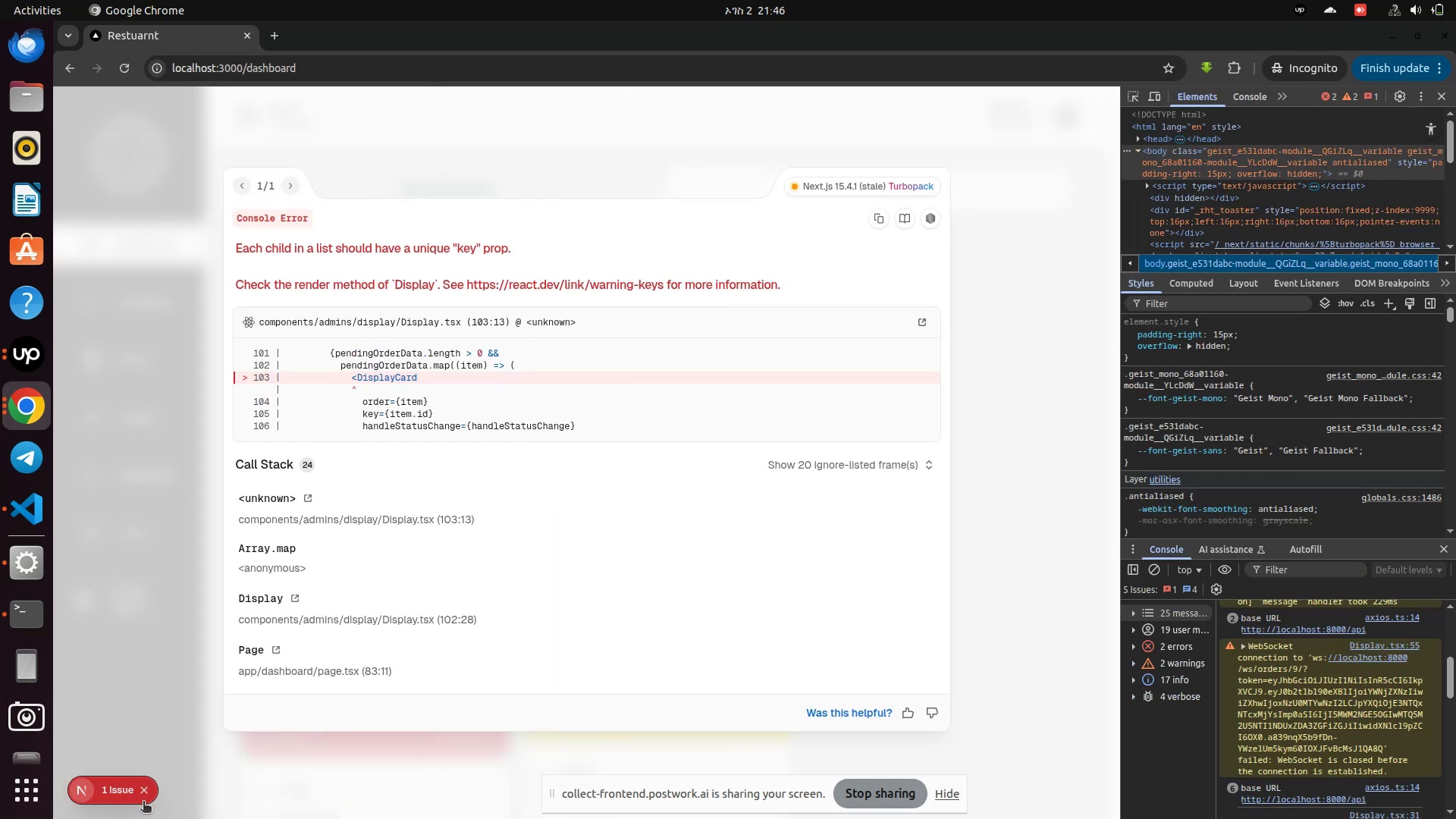 
left_click([146, 794])
 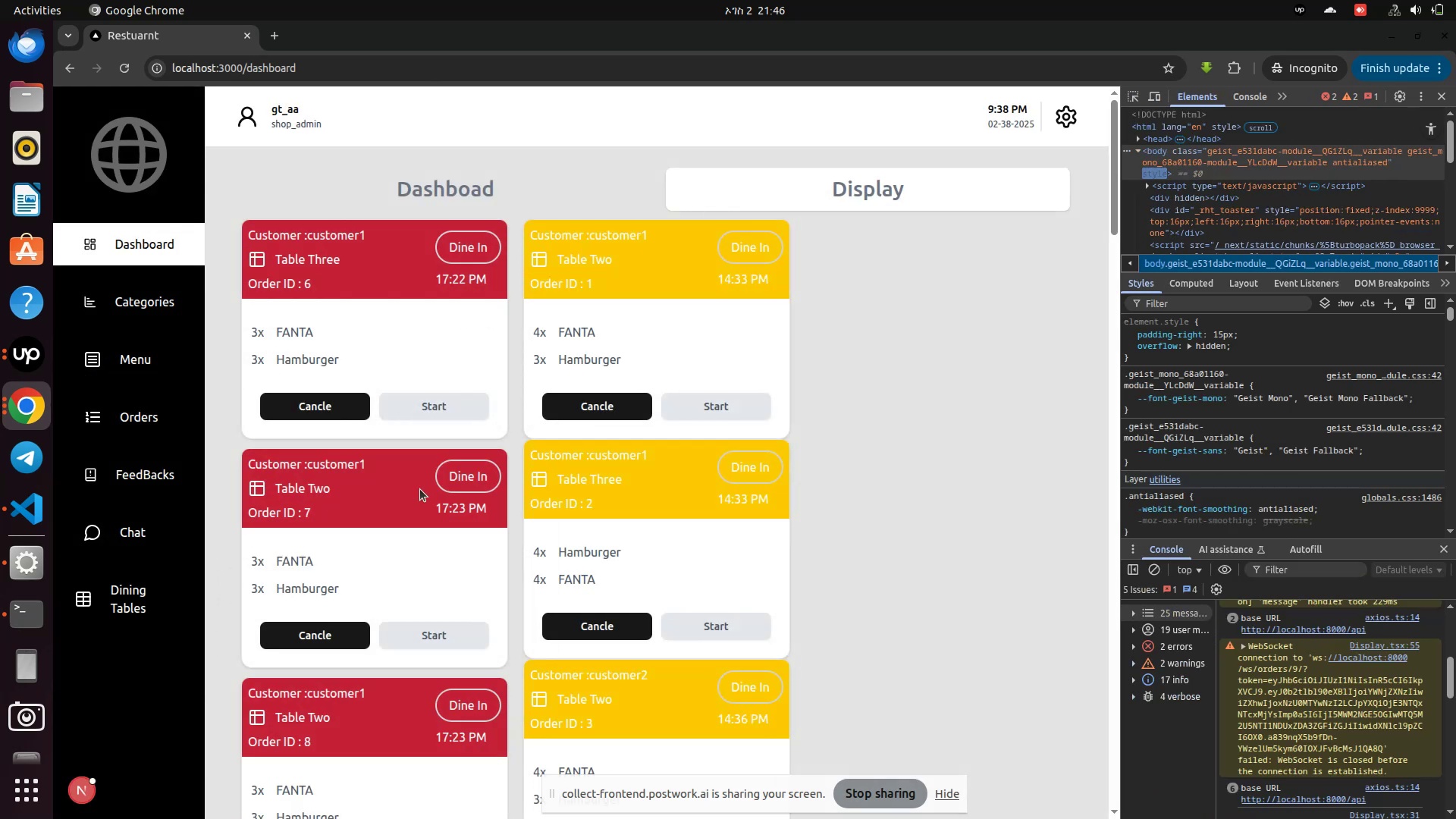 
scroll: coordinate [1123, 510], scroll_direction: down, amount: 4.0
 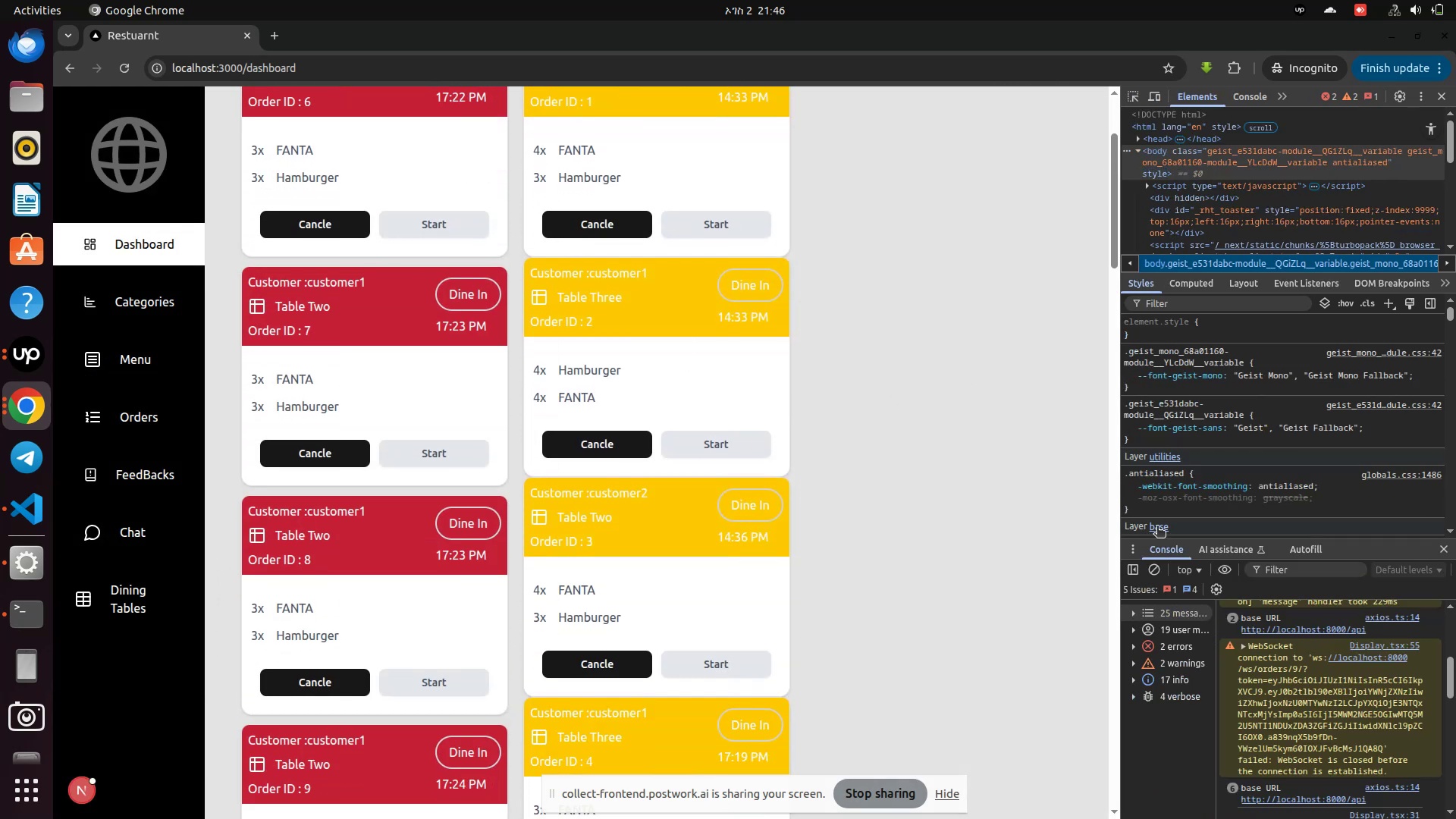 
scroll: coordinate [1166, 133], scroll_direction: up, amount: 7.0
 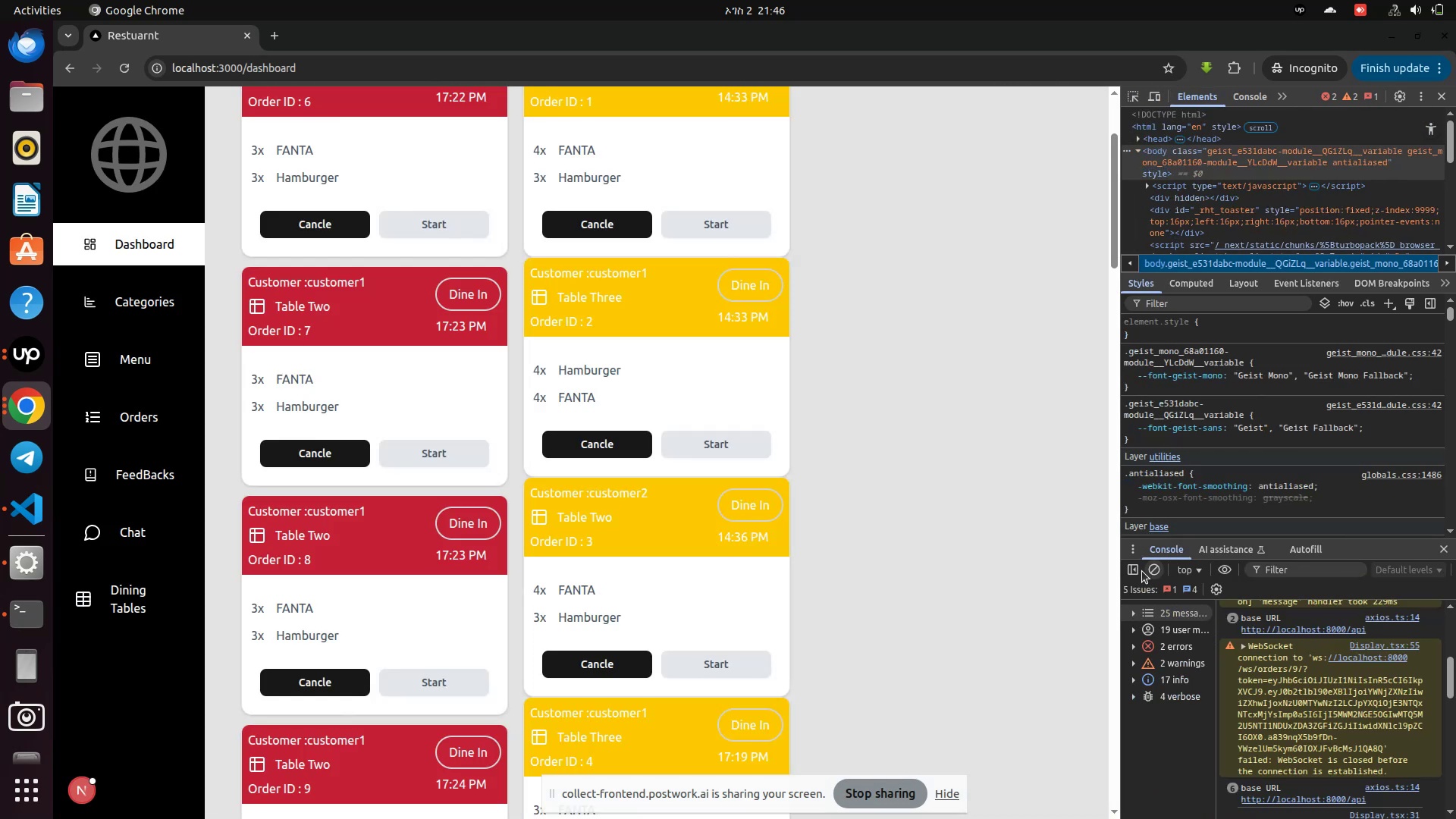 
left_click([1151, 566])
 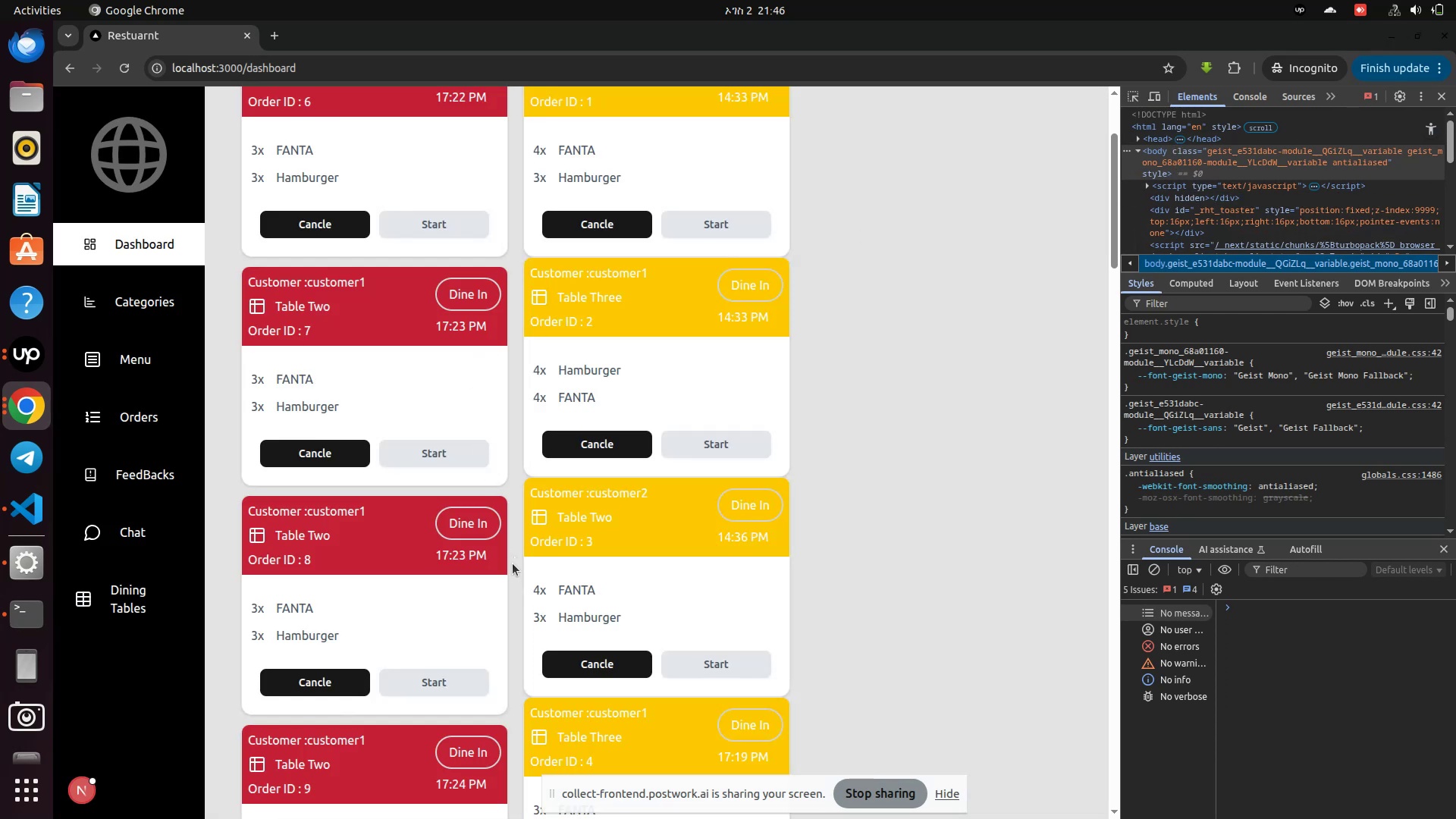 
scroll: coordinate [436, 334], scroll_direction: up, amount: 4.0
 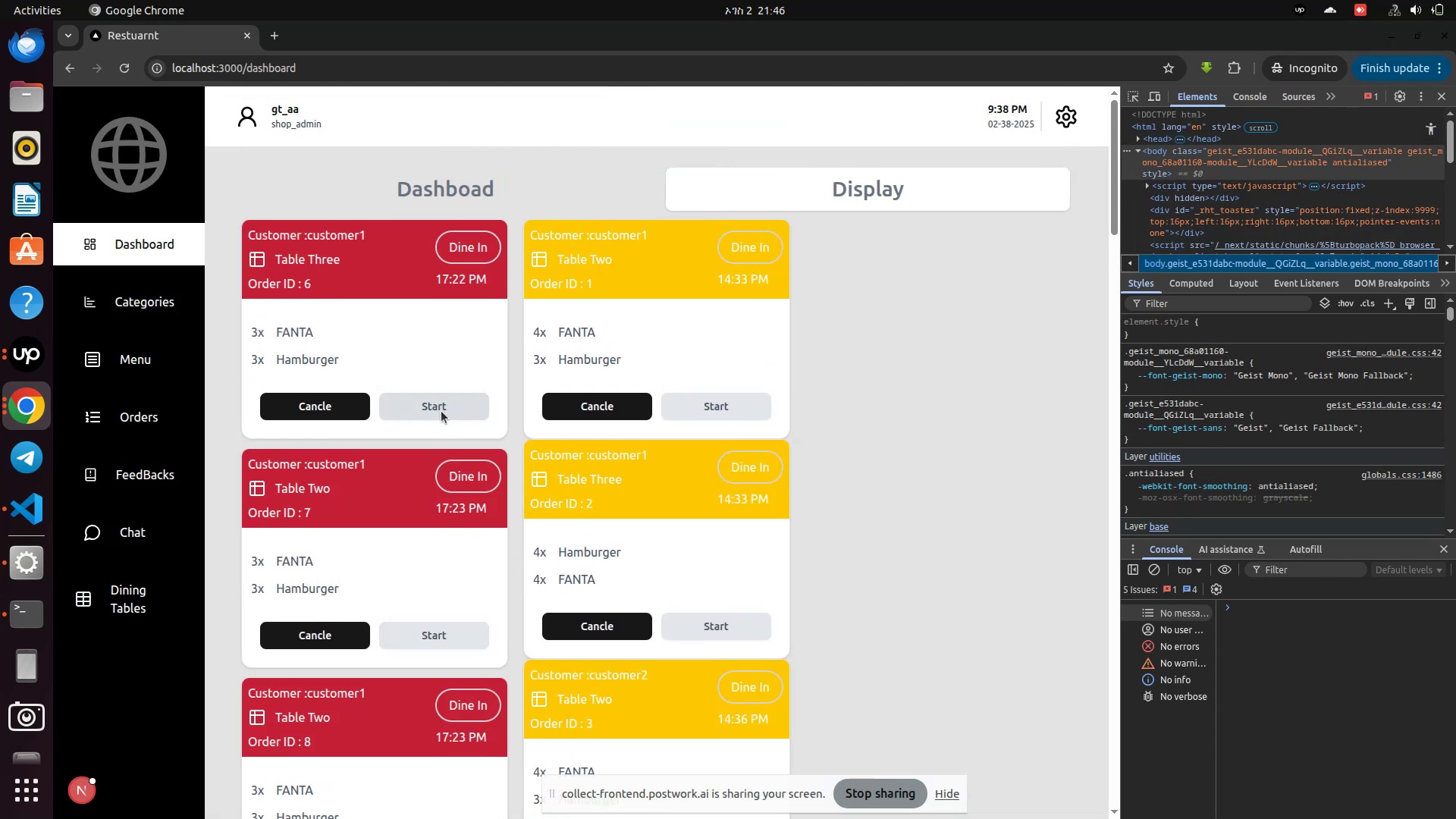 
left_click([441, 411])
 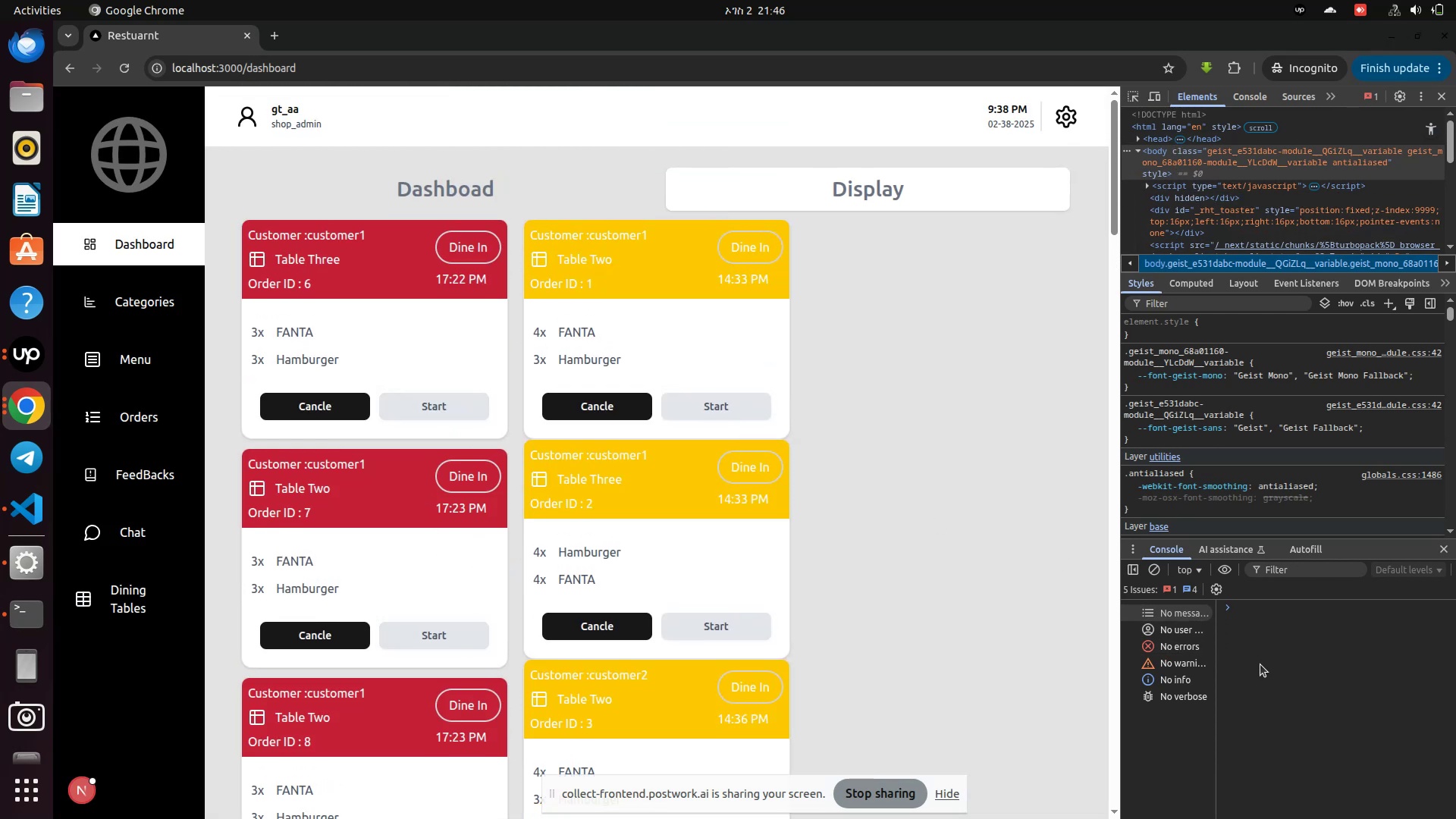 
scroll: coordinate [1245, 478], scroll_direction: down, amount: 20.0
 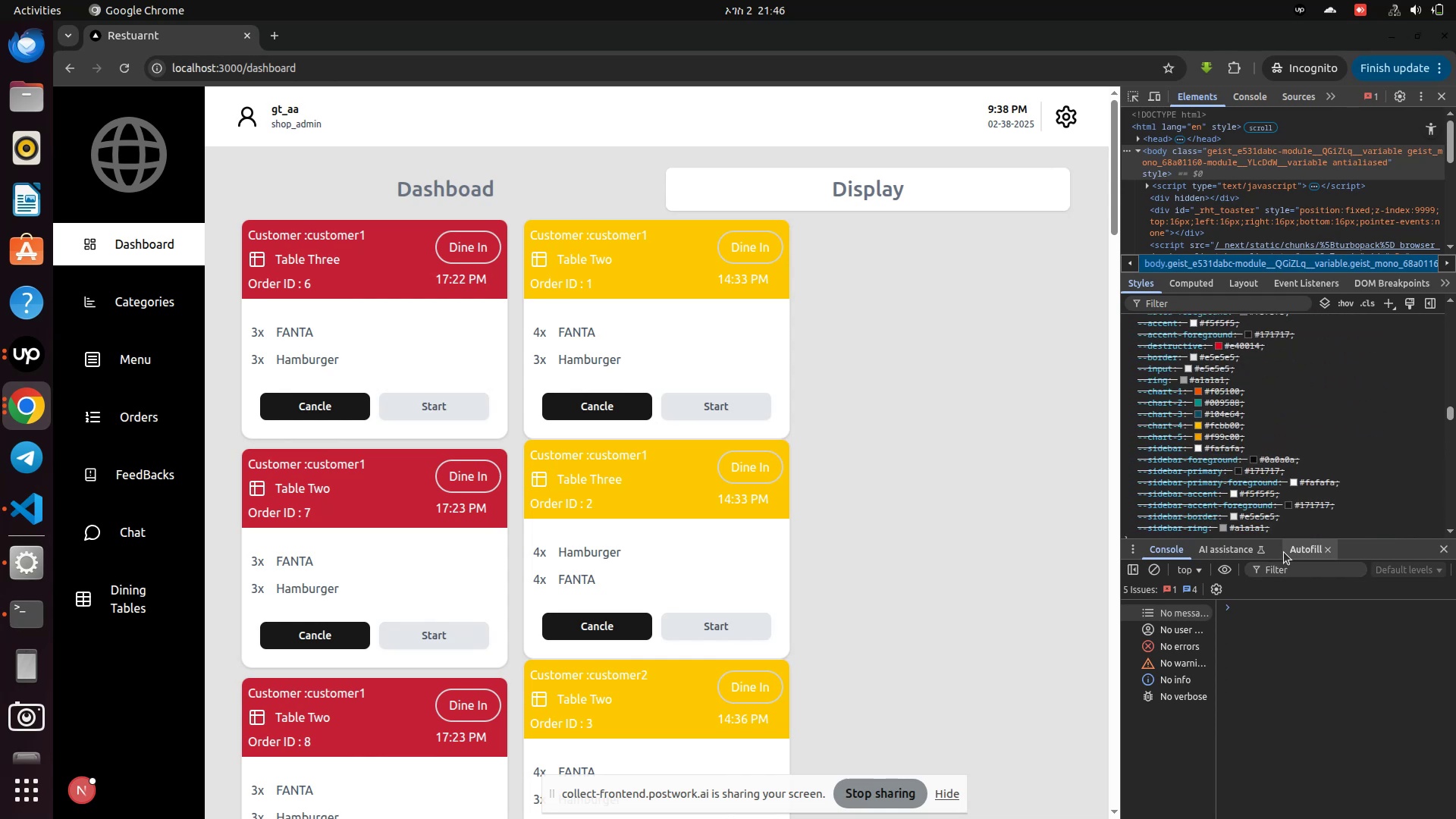 
wait(8.86)
 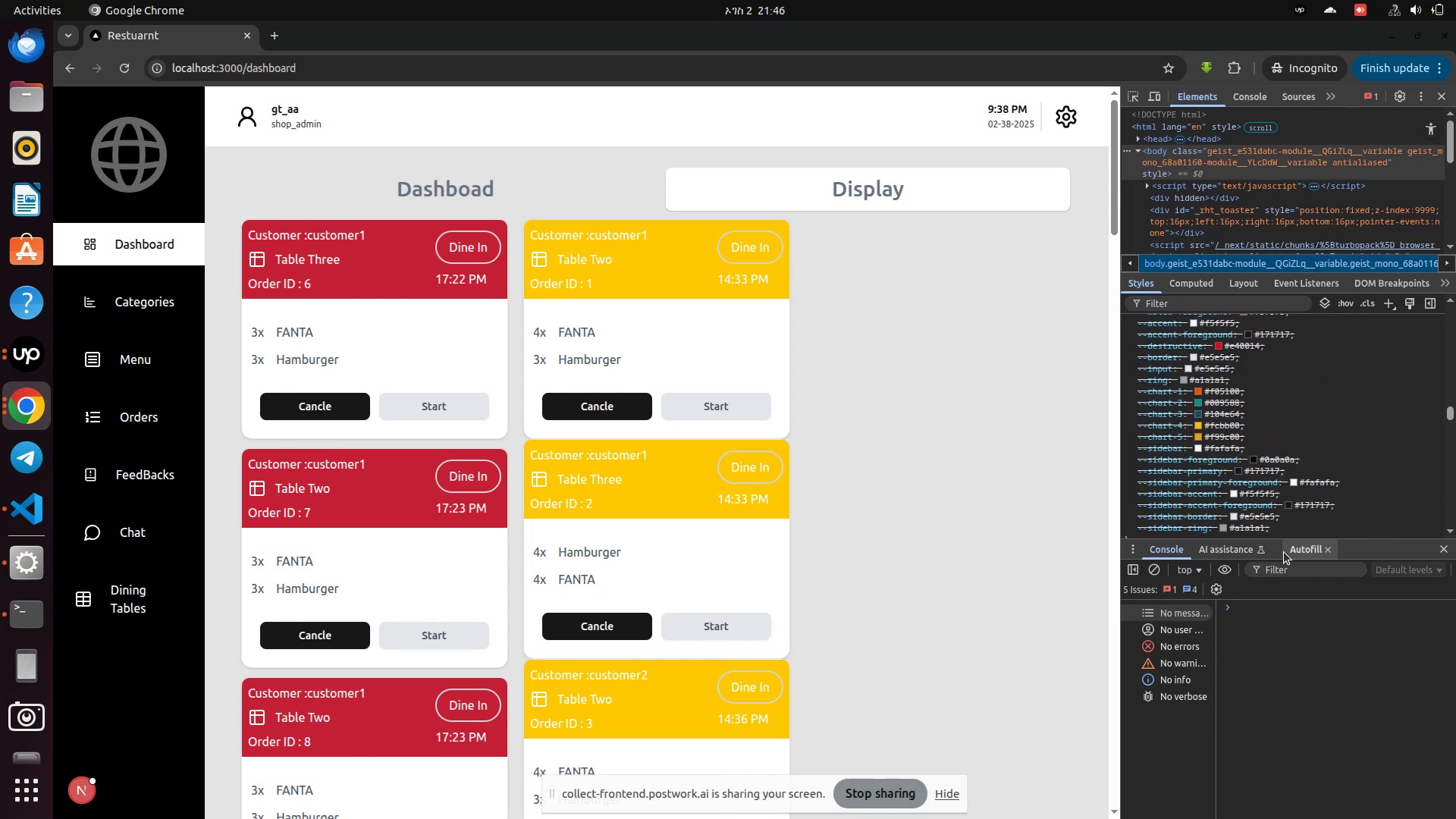 
left_click_drag(start_coordinate=[1284, 537], to_coordinate=[1198, 117])
 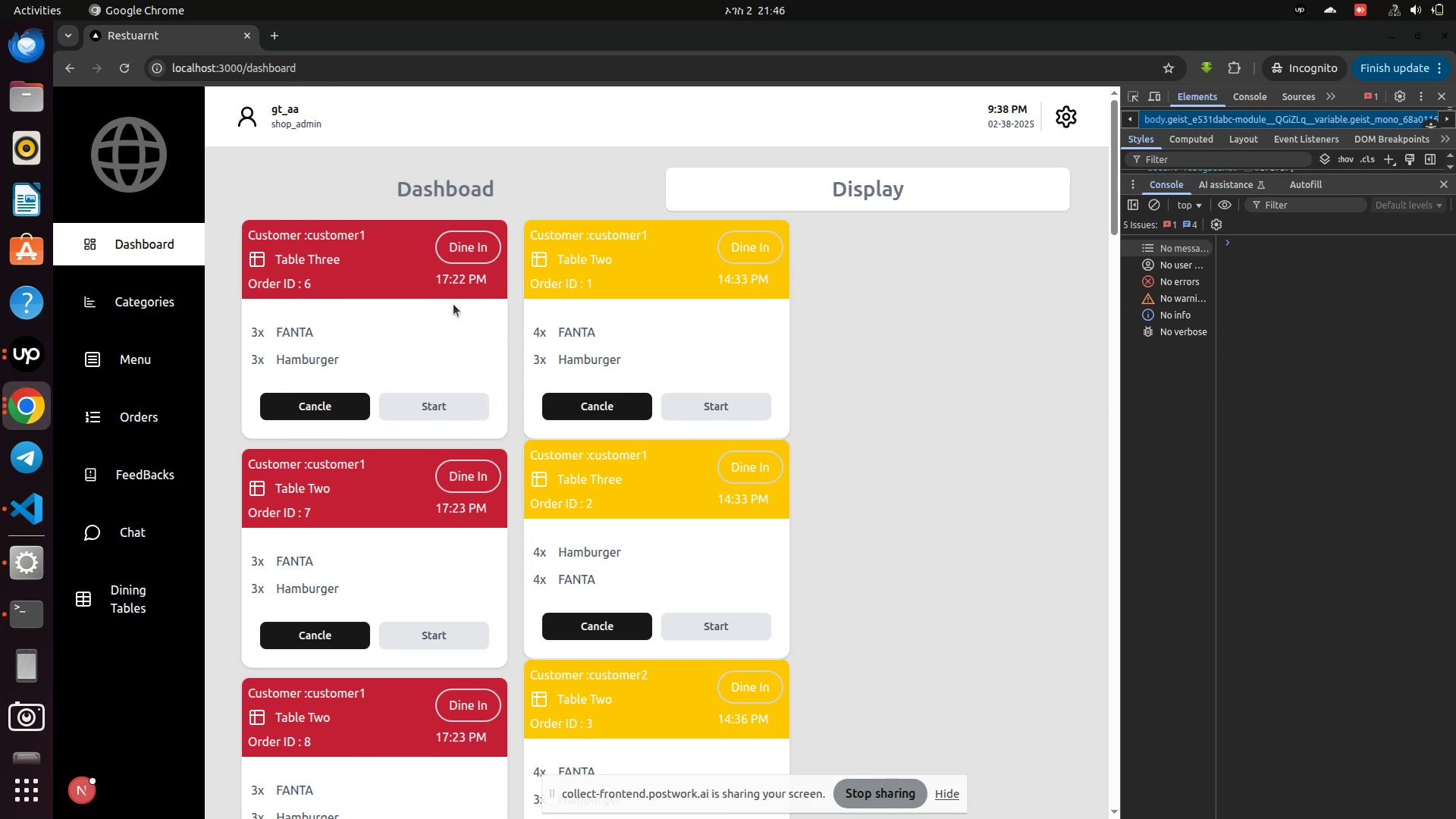 
left_click([441, 197])
 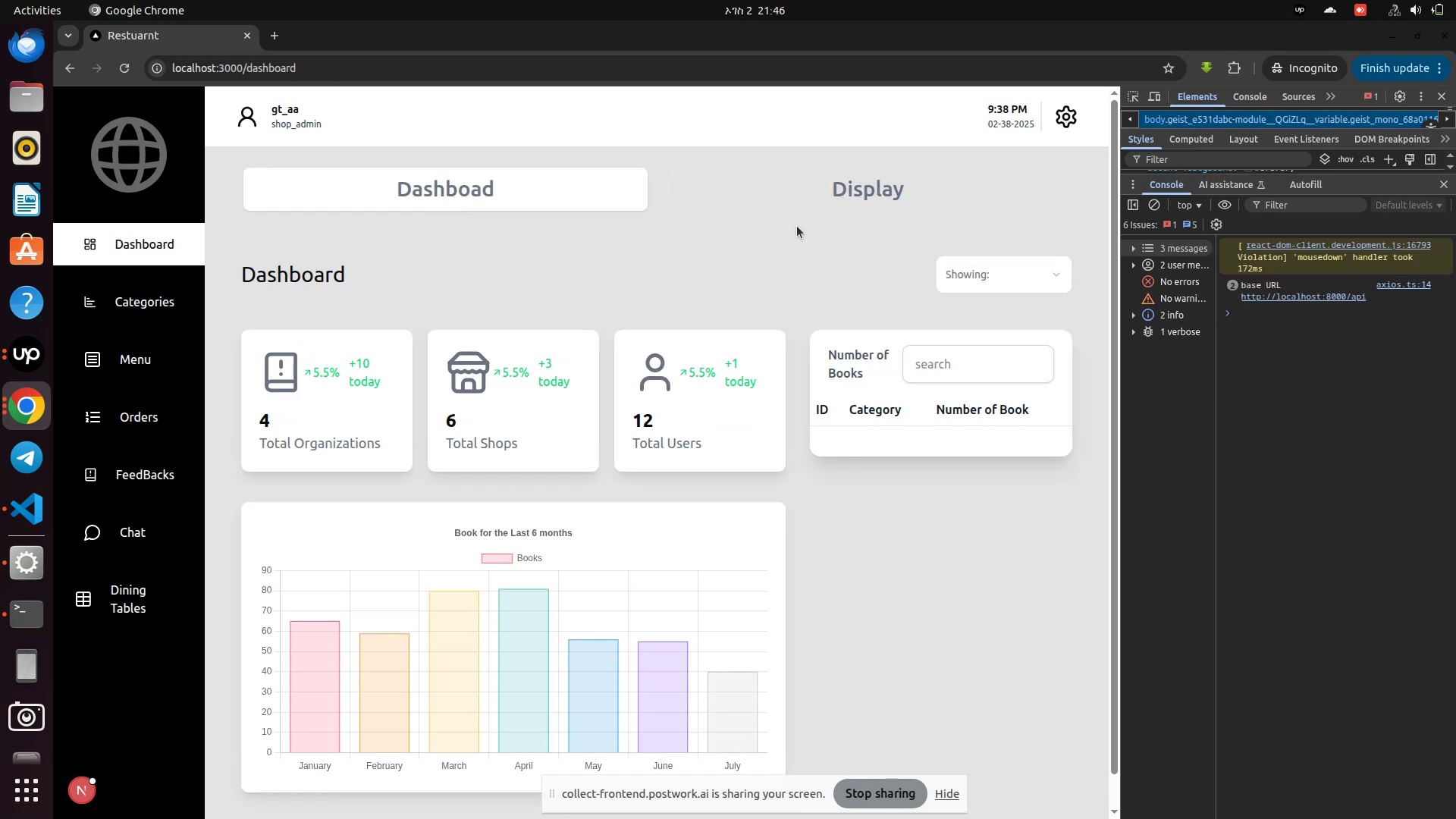 
left_click([934, 195])
 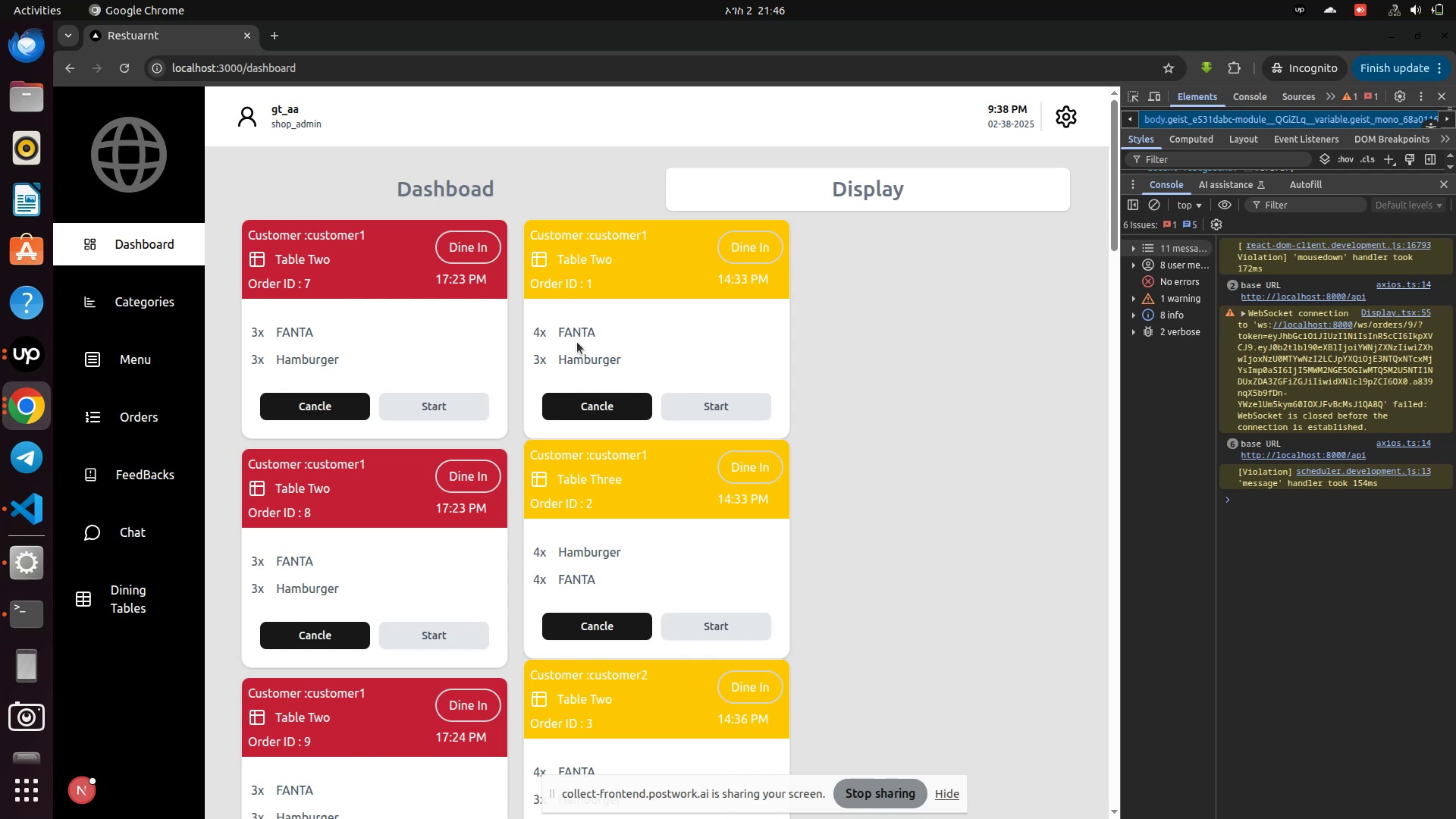 
wait(7.17)
 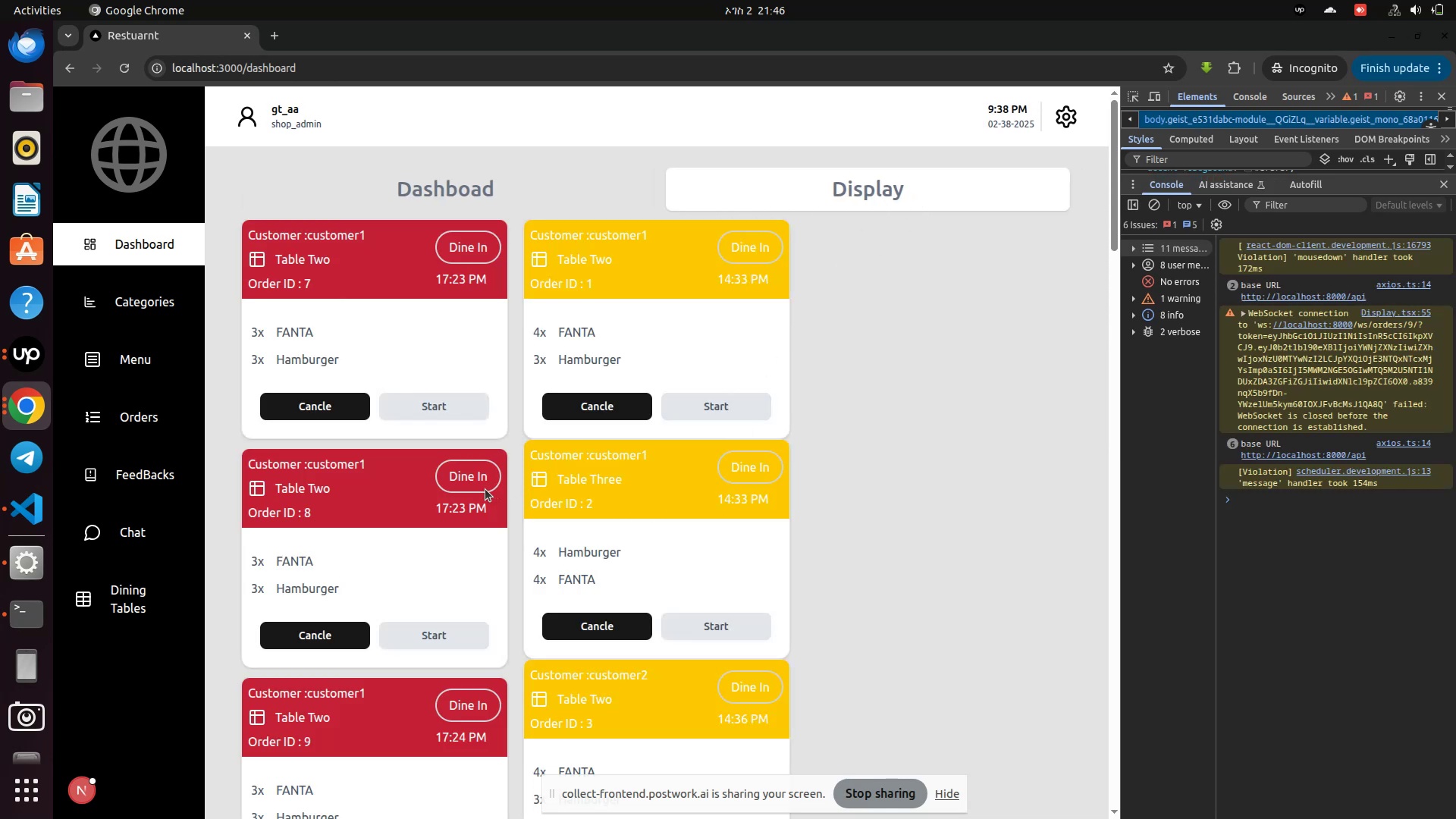 
left_click([433, 413])
 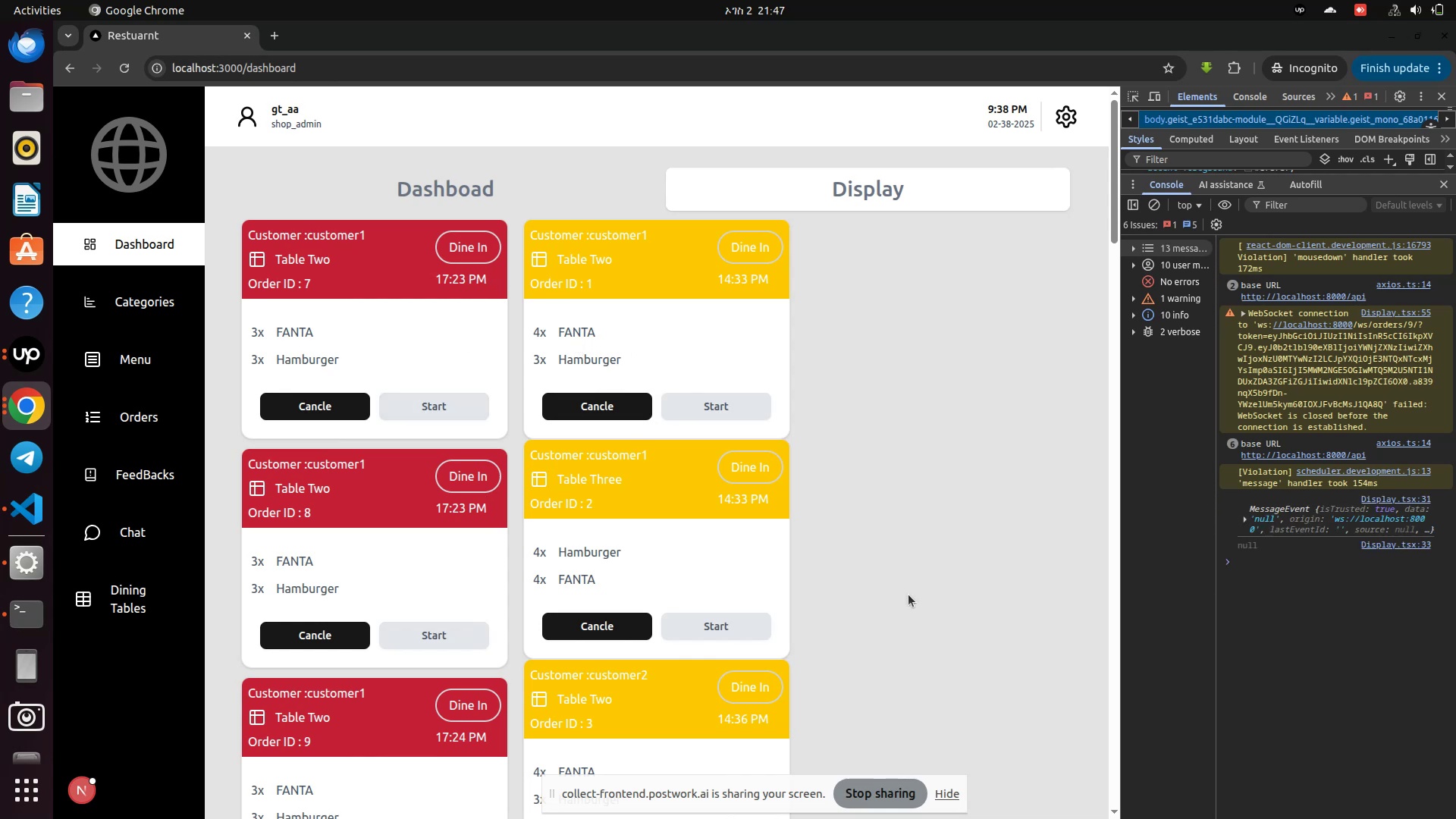 
wait(5.24)
 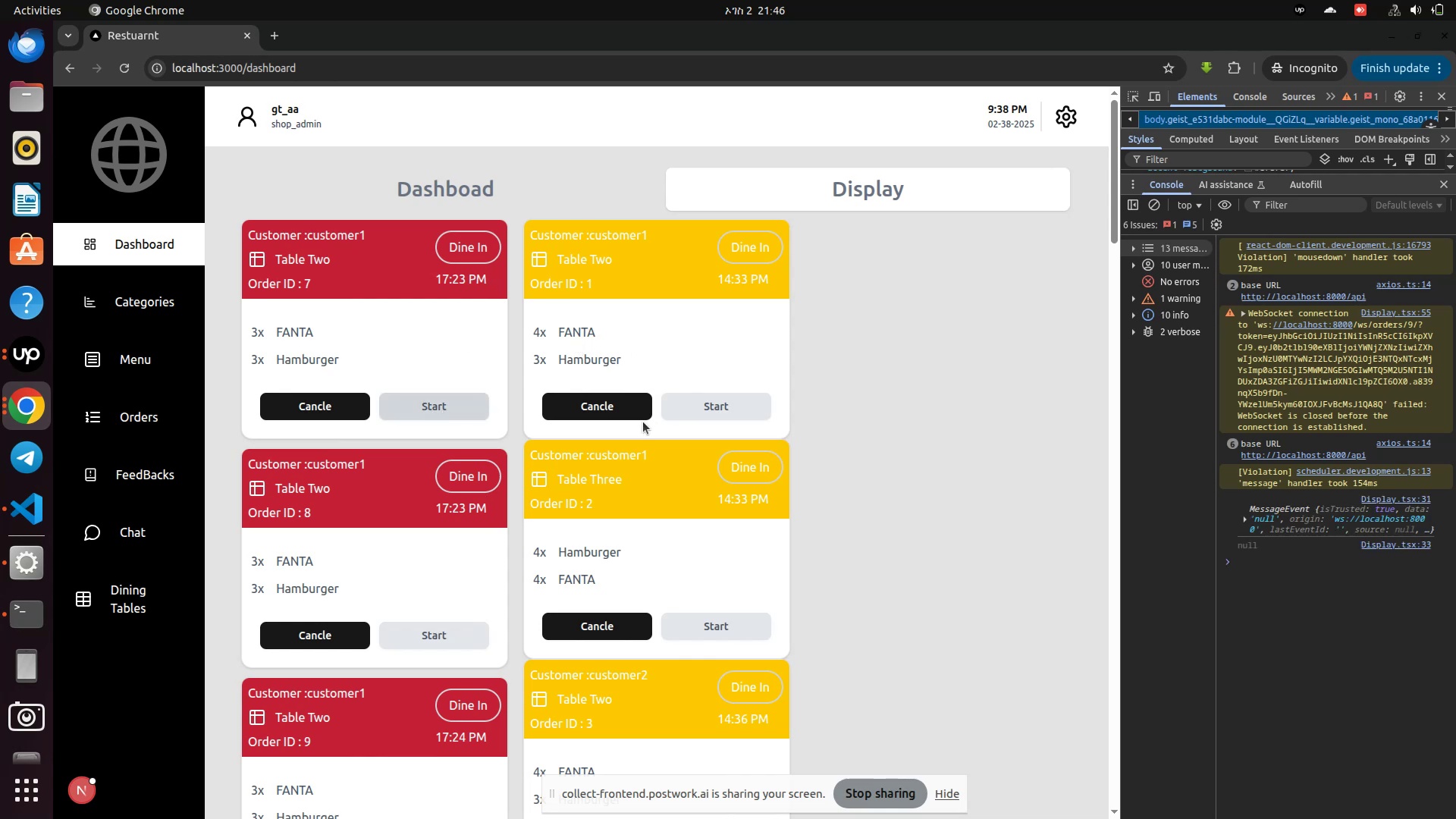 
left_click([14, 618])
 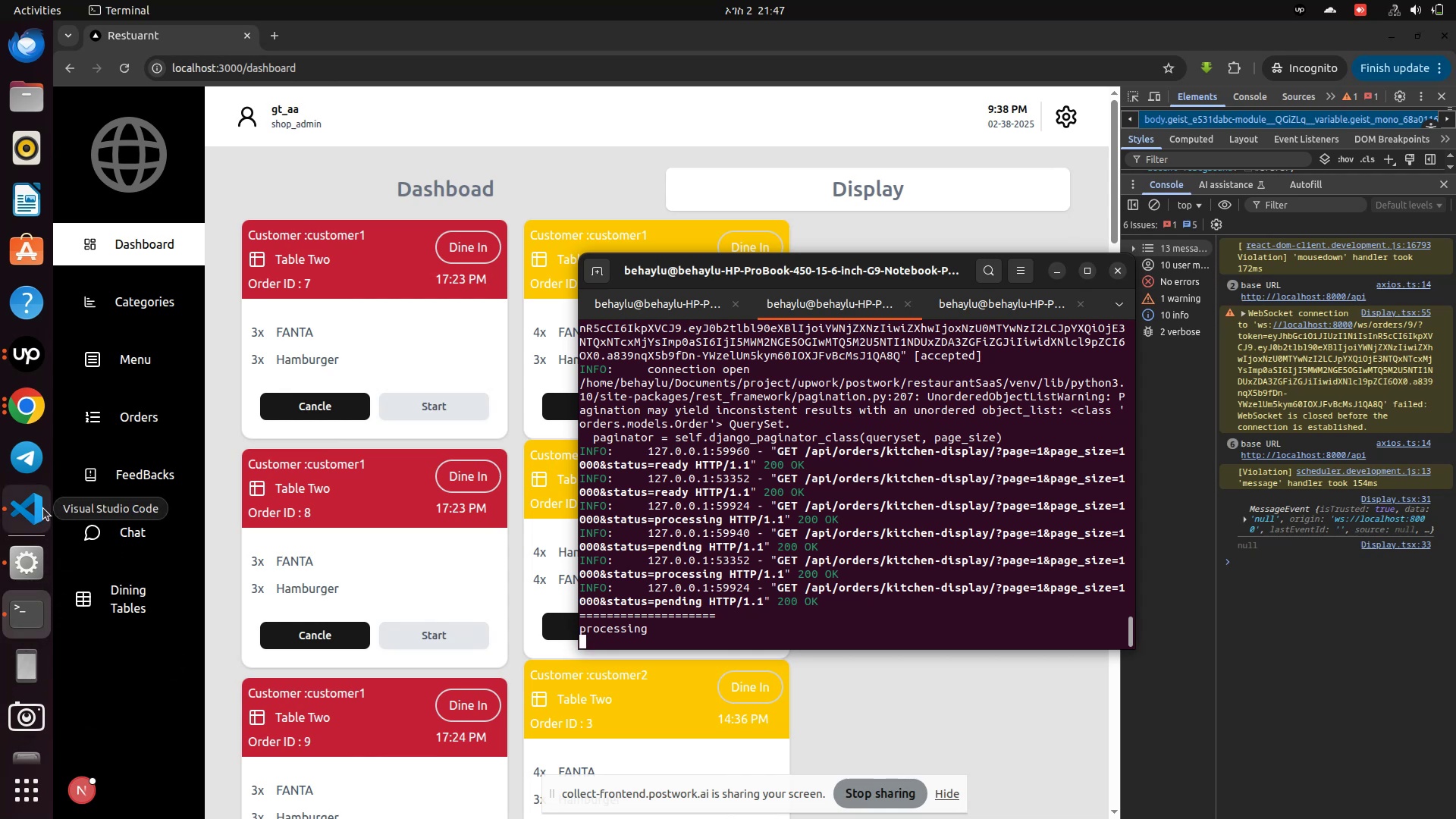 
wait(5.52)
 